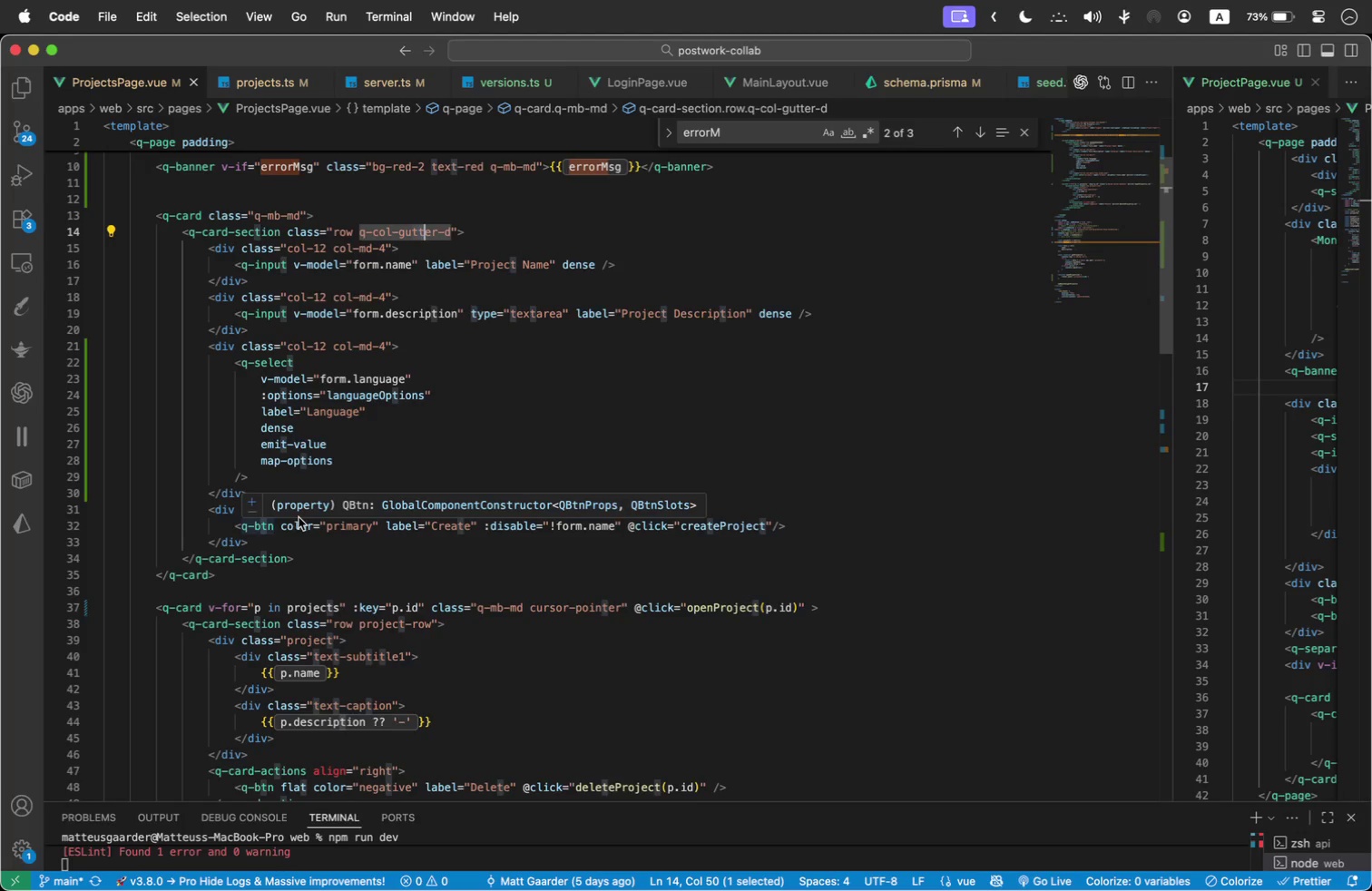 
left_click([622, 520])
 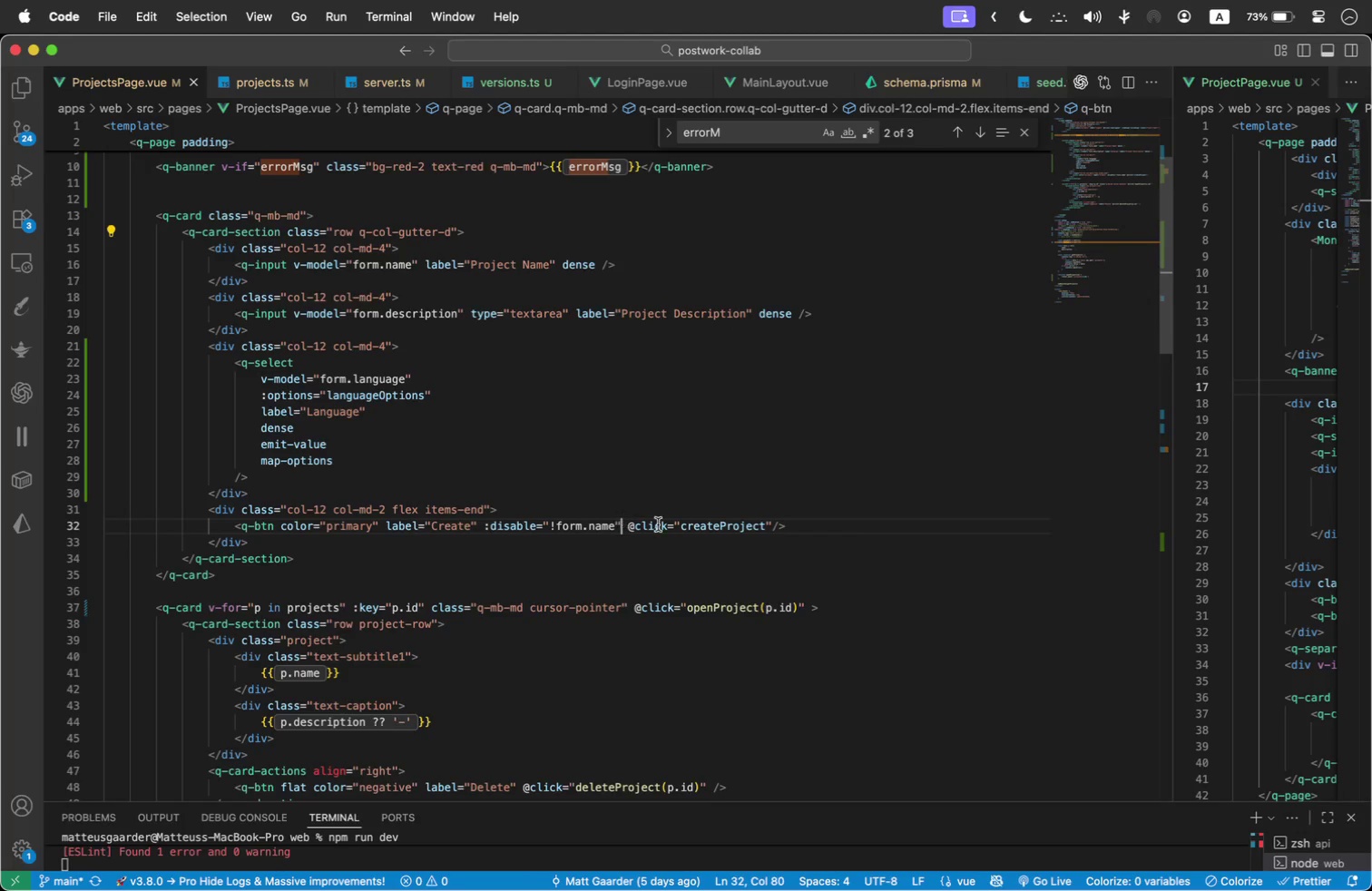 
type( :loading)
 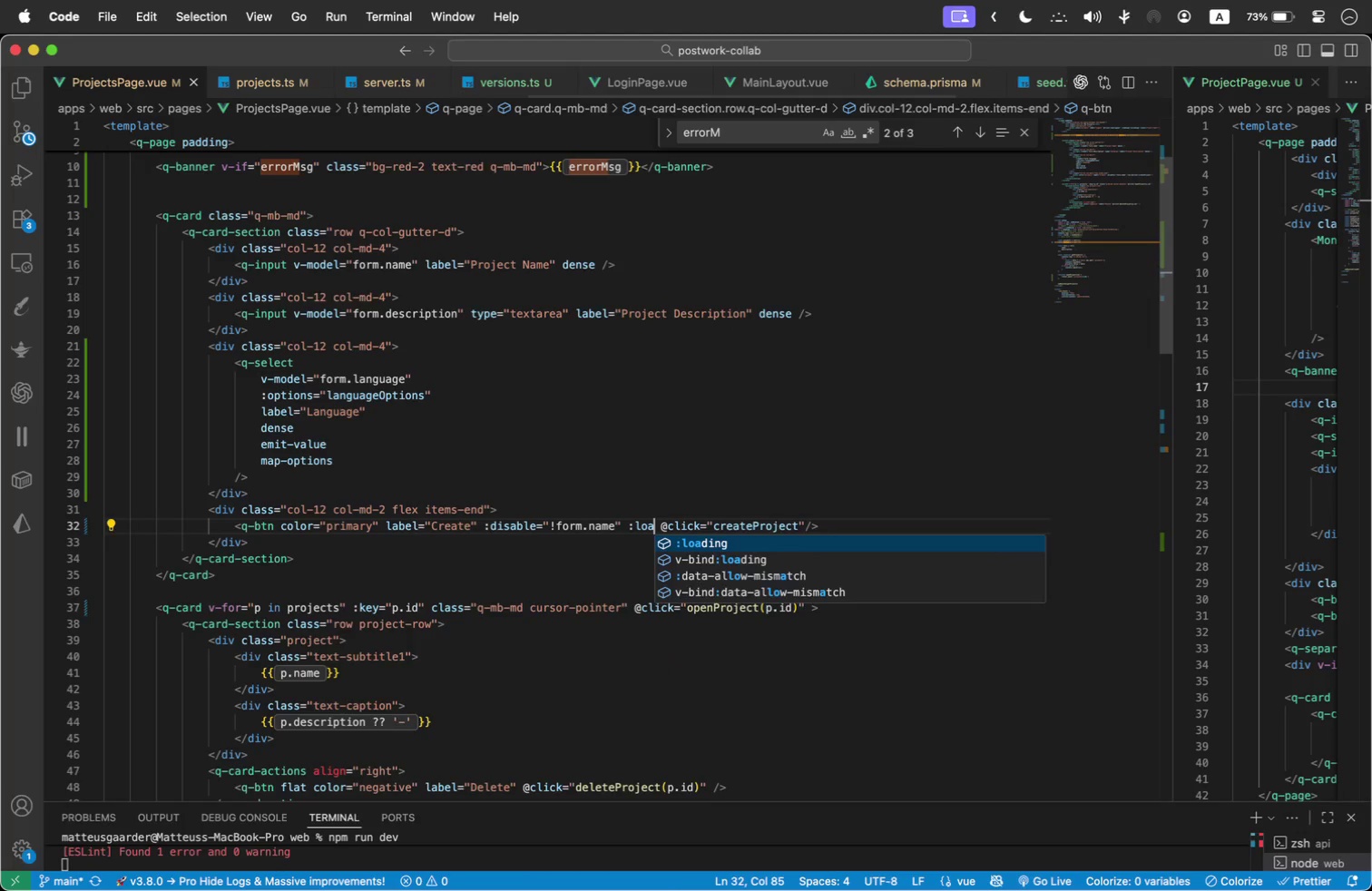 
 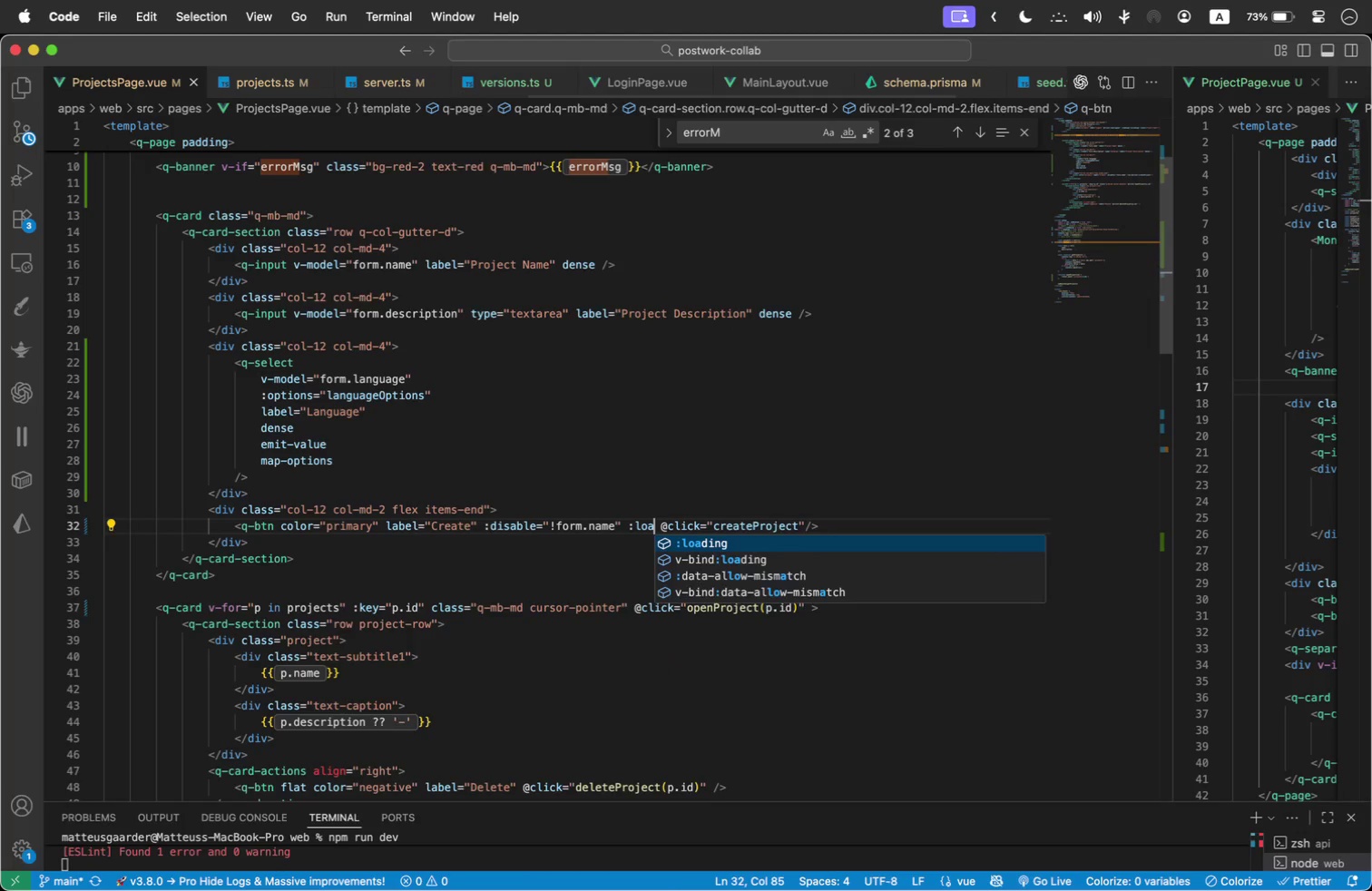 
key(Enter)
 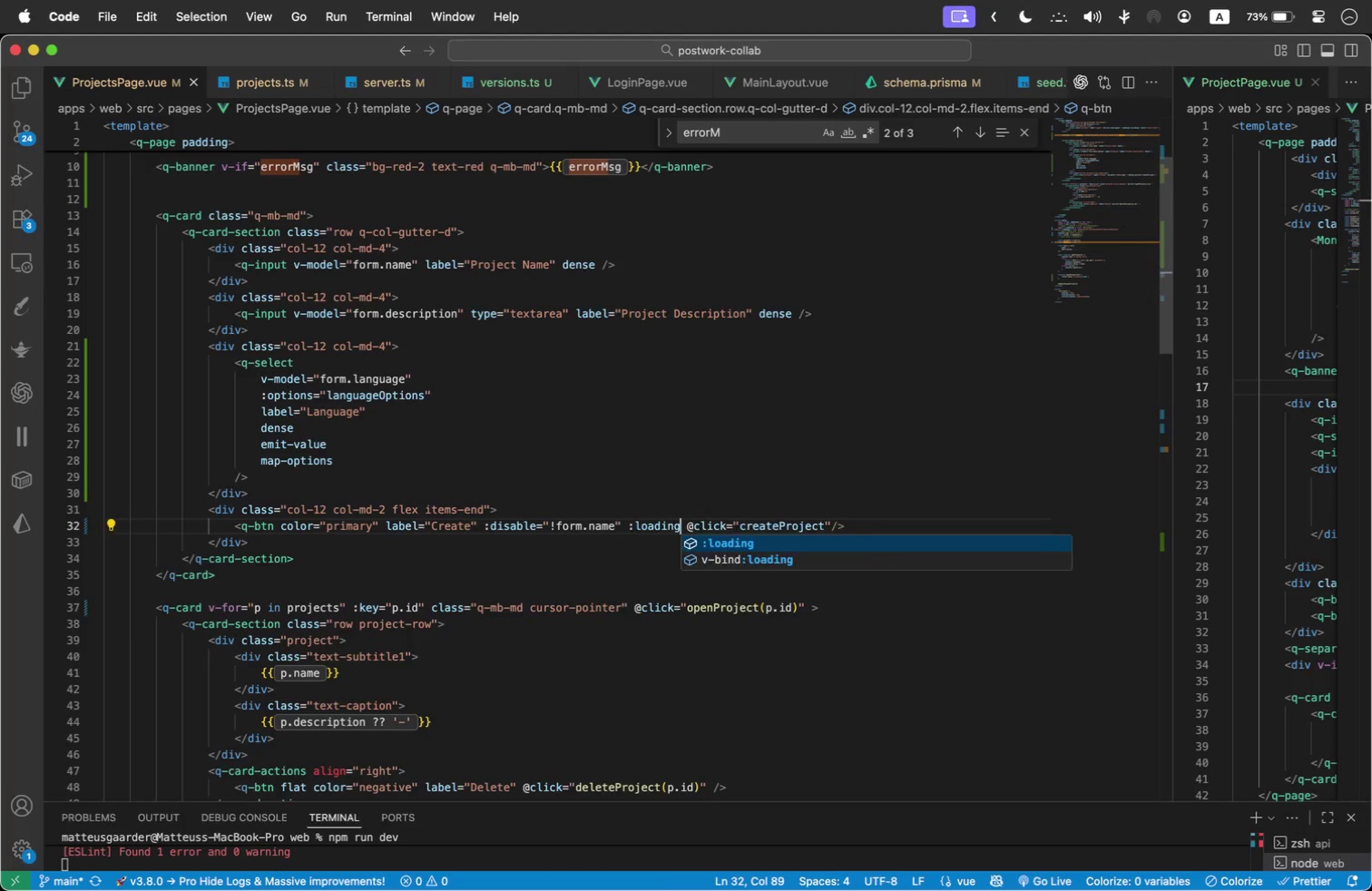 
type(isCreating)
 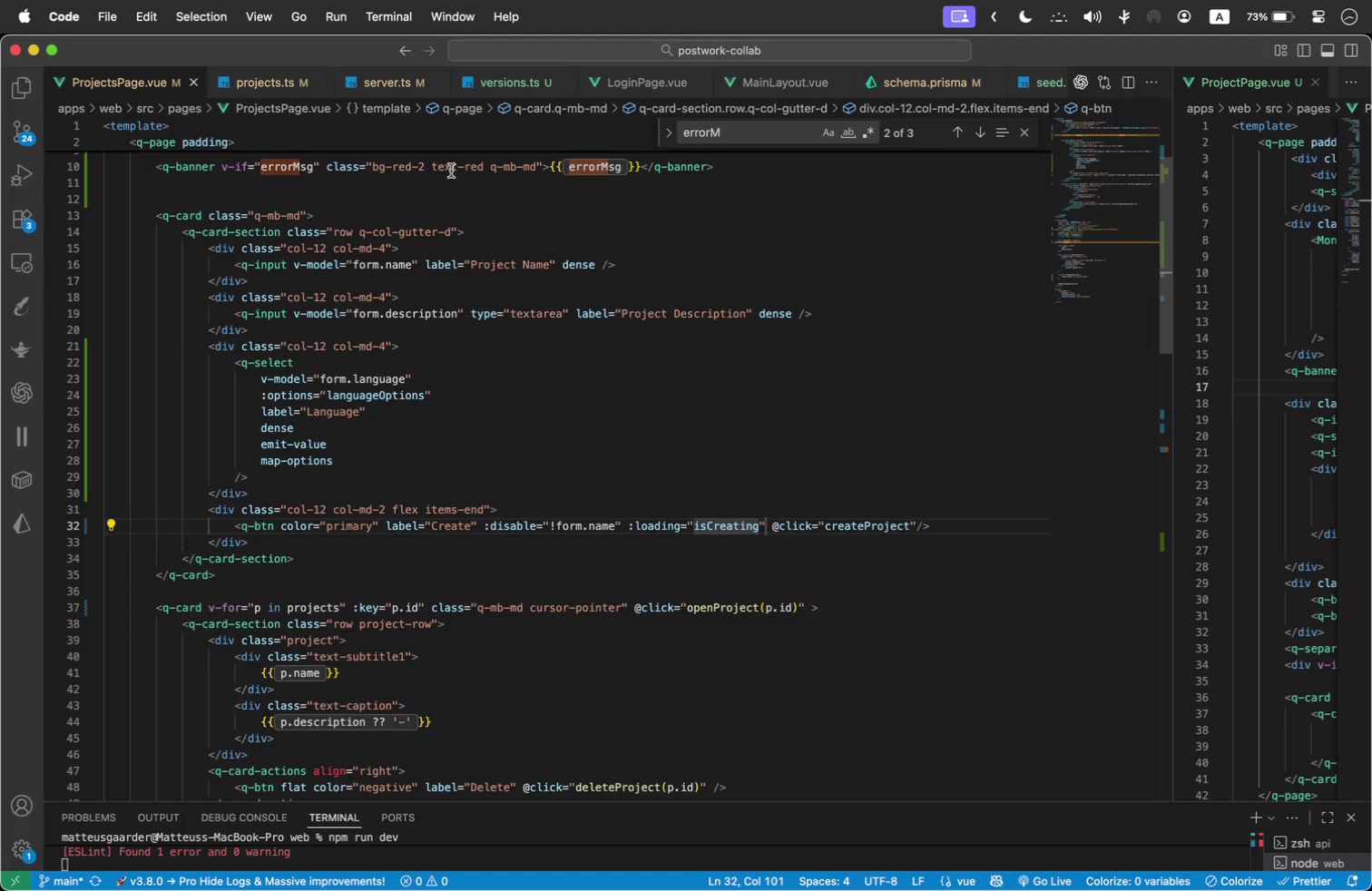 
left_click([673, 358])
 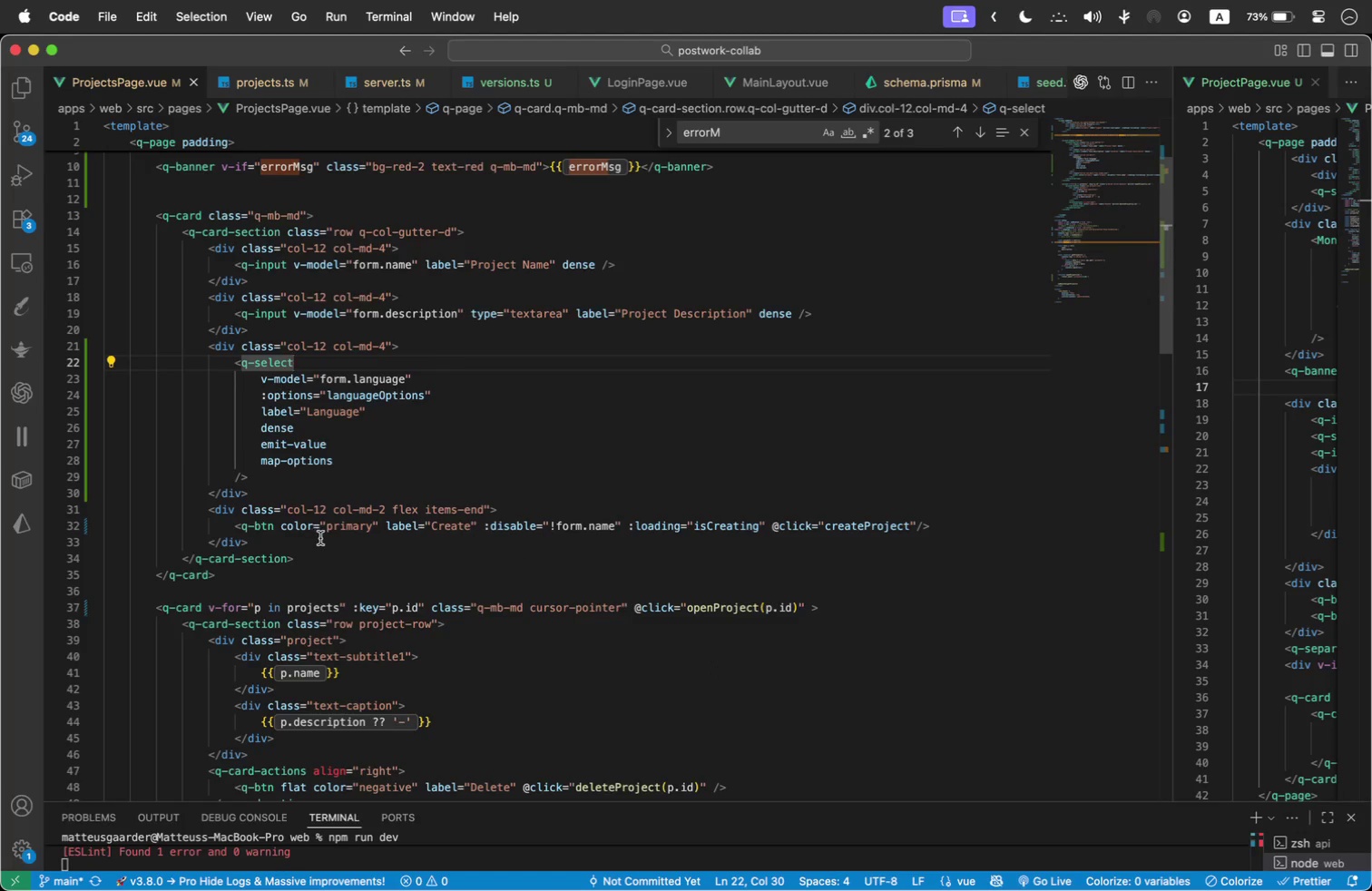 
wait(5.63)
 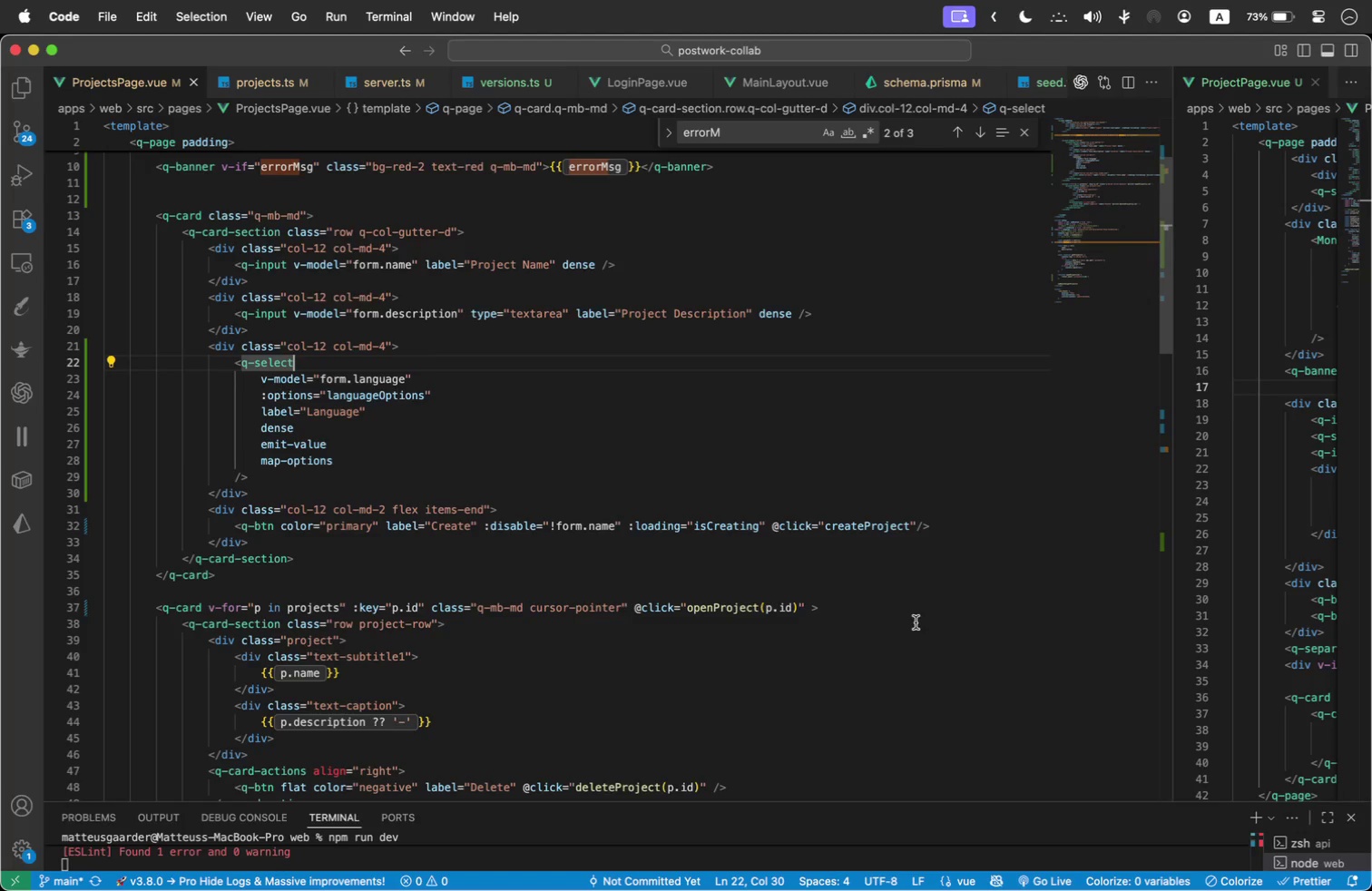 
scroll: coordinate [303, 557], scroll_direction: down, amount: 1.0
 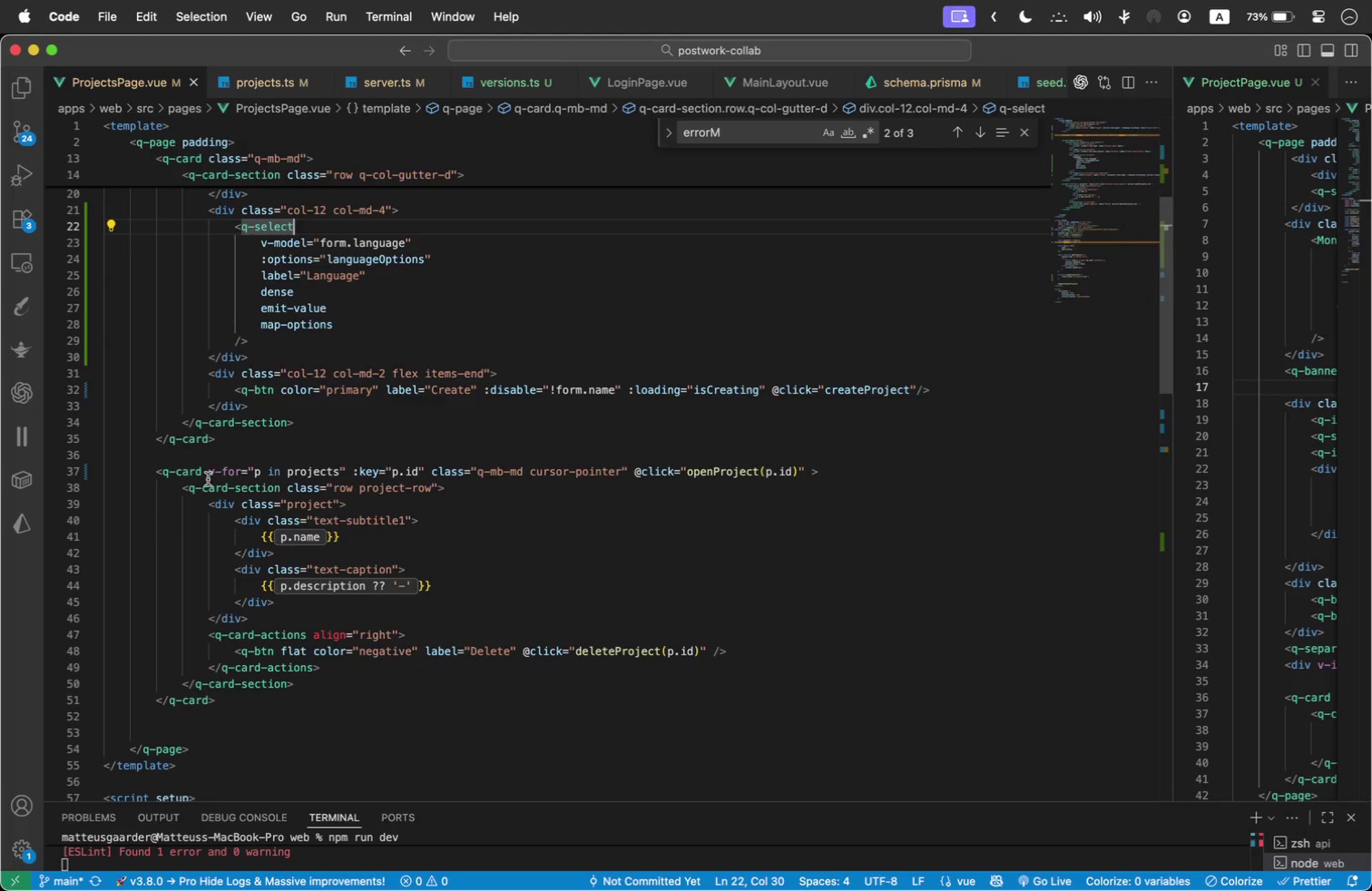 
wait(10.66)
 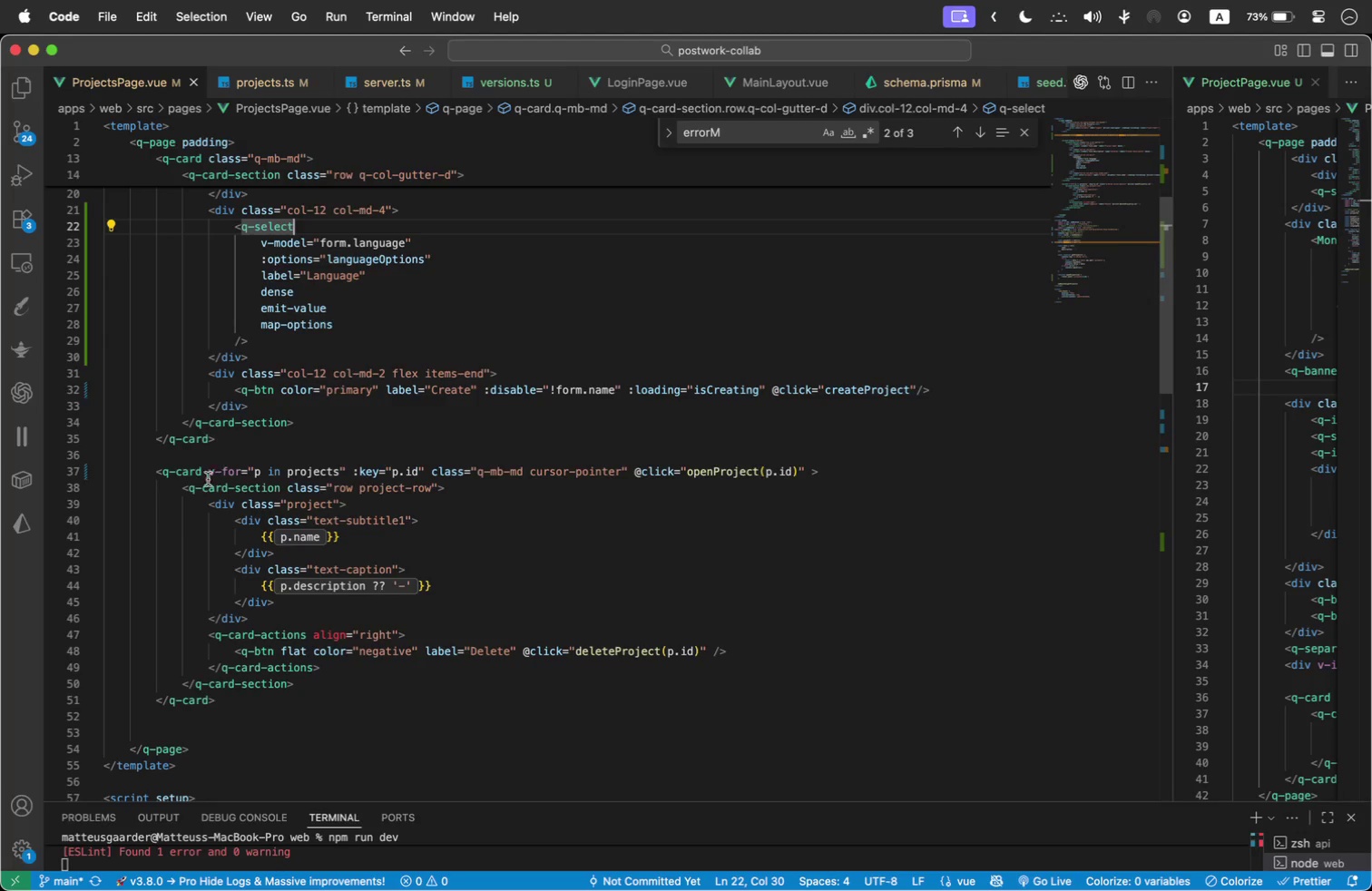 
left_click([200, 449])
 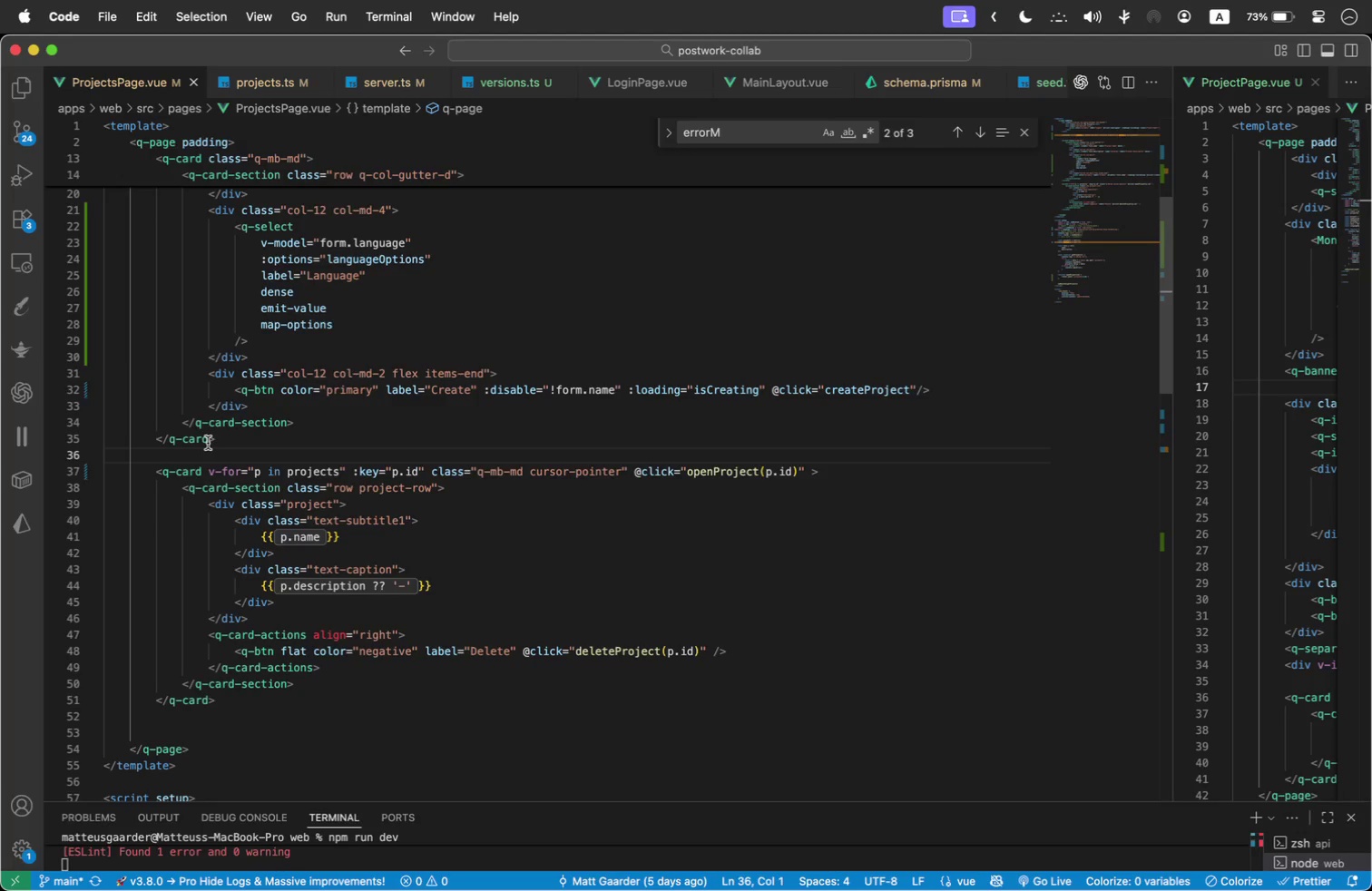 
key(Tab)
 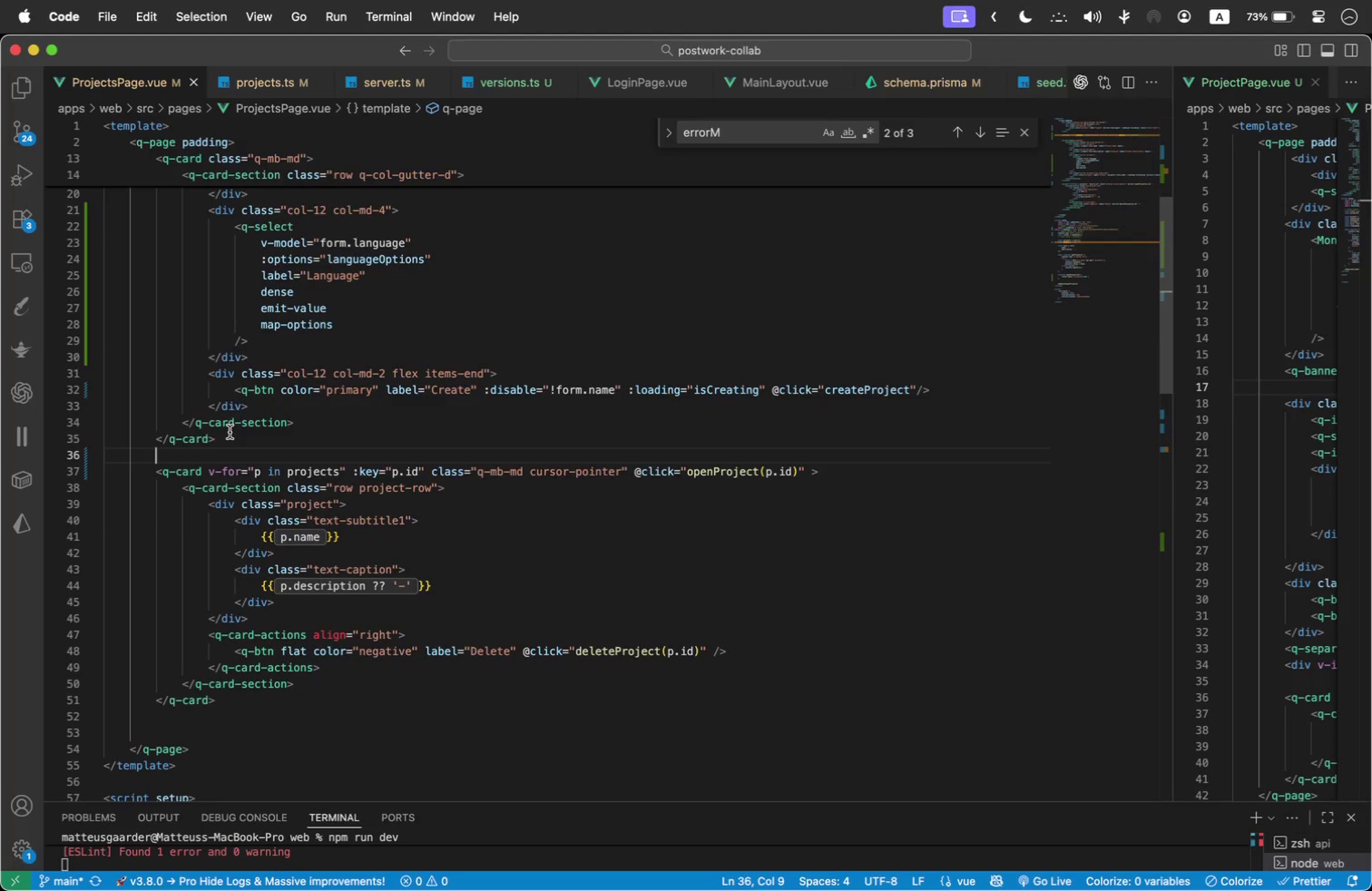 
type(,text-greyt)
key(Backspace)
 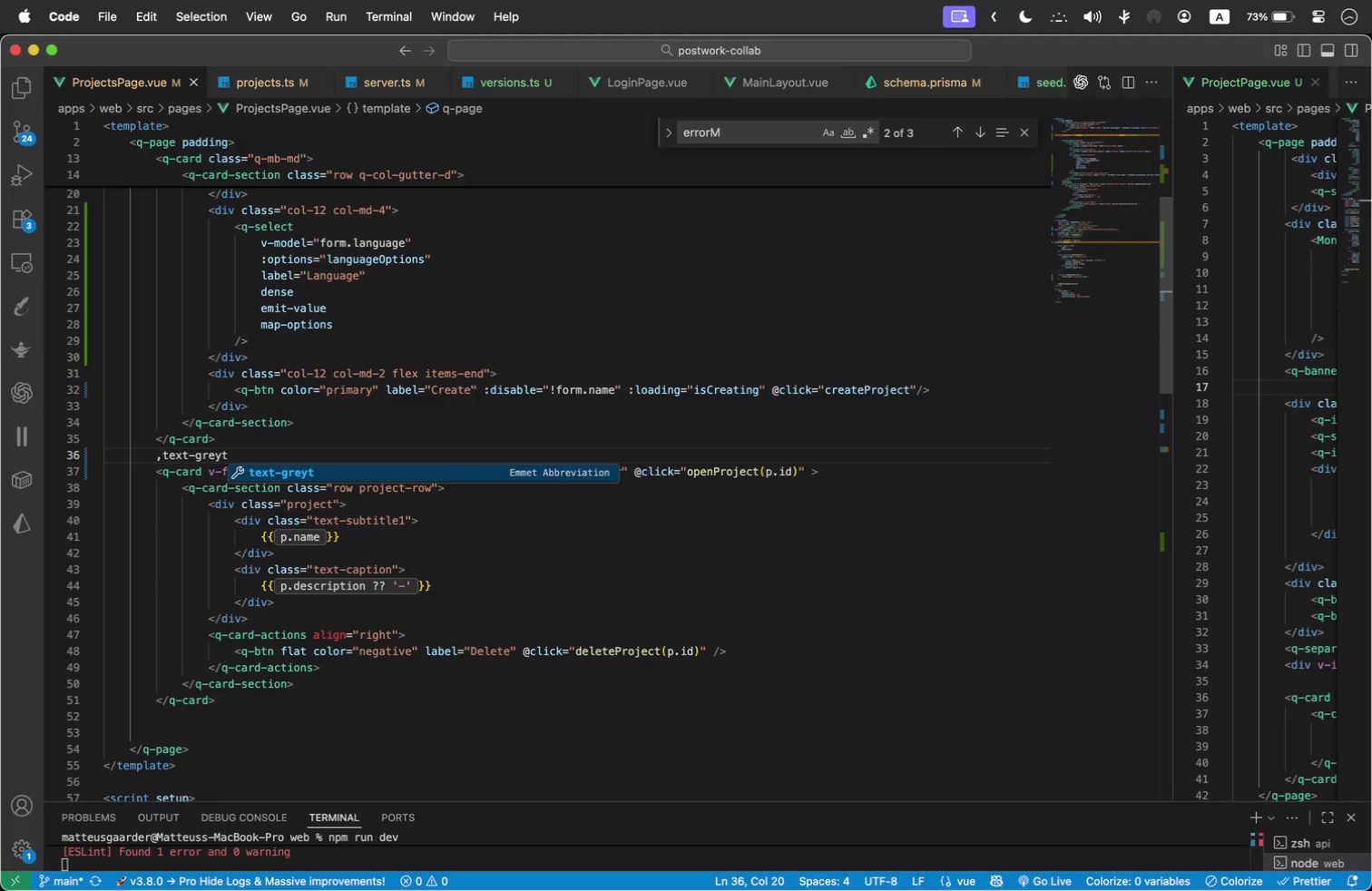 
key(Enter)
 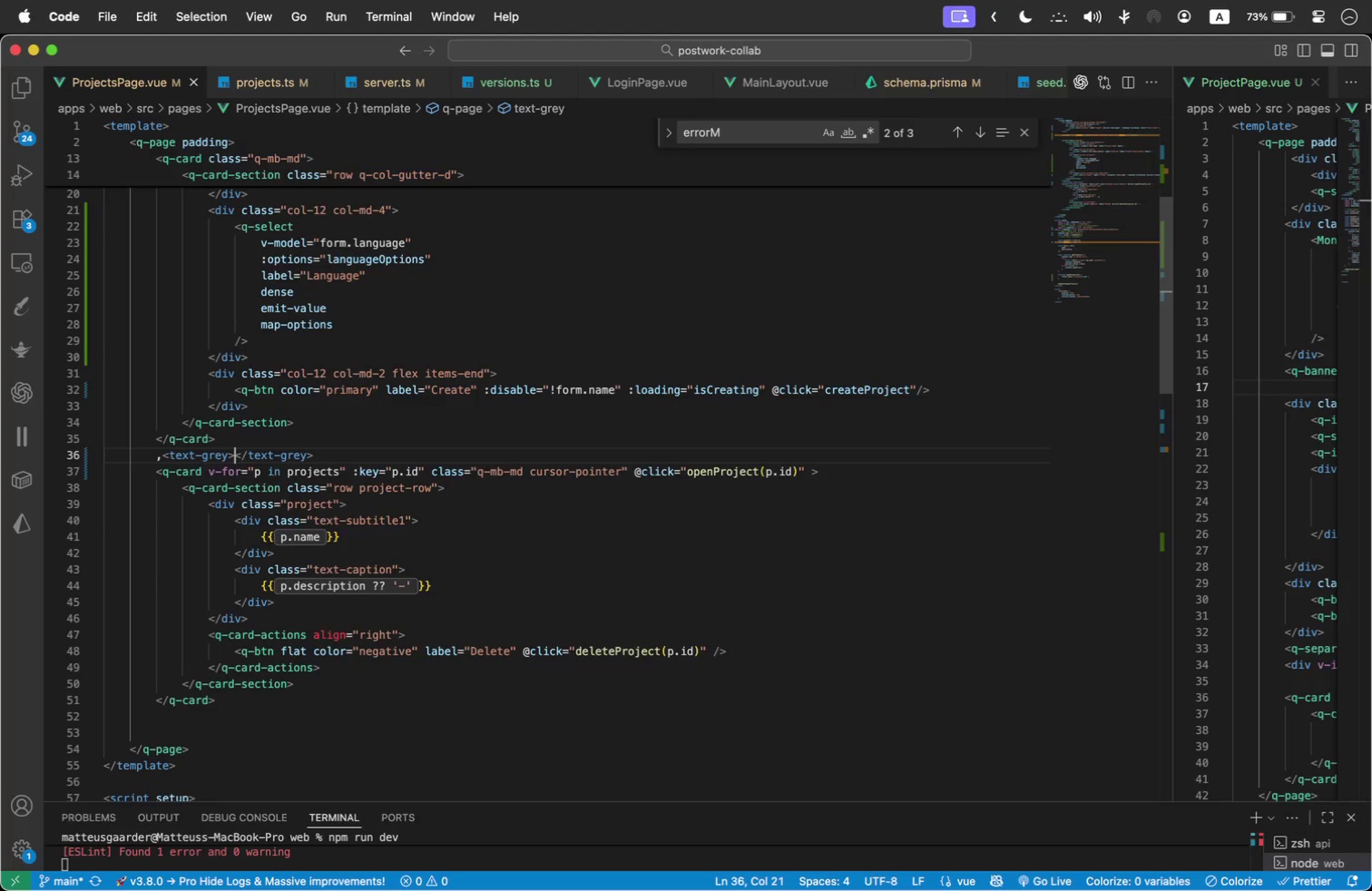 
left_click_drag(start_coordinate=[345, 455], to_coordinate=[157, 459])
 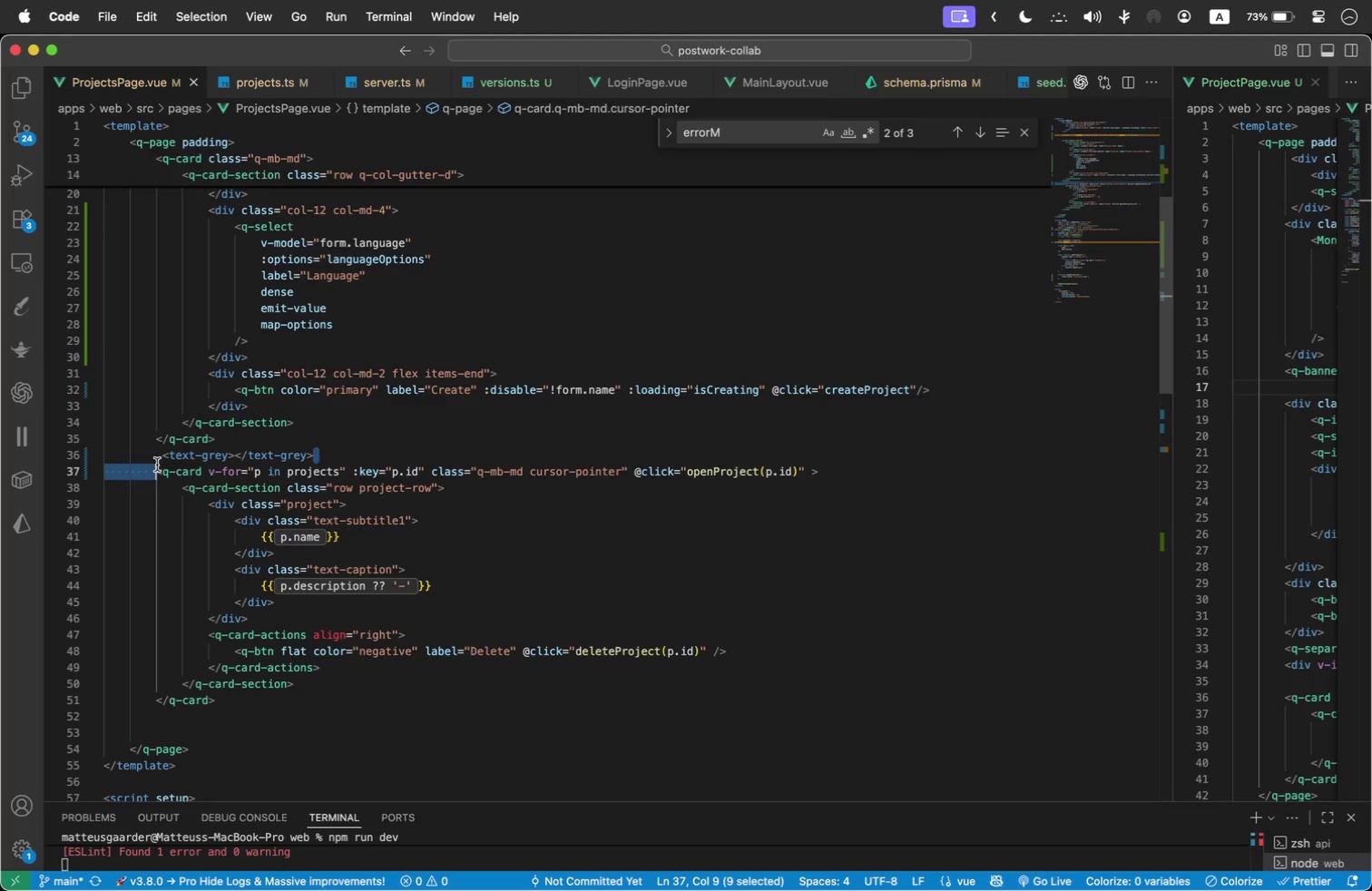 
type(.text-grey)
 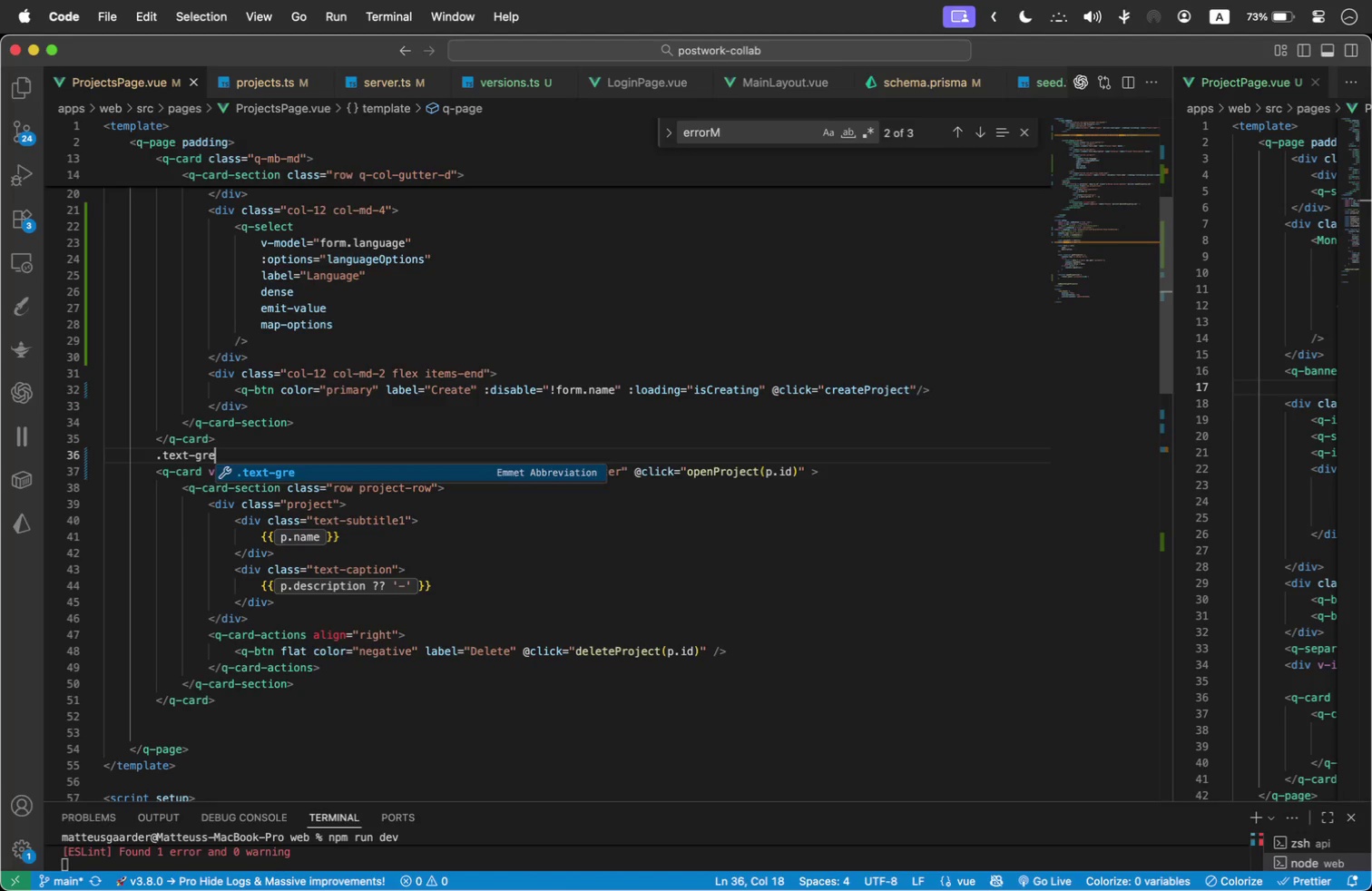 
key(Enter)
 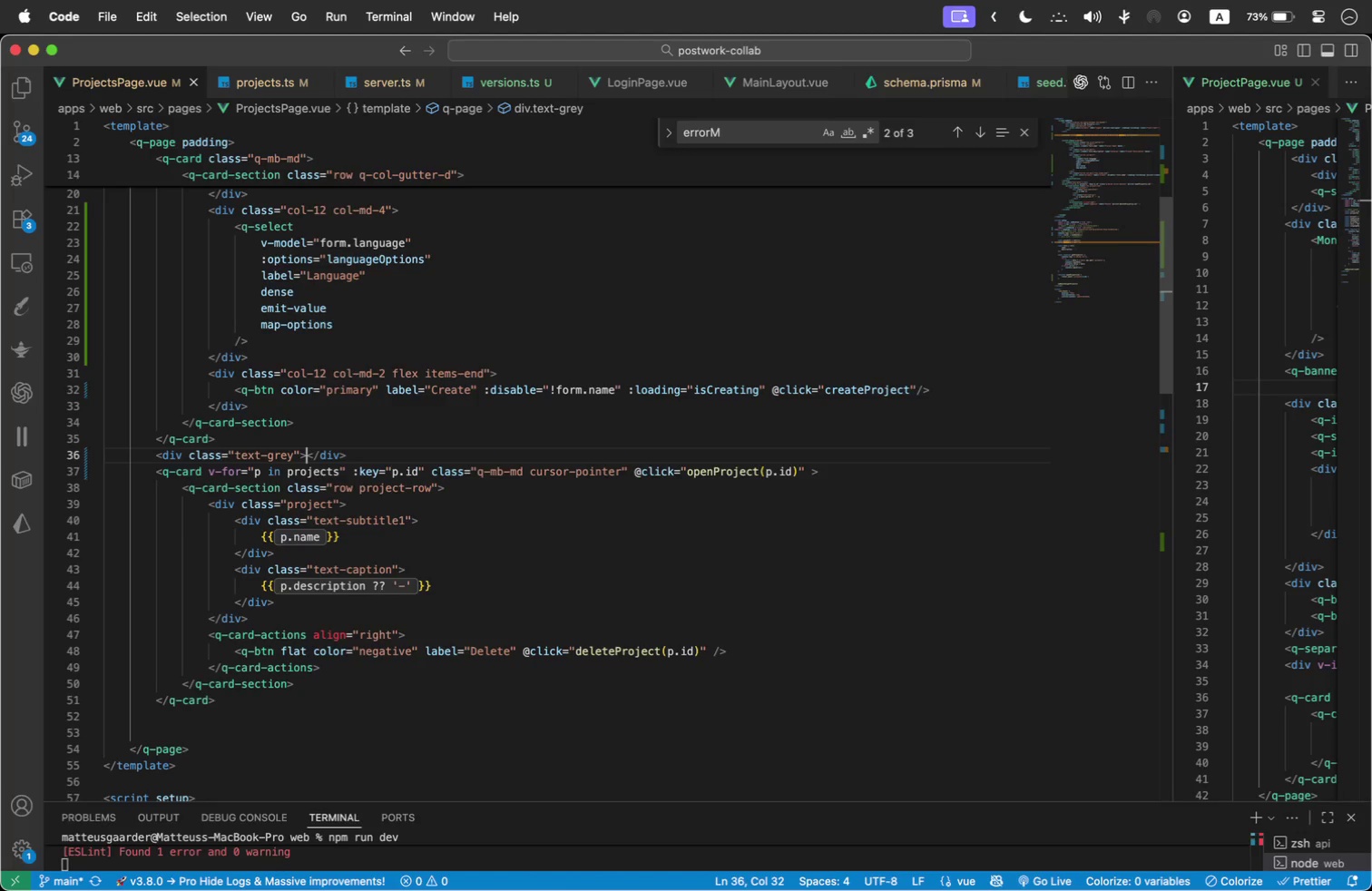 
hold_key(key=ArrowLeft, duration=1.5)
 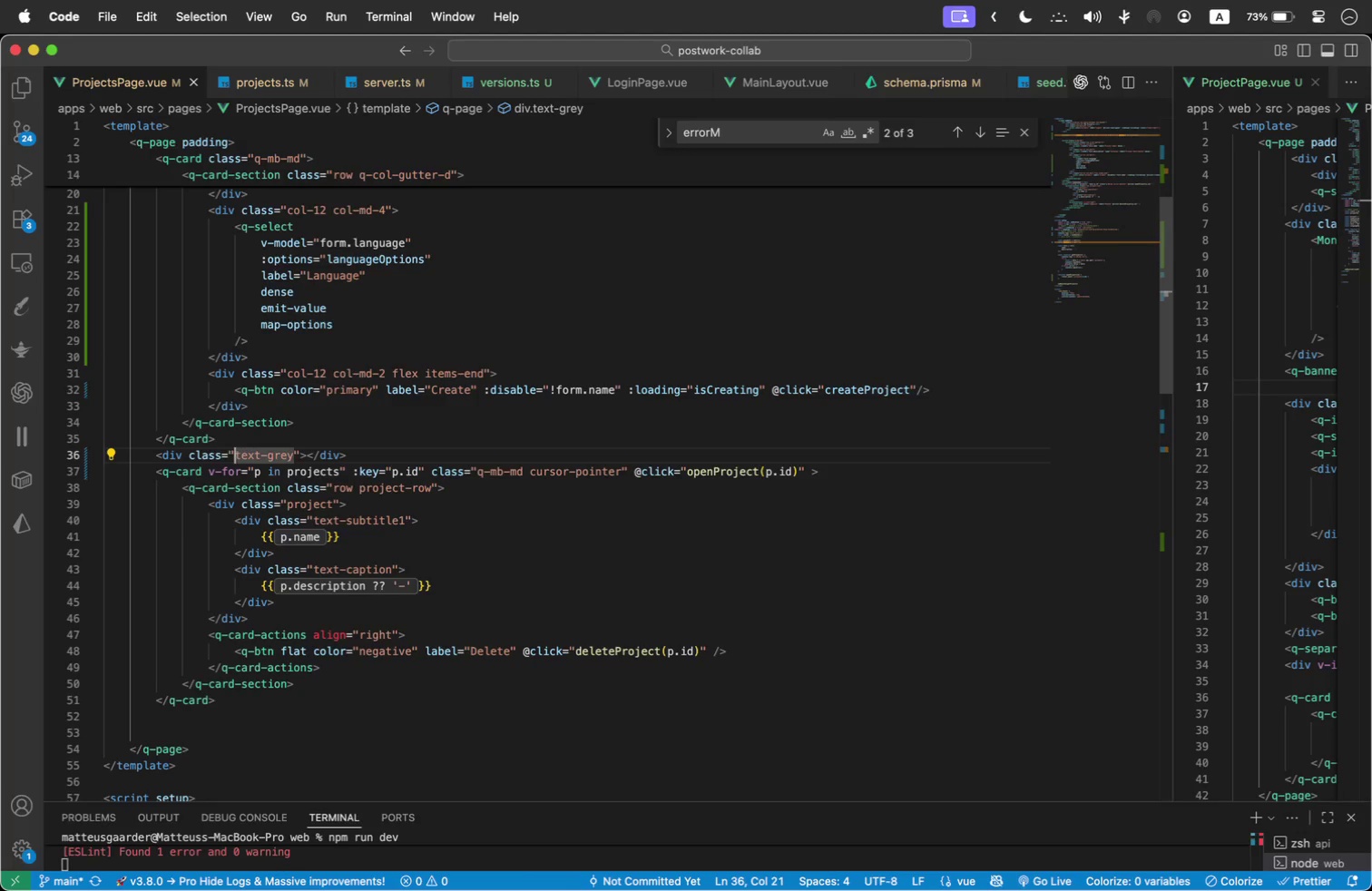 
key(ArrowLeft)
 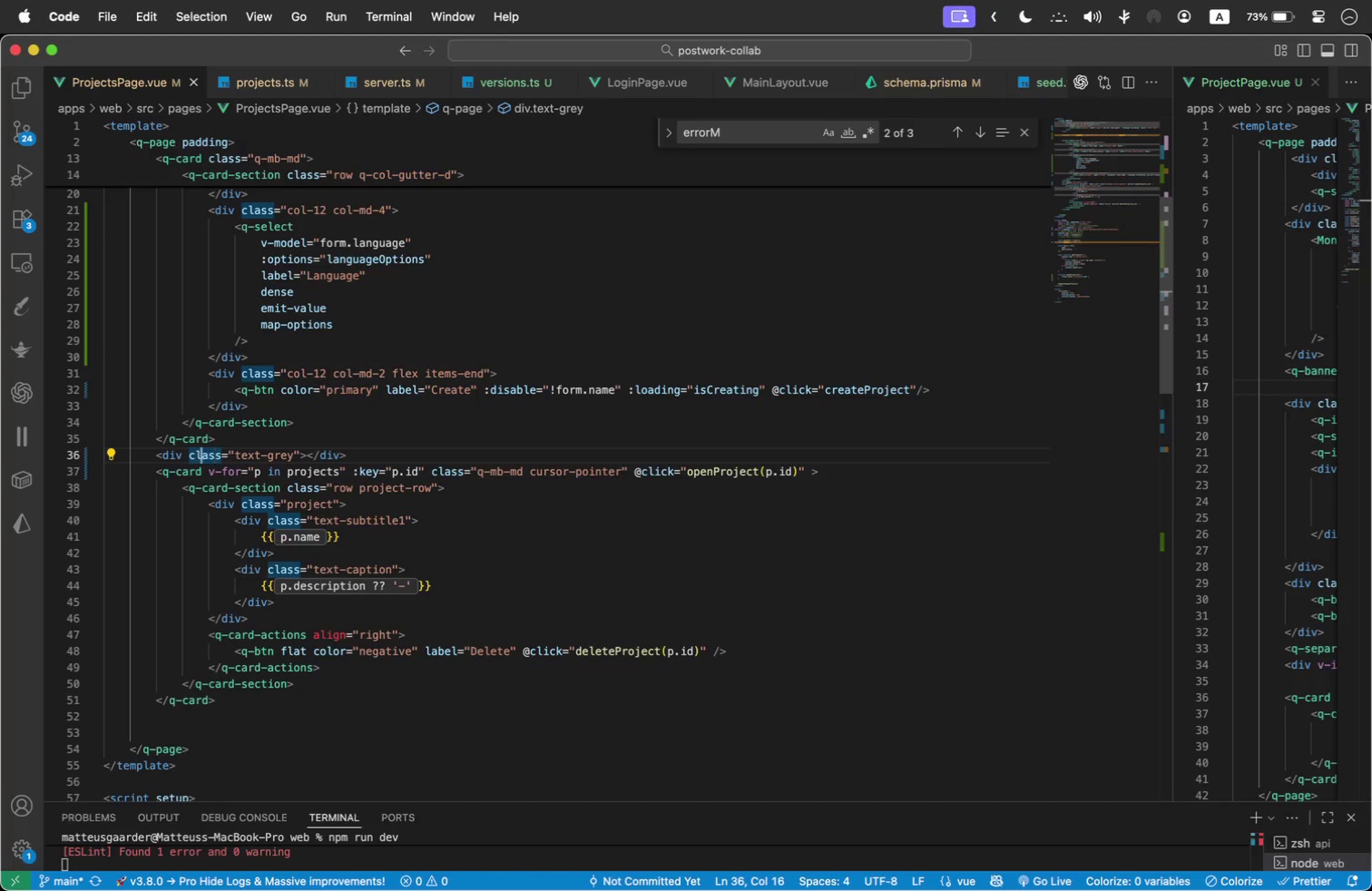 
key(ArrowLeft)
 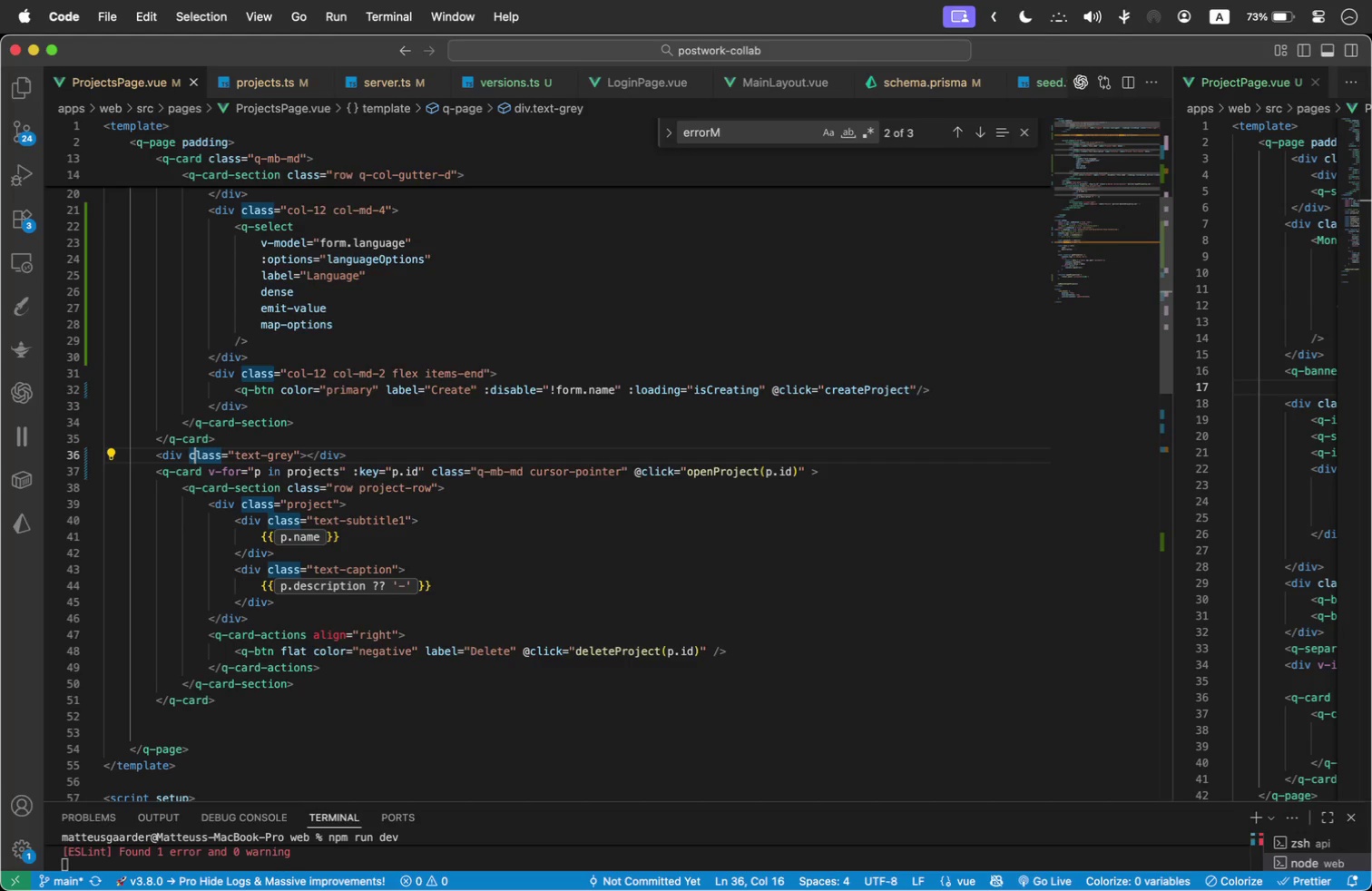 
key(ArrowLeft)
 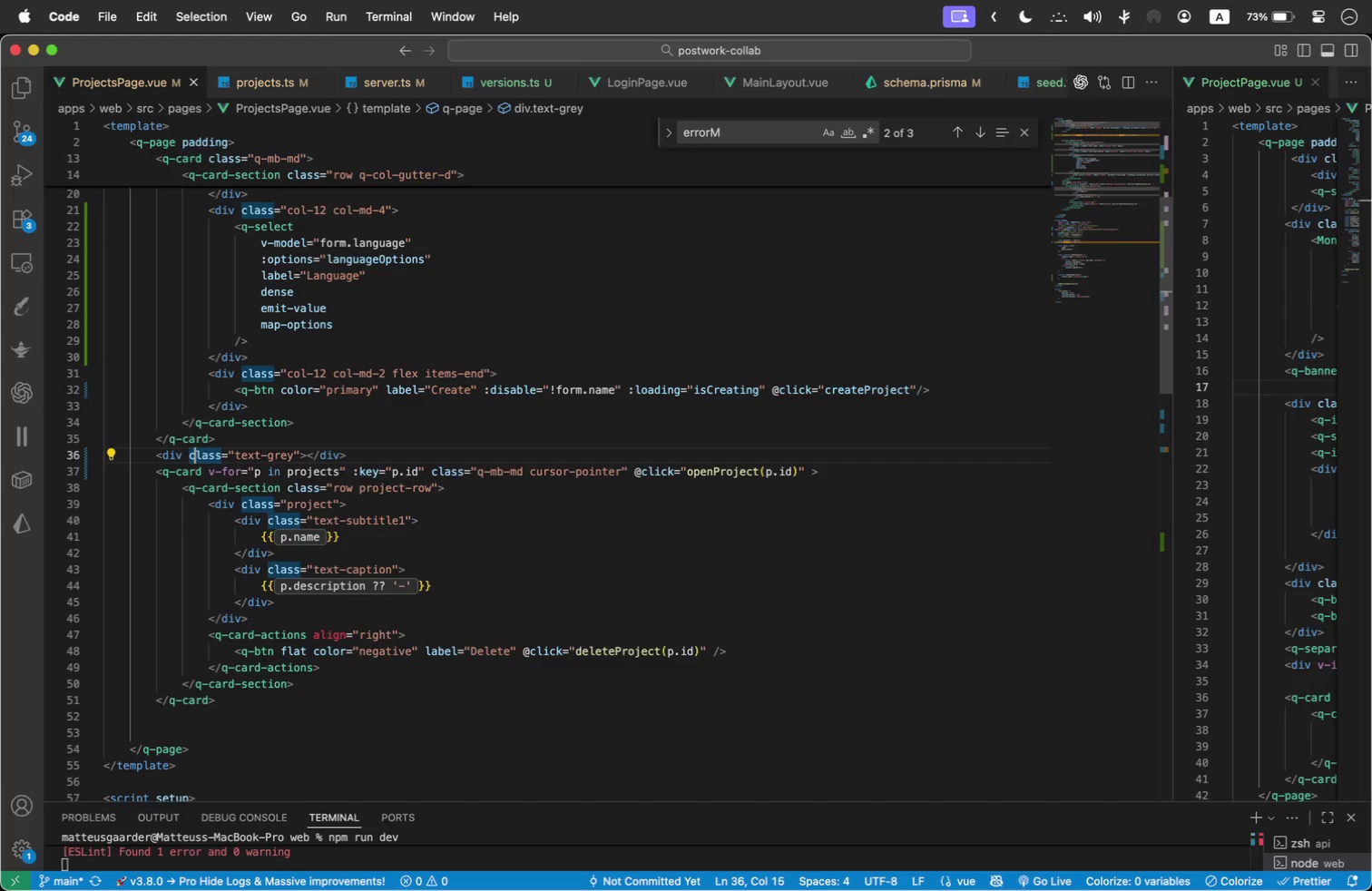 
key(ArrowLeft)
 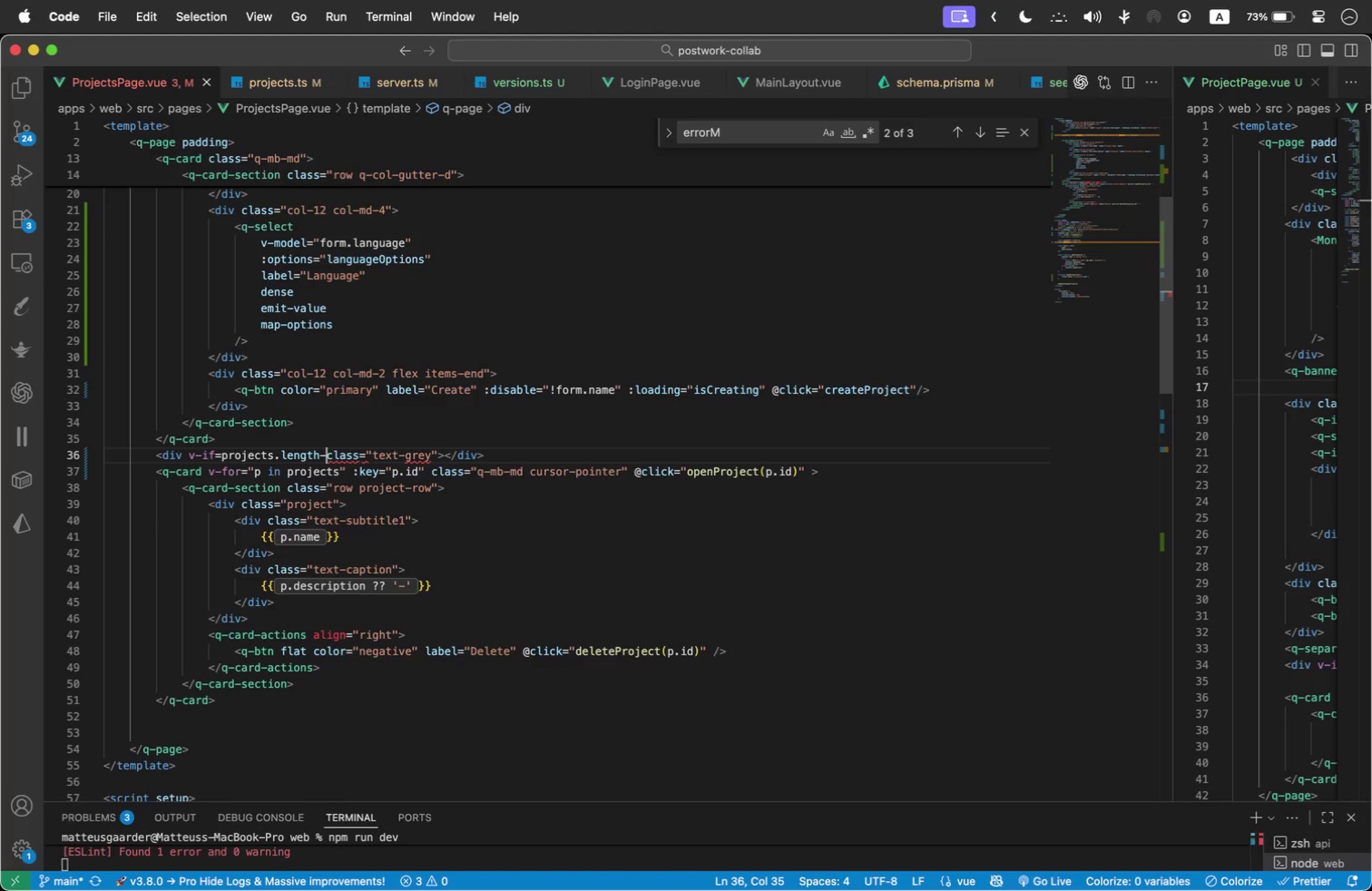 
type(v-if=projects.length-)
key(Backspace)
type( )
key(Backspace)
type( === 0 && !isLoading" )
 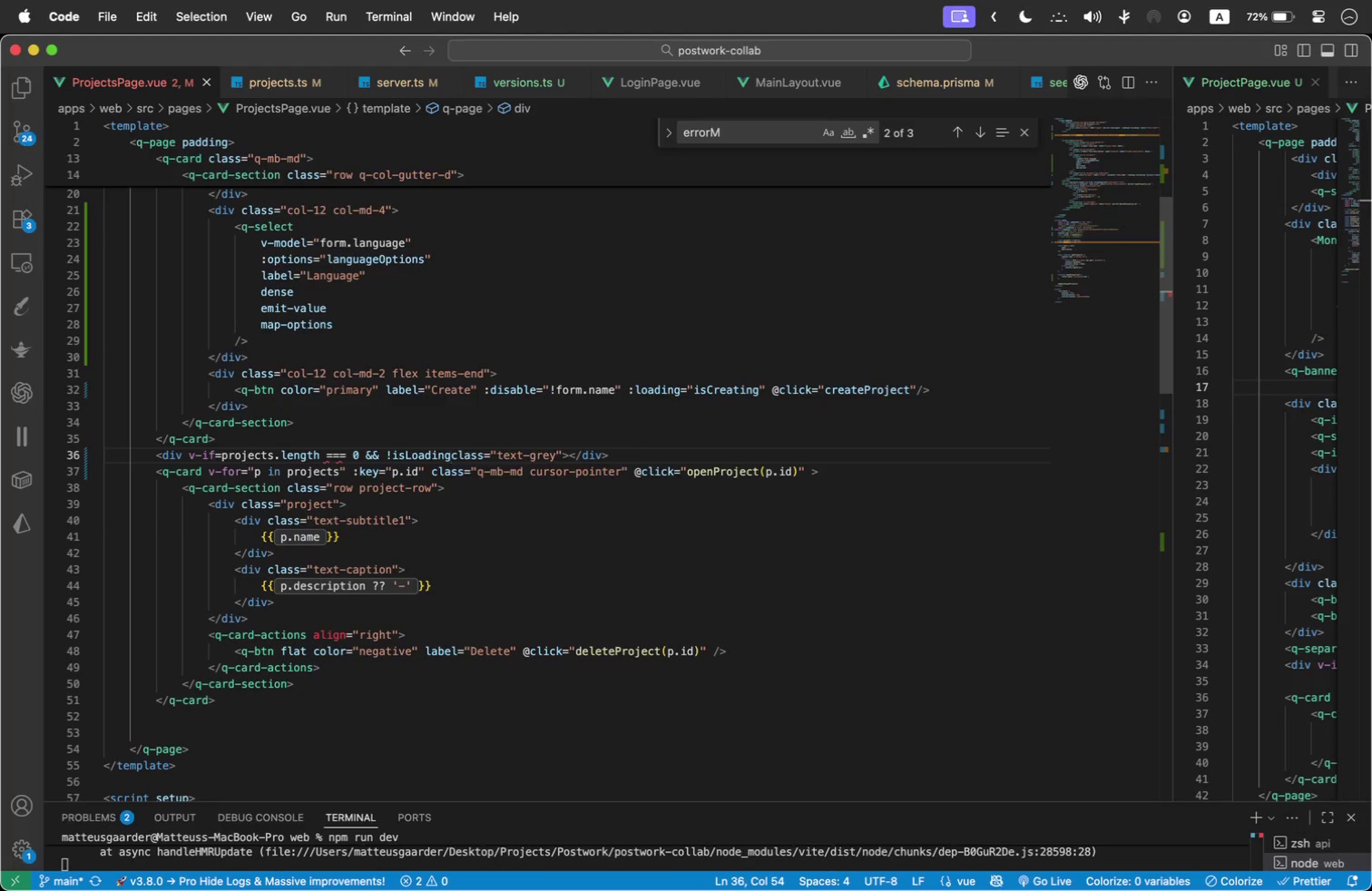 
left_click([224, 449])
 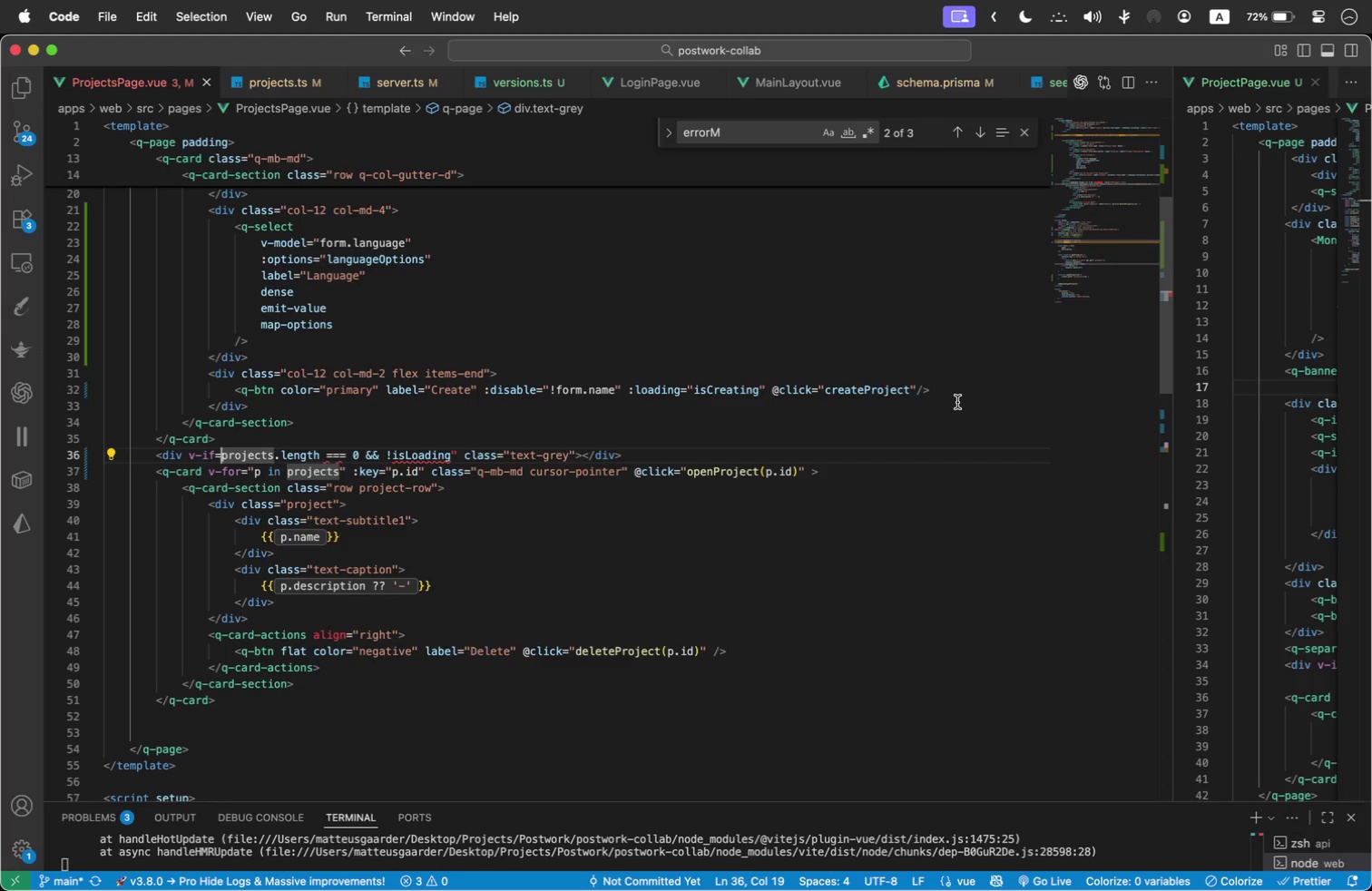 
key(Shift+Quote)
 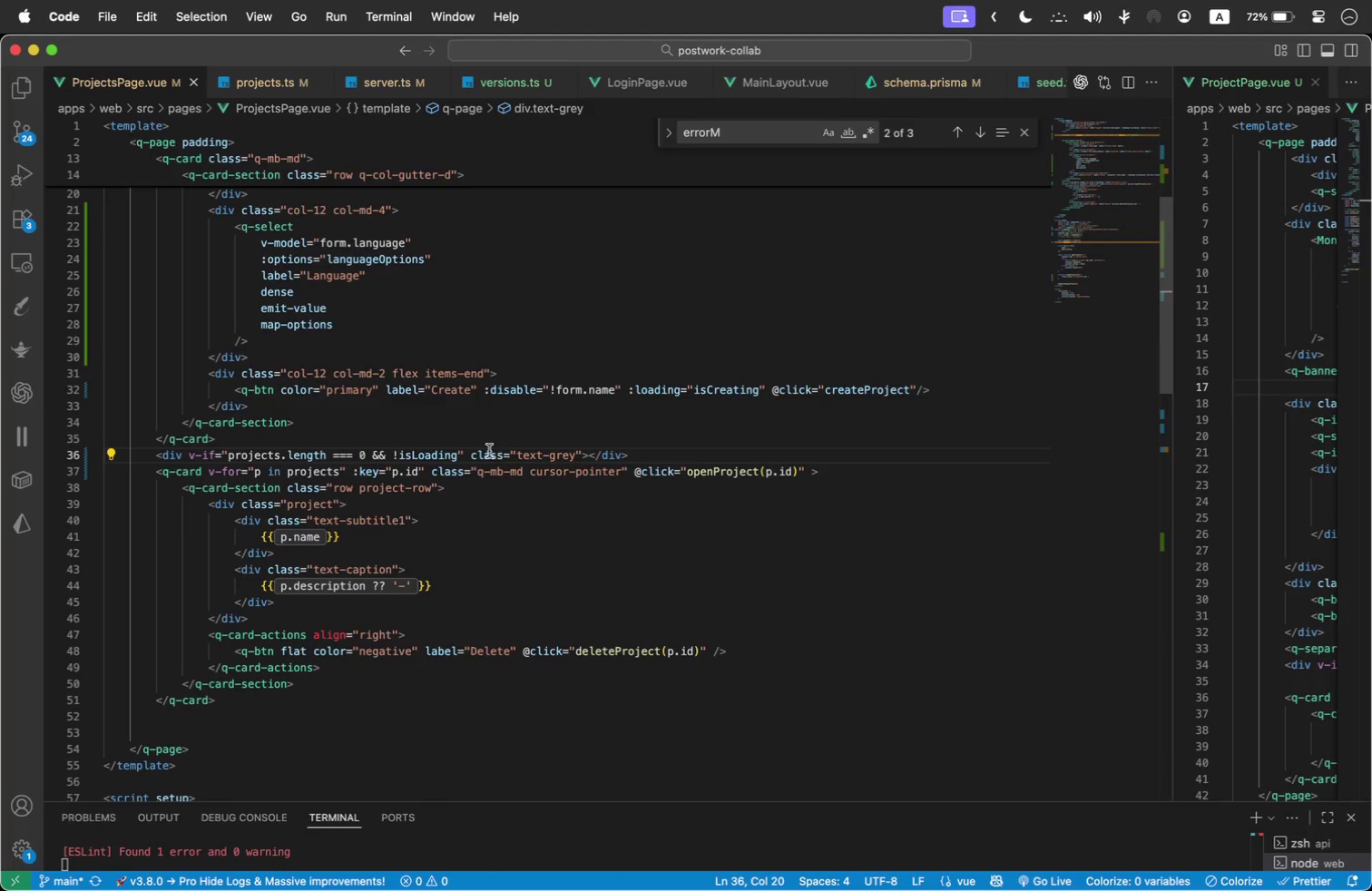 
left_click([465, 451])
 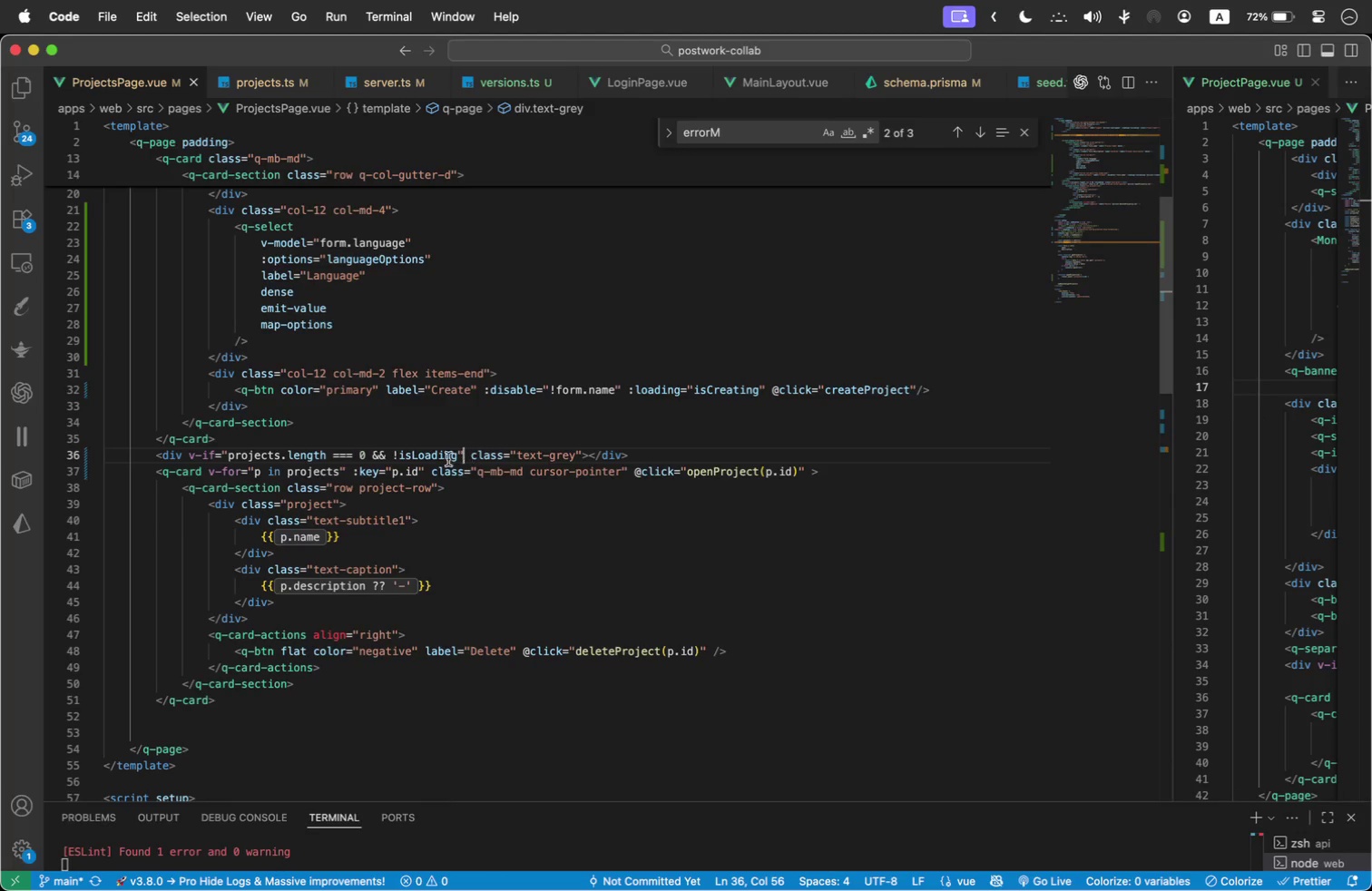 
wait(7.35)
 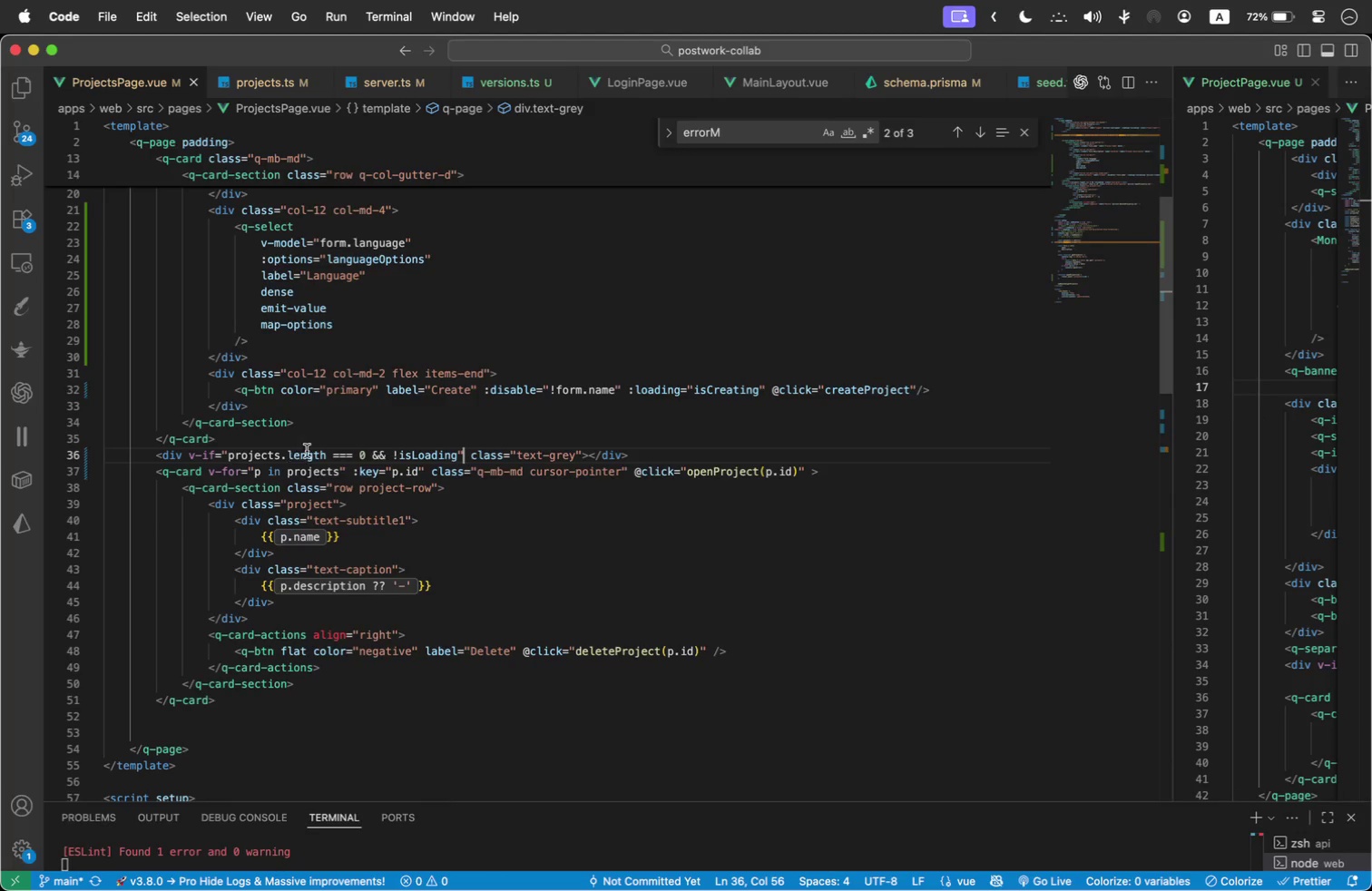 
left_click([573, 457])
 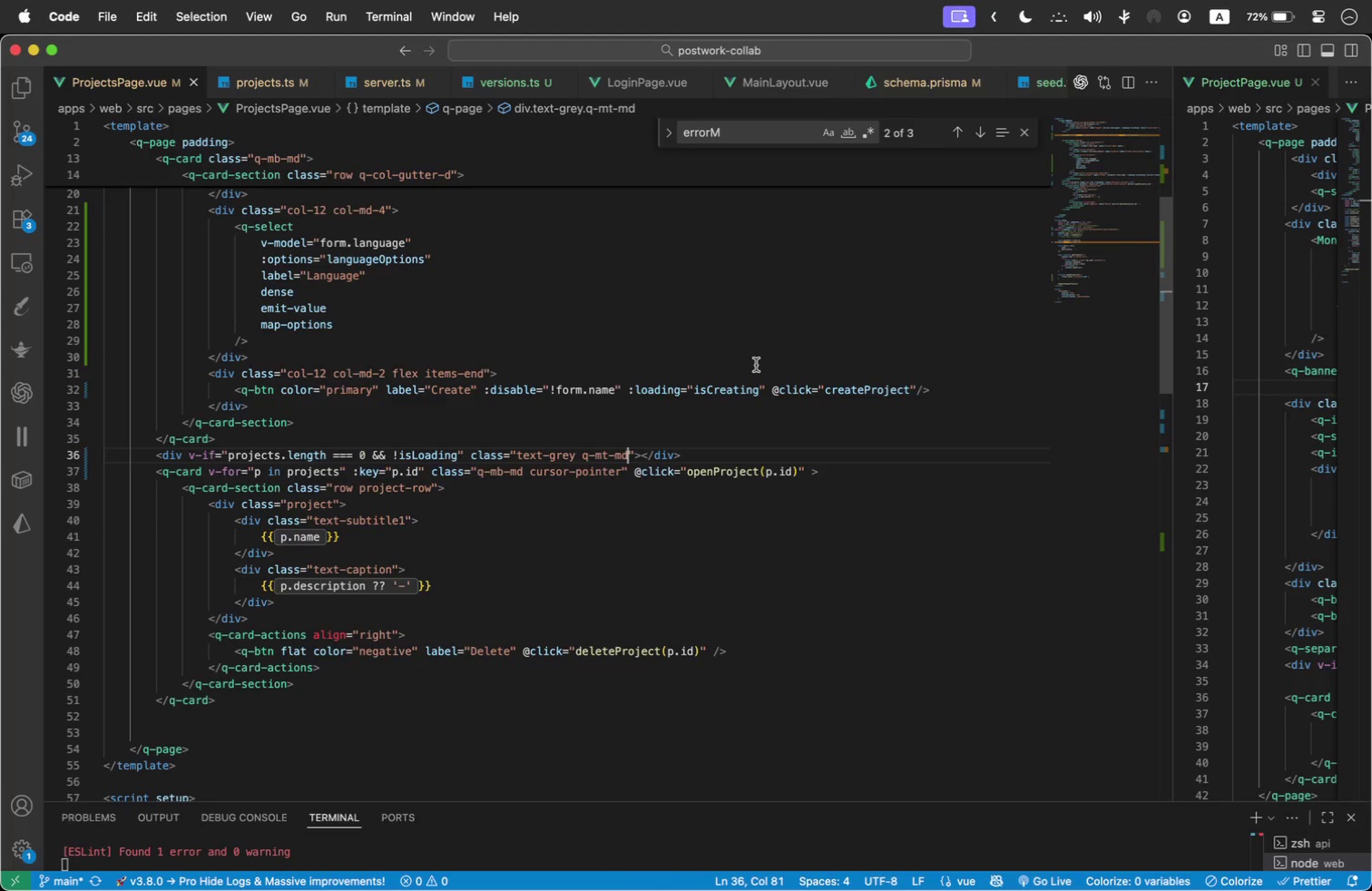 
type( q-mt-md)
 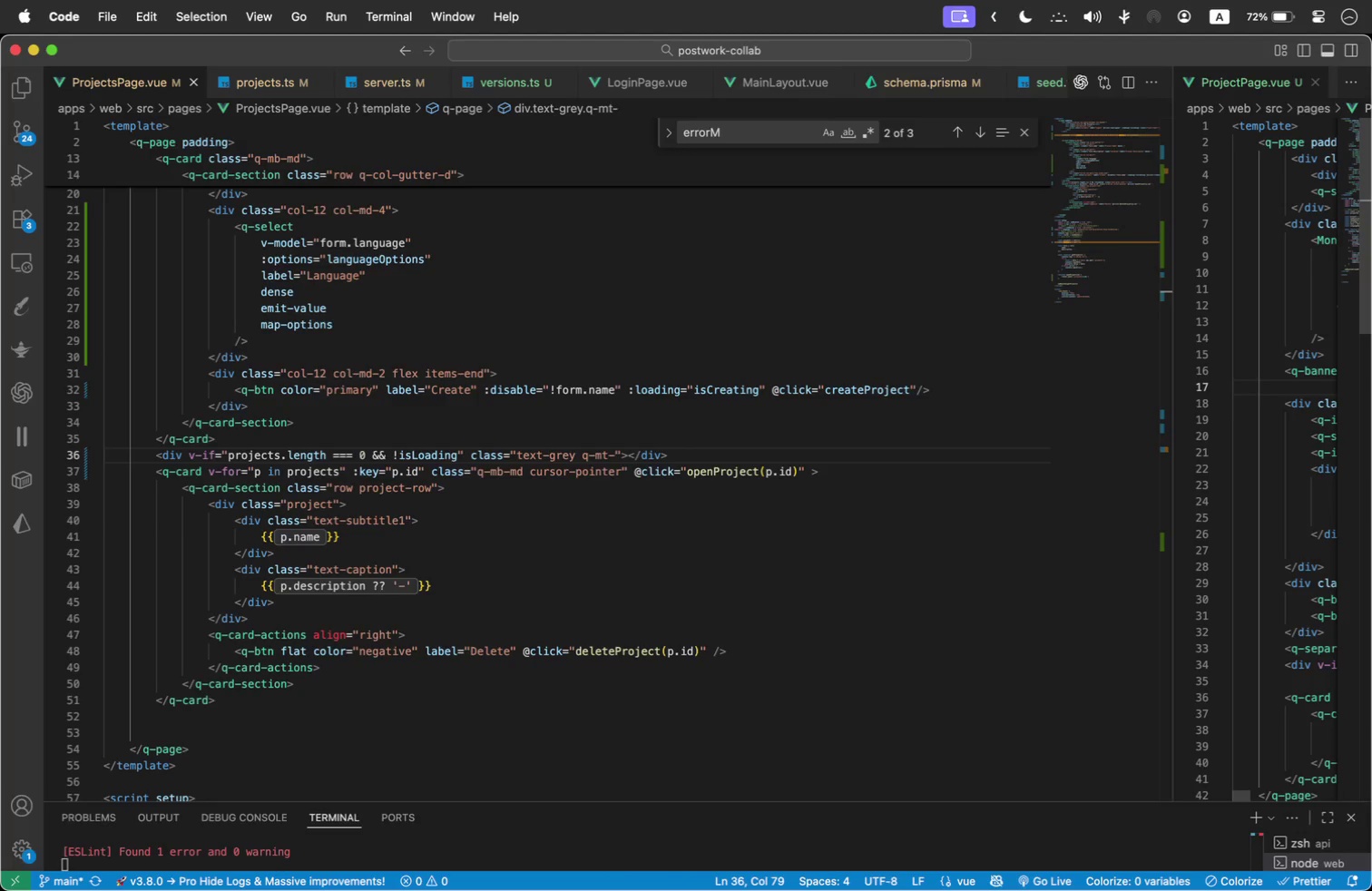 
left_click([641, 460])
 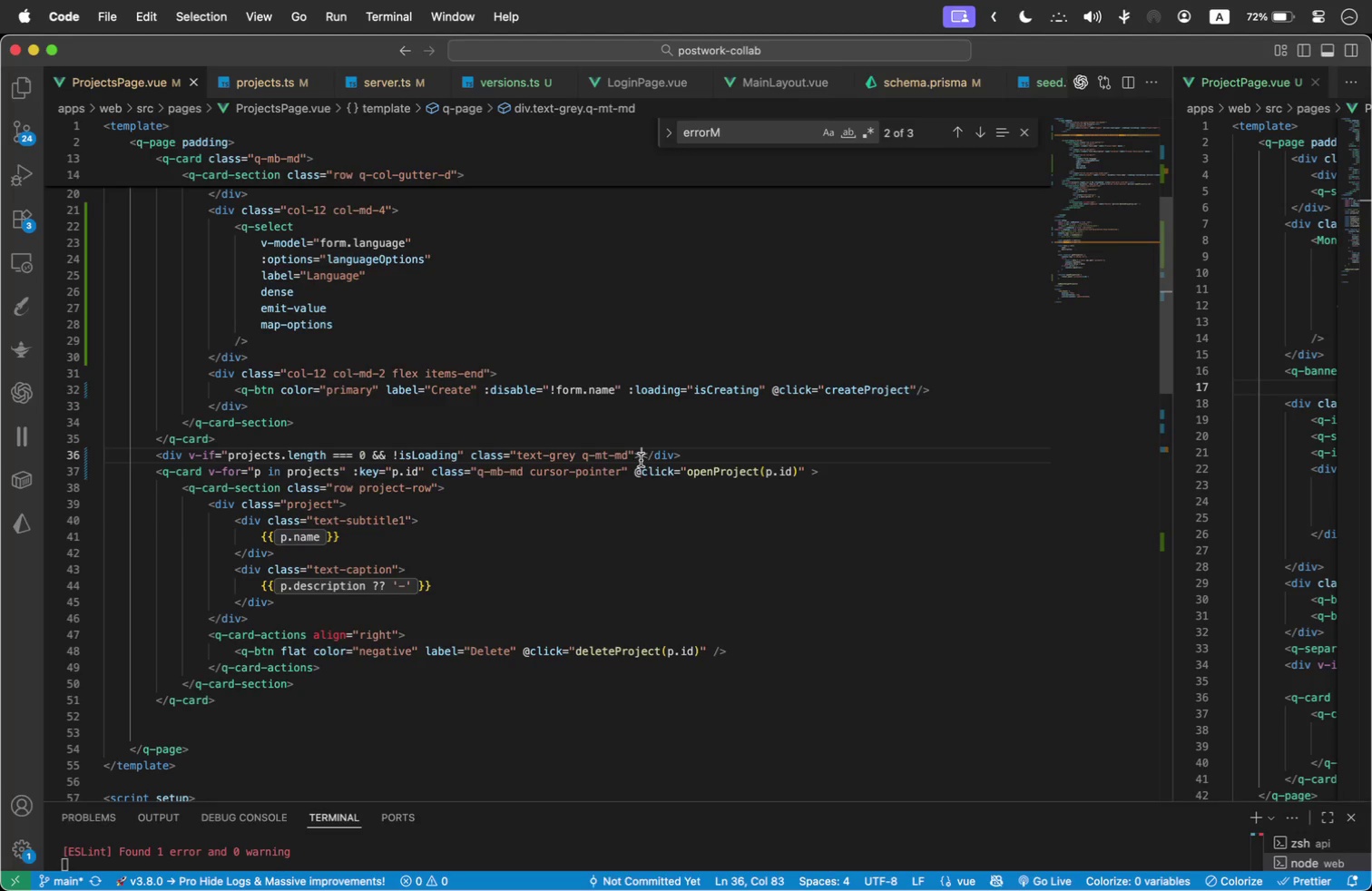 
type(N)
key(Backspace)
type(No projects yet)
 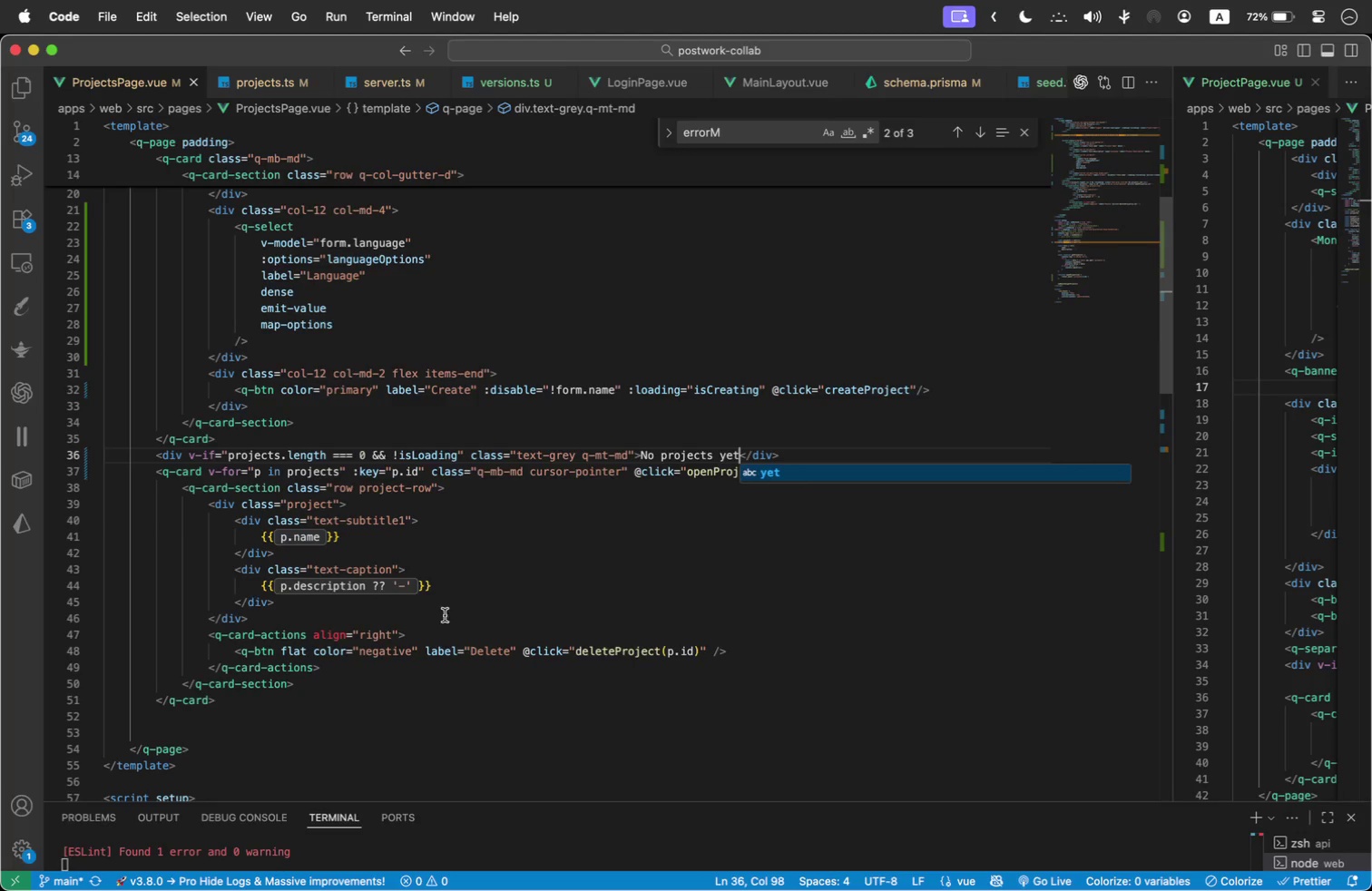 
left_click([328, 482])
 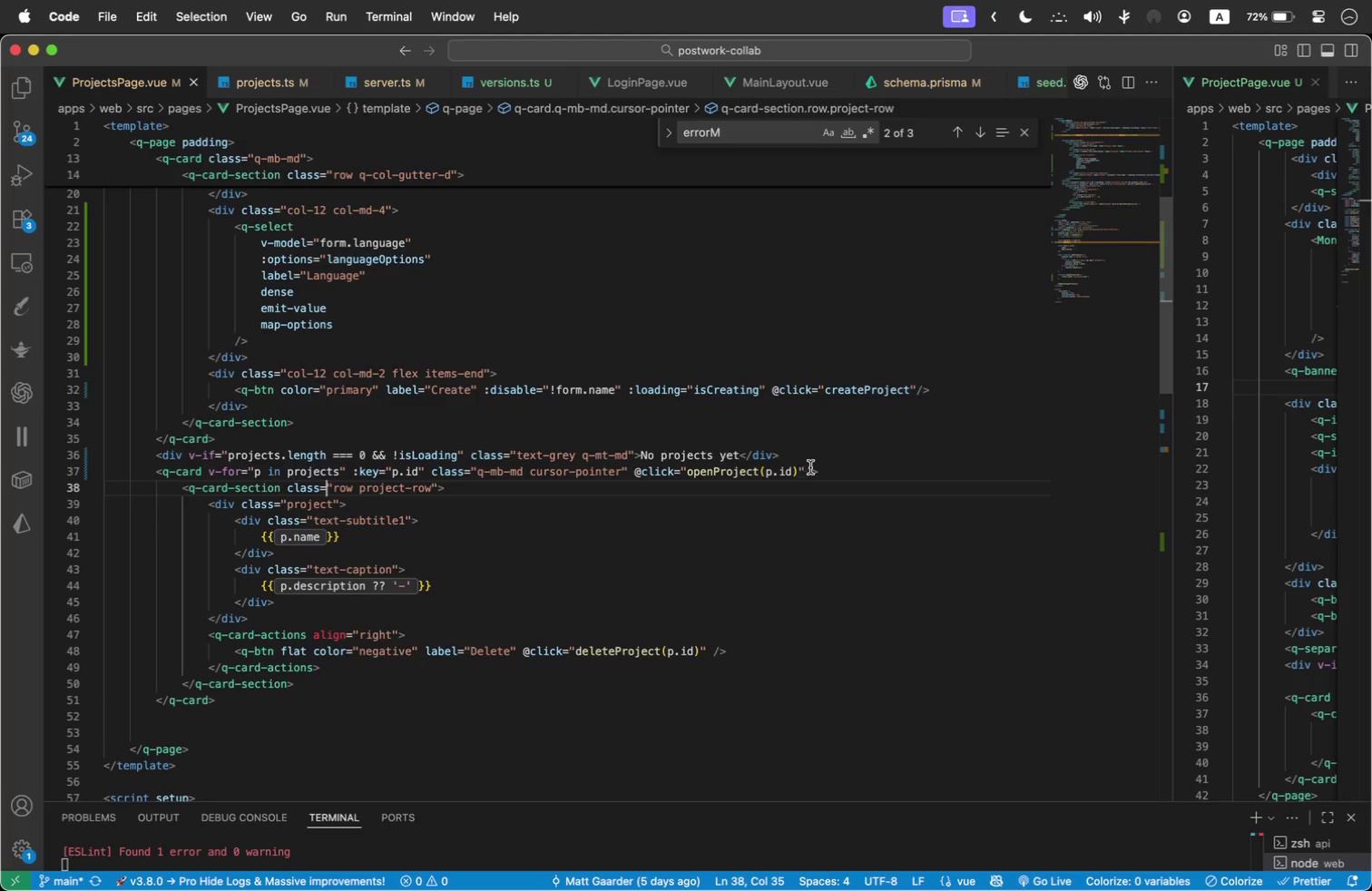 
left_click([840, 465])
 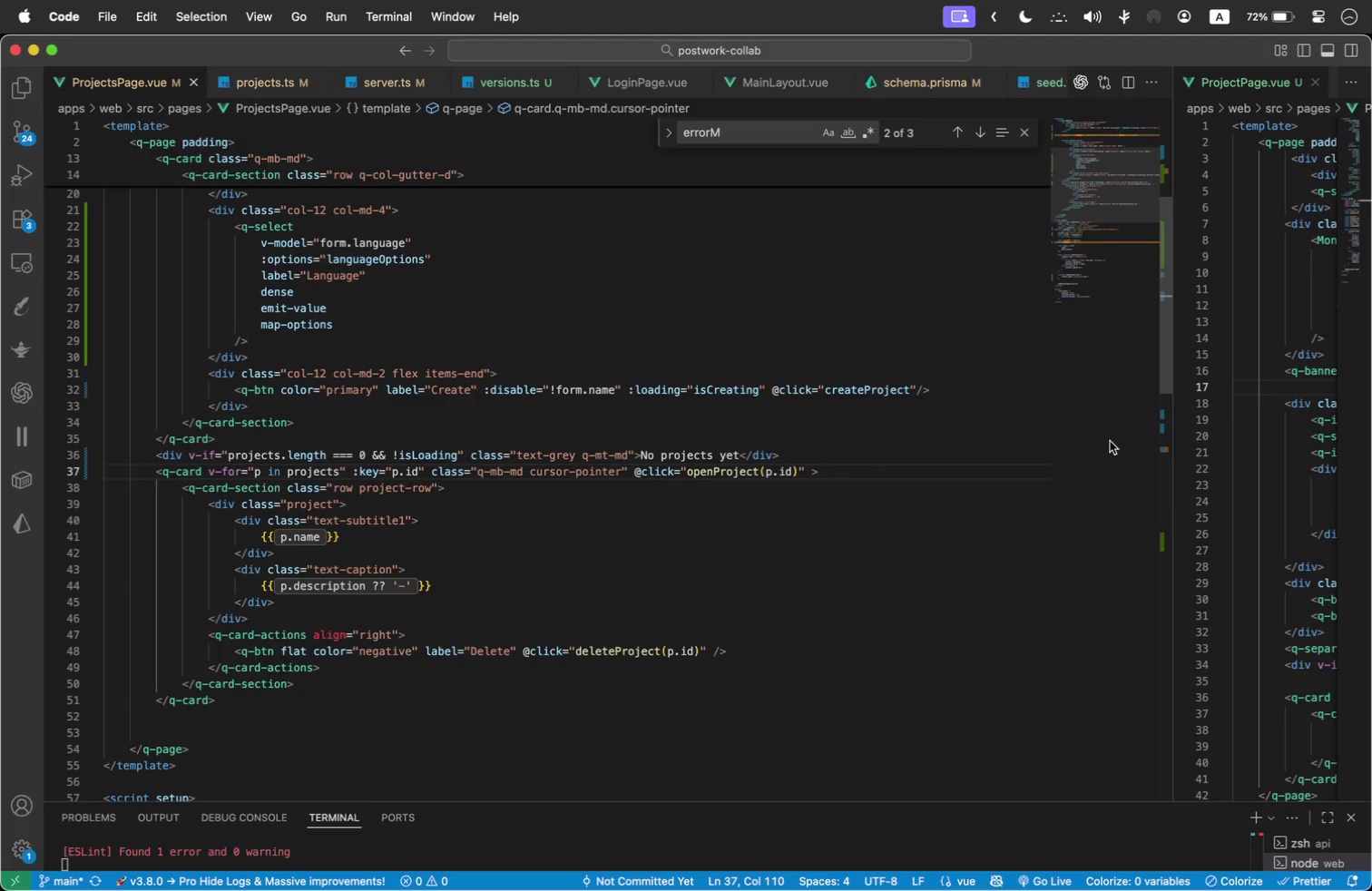 
key(Enter)
 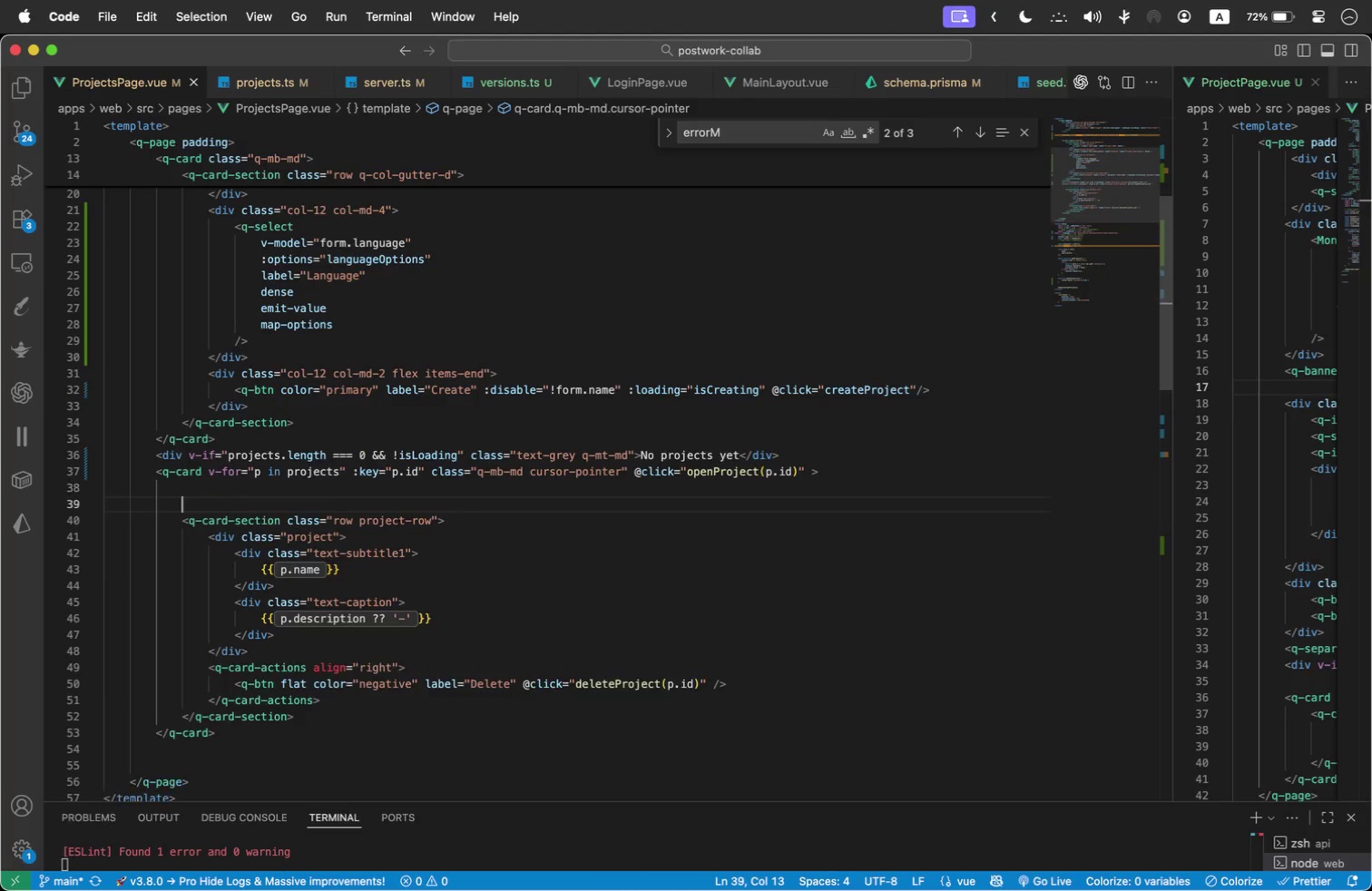 
key(Enter)
 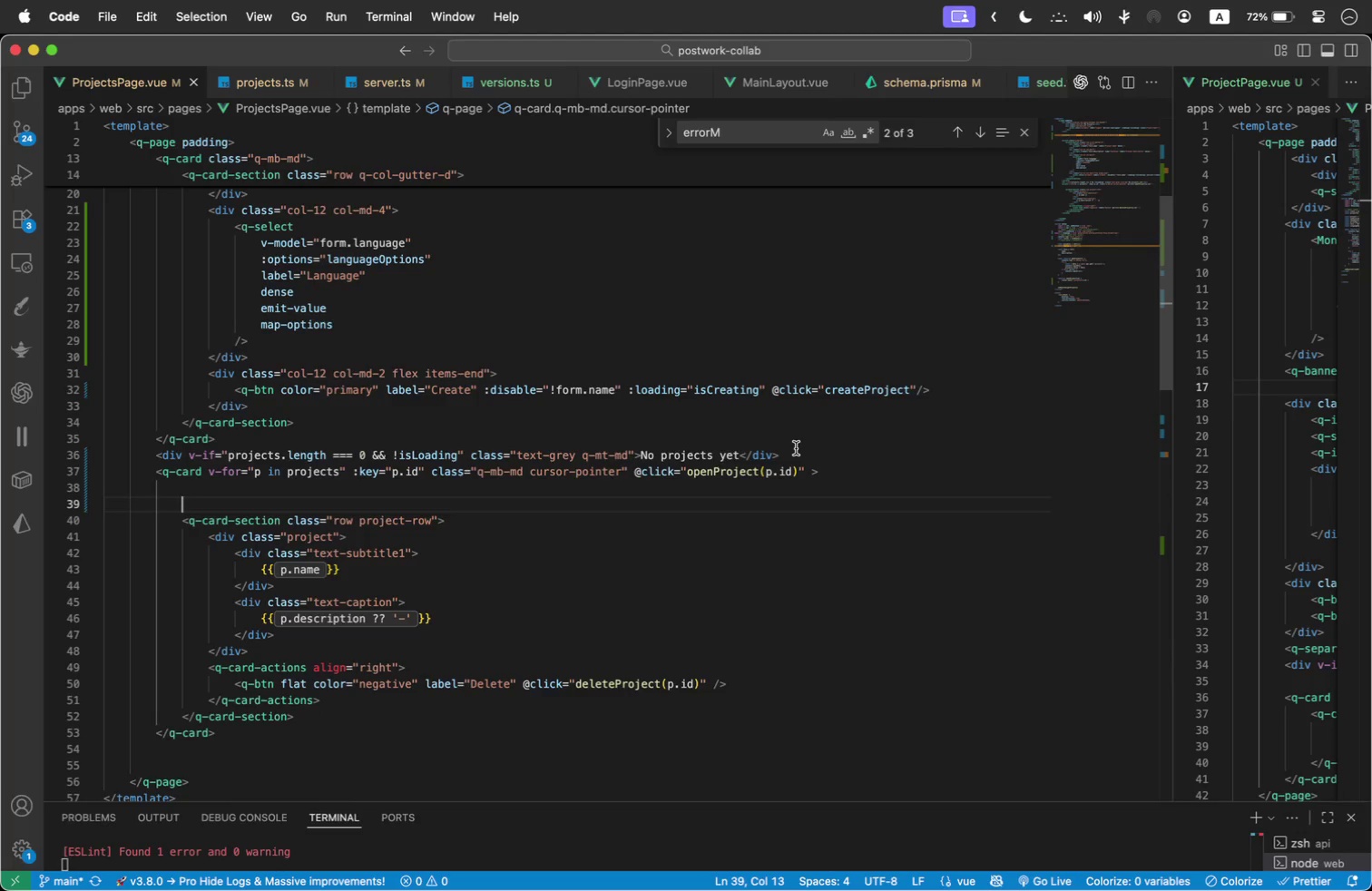 
wait(5.62)
 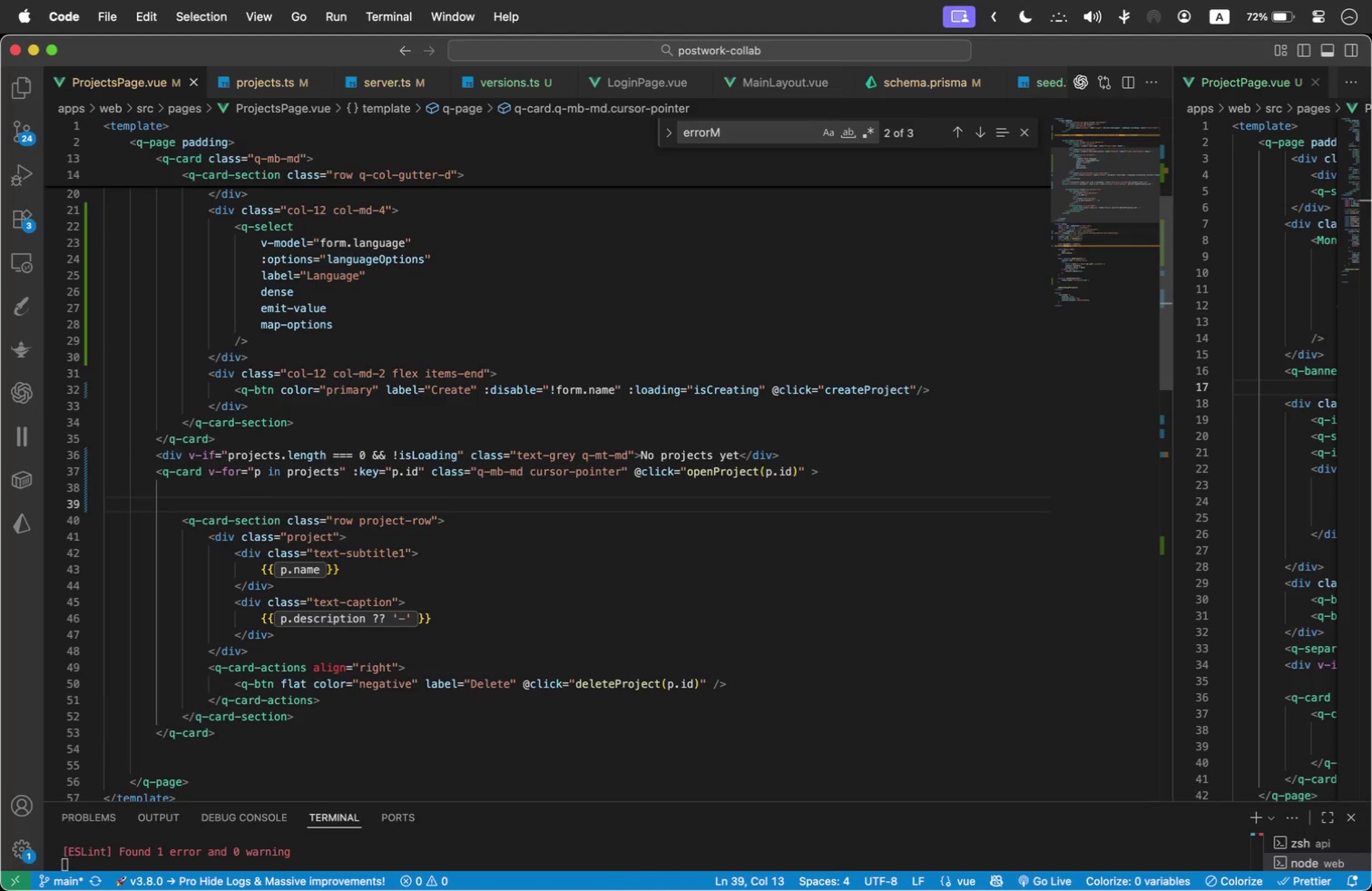 
left_click([786, 454])
 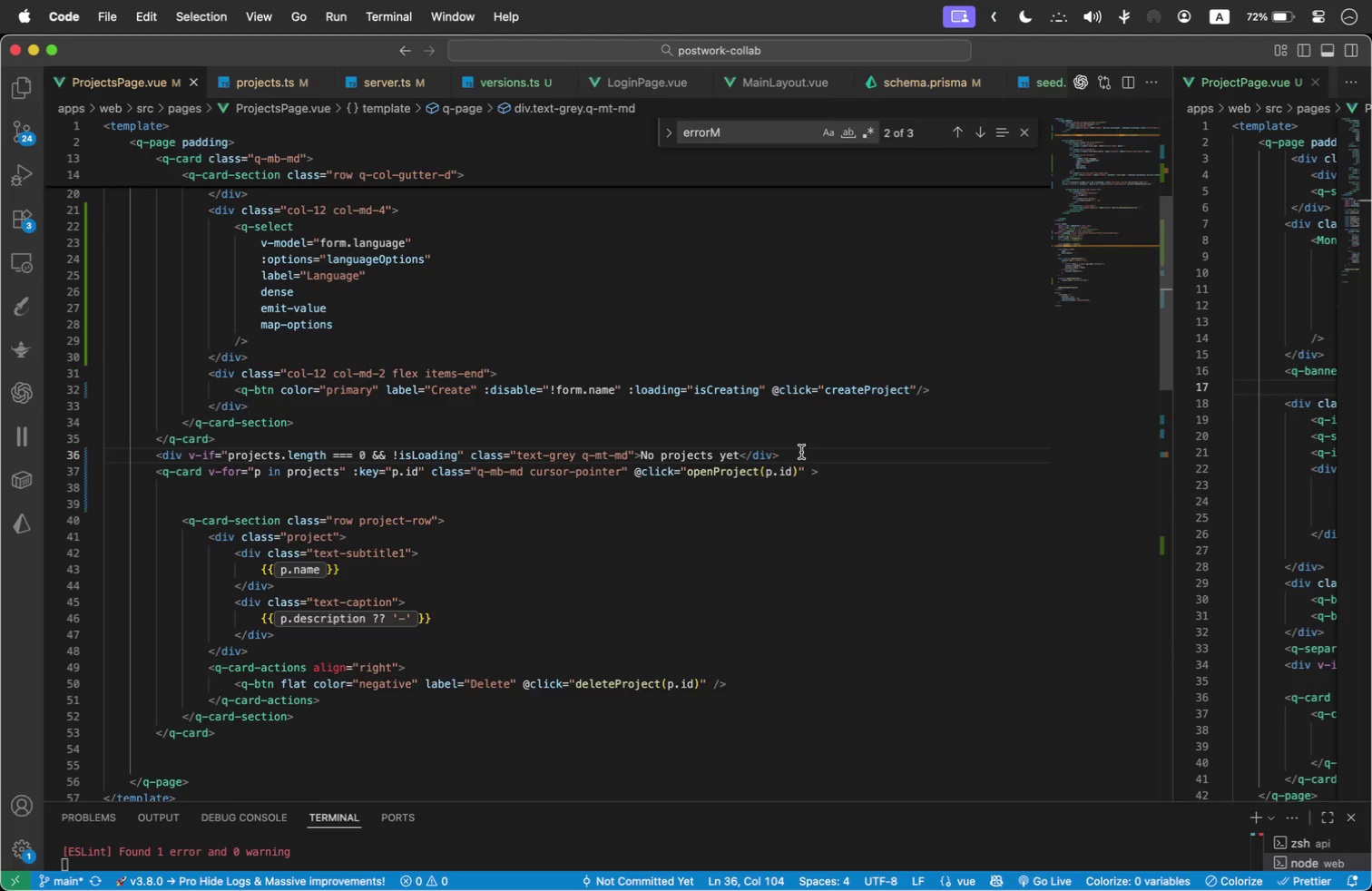 
key(Enter)
 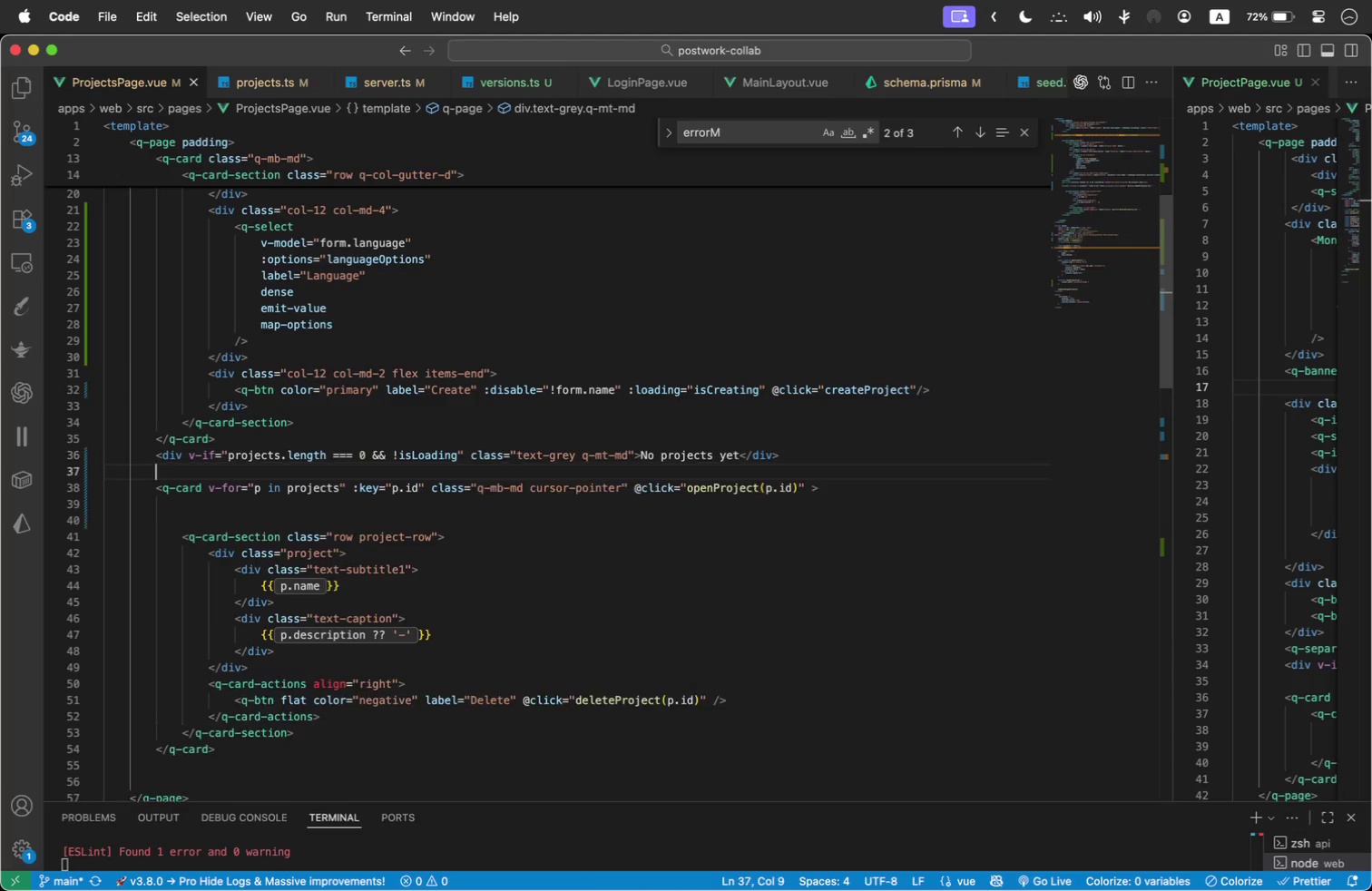 
key(Enter)
 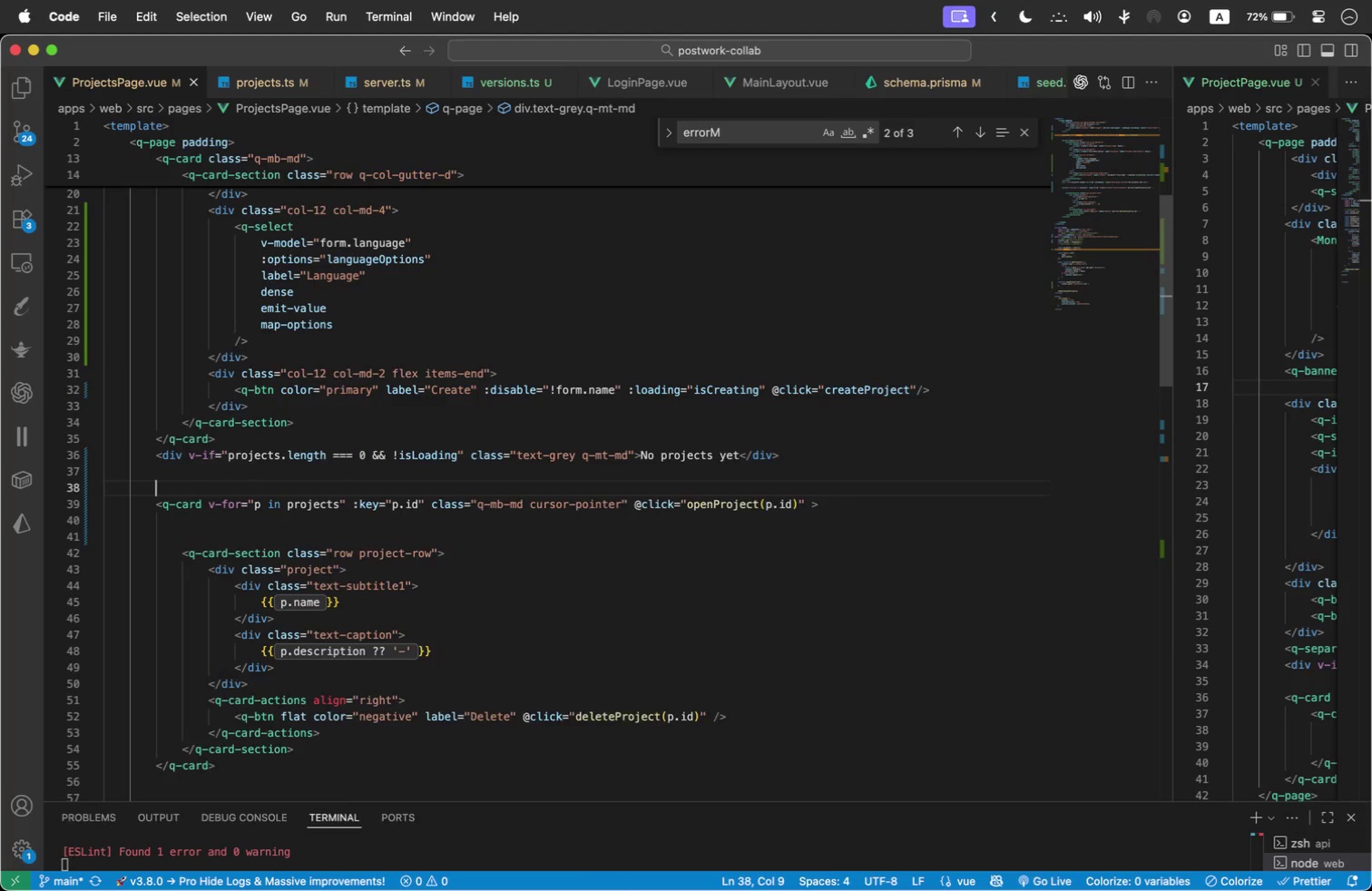 
key(Enter)
 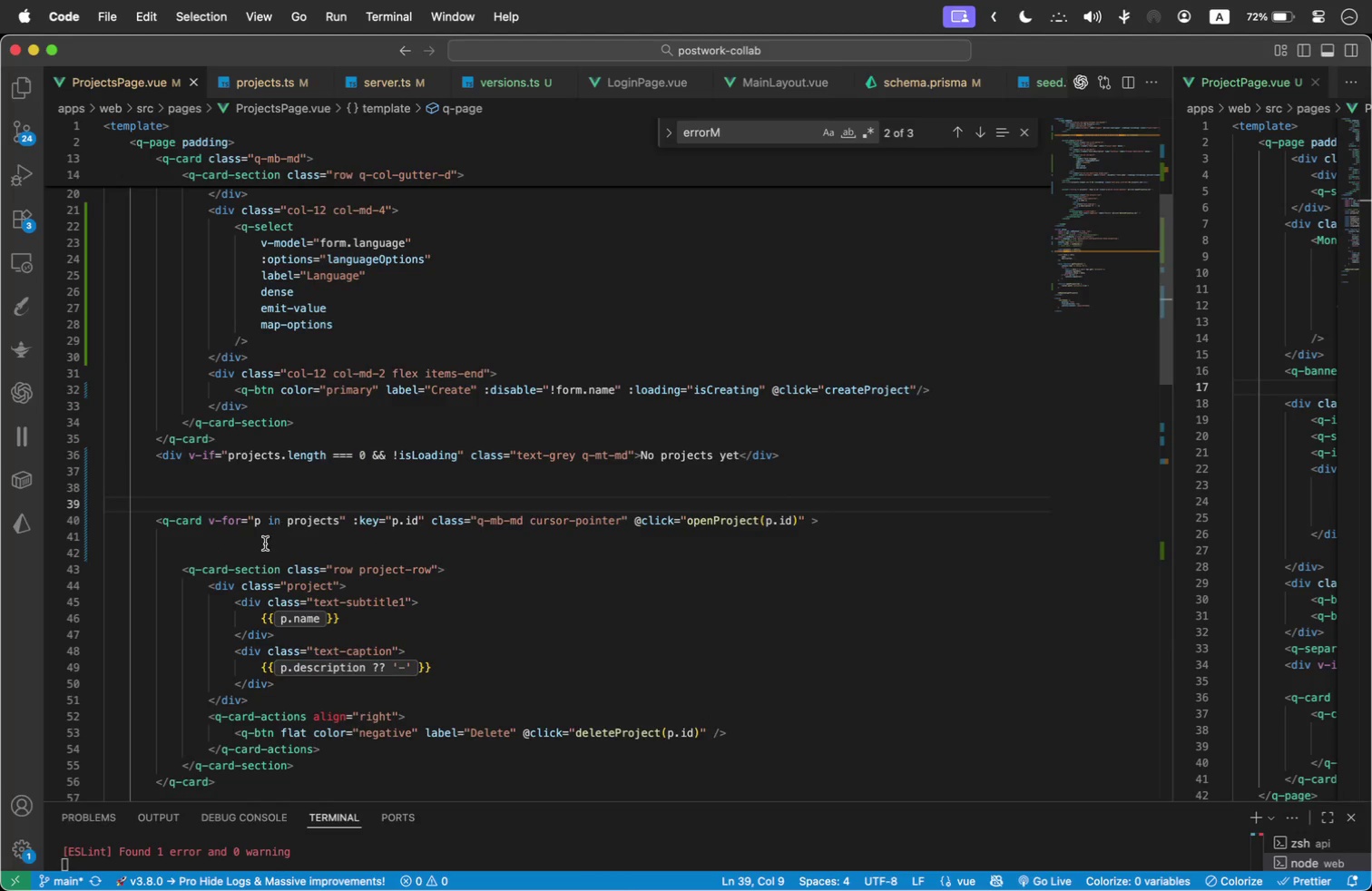 
left_click([260, 553])
 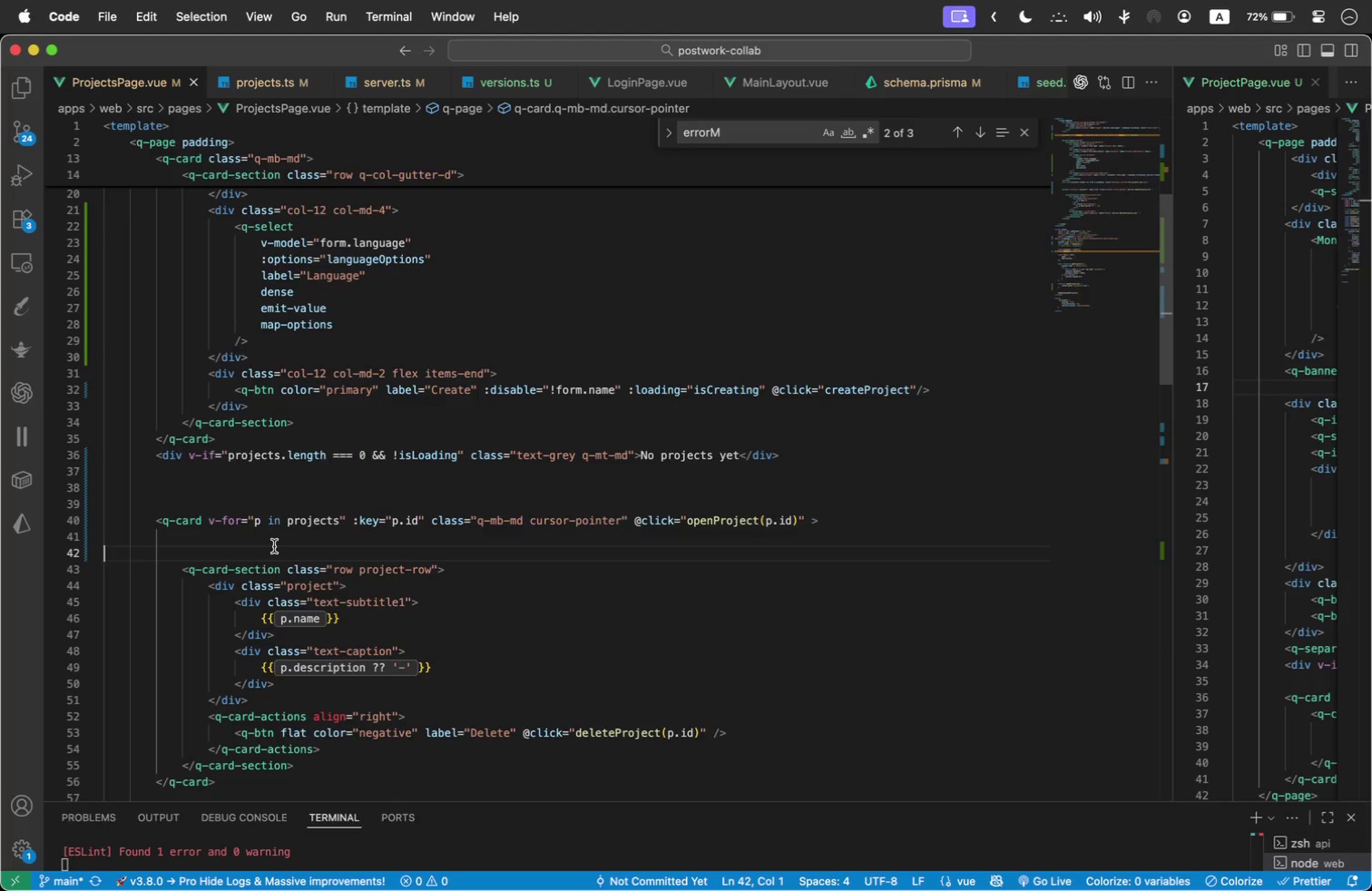 
key(Backspace)
 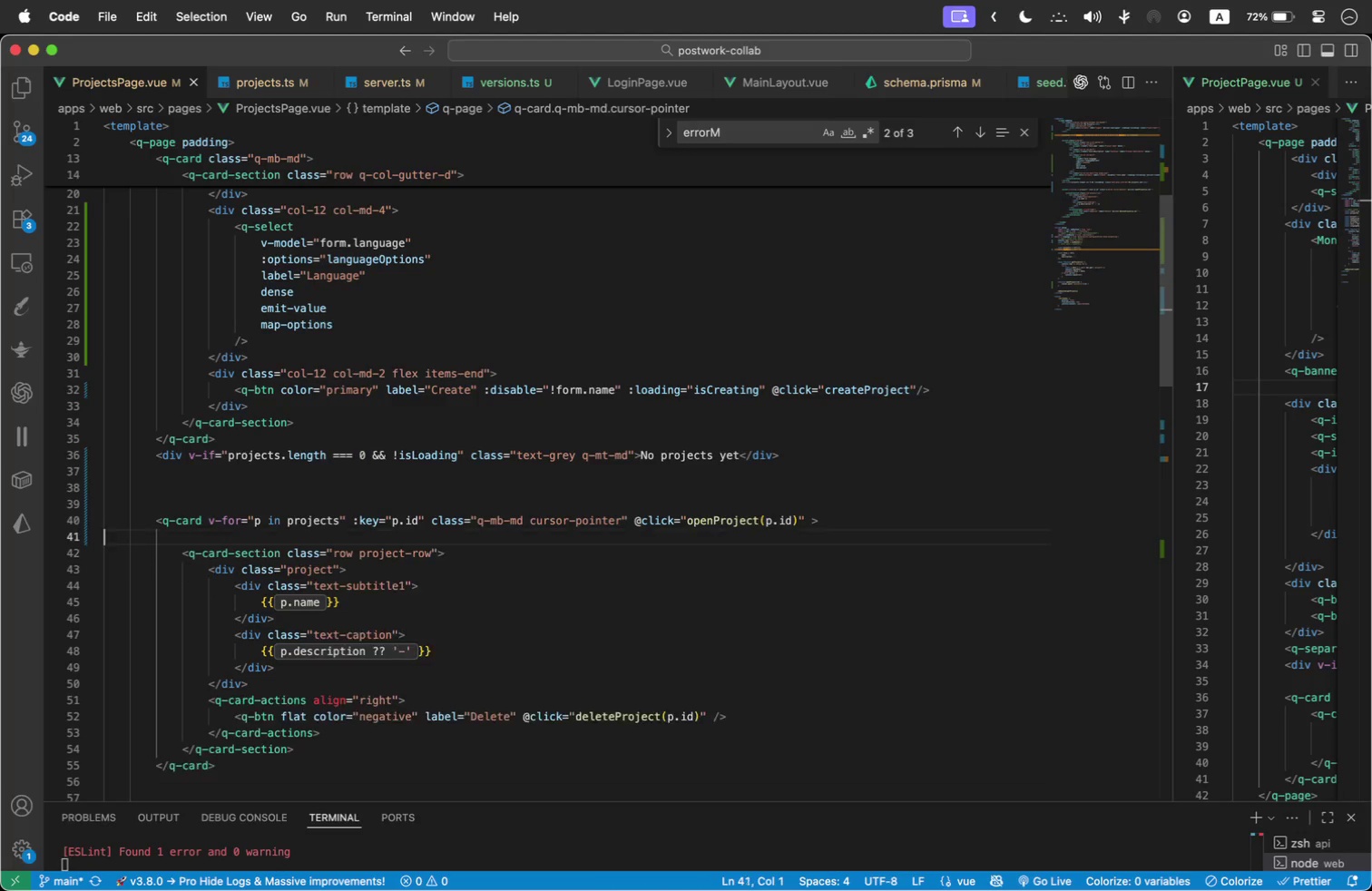 
key(Backspace)
 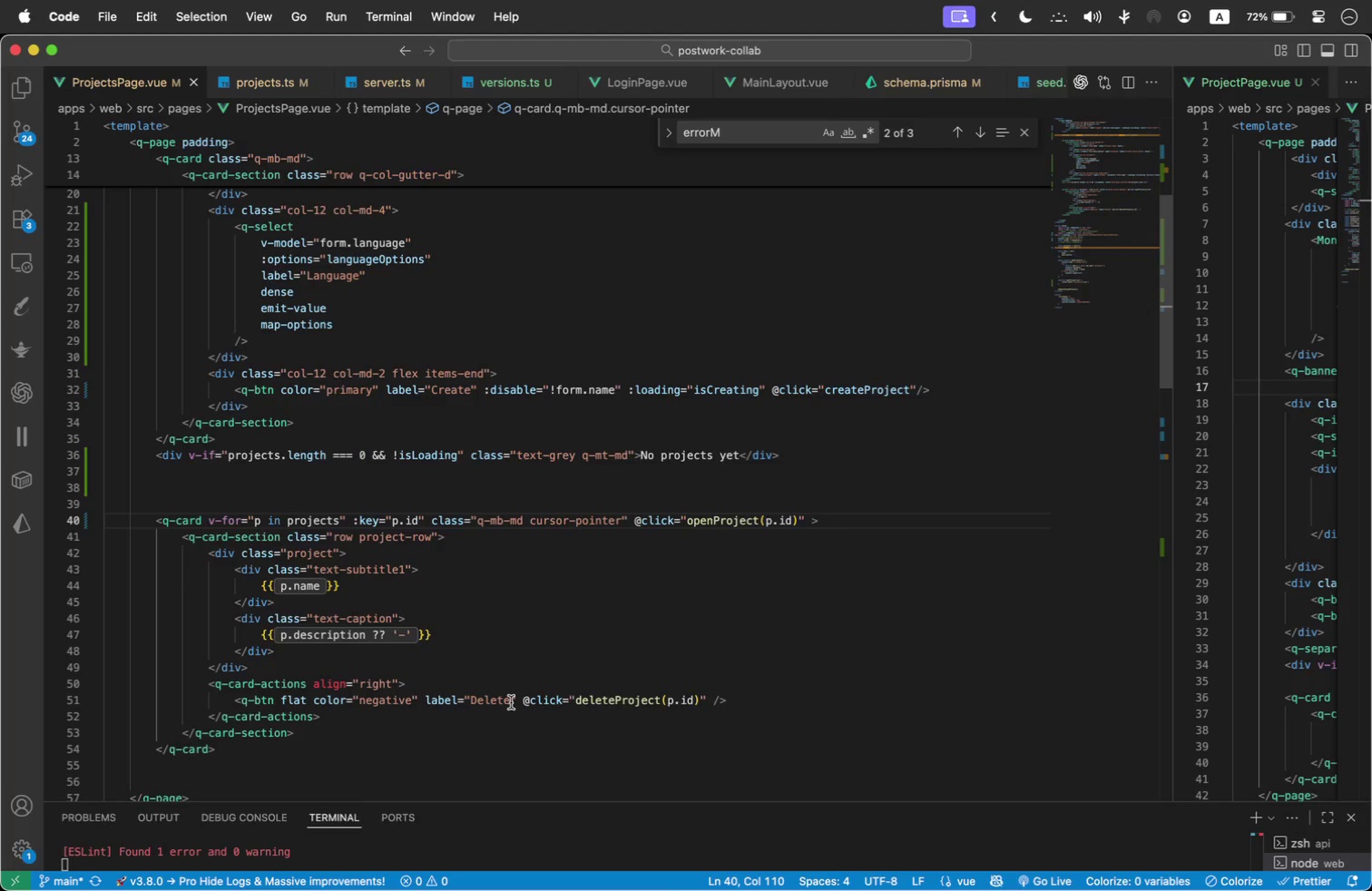 
wait(37.58)
 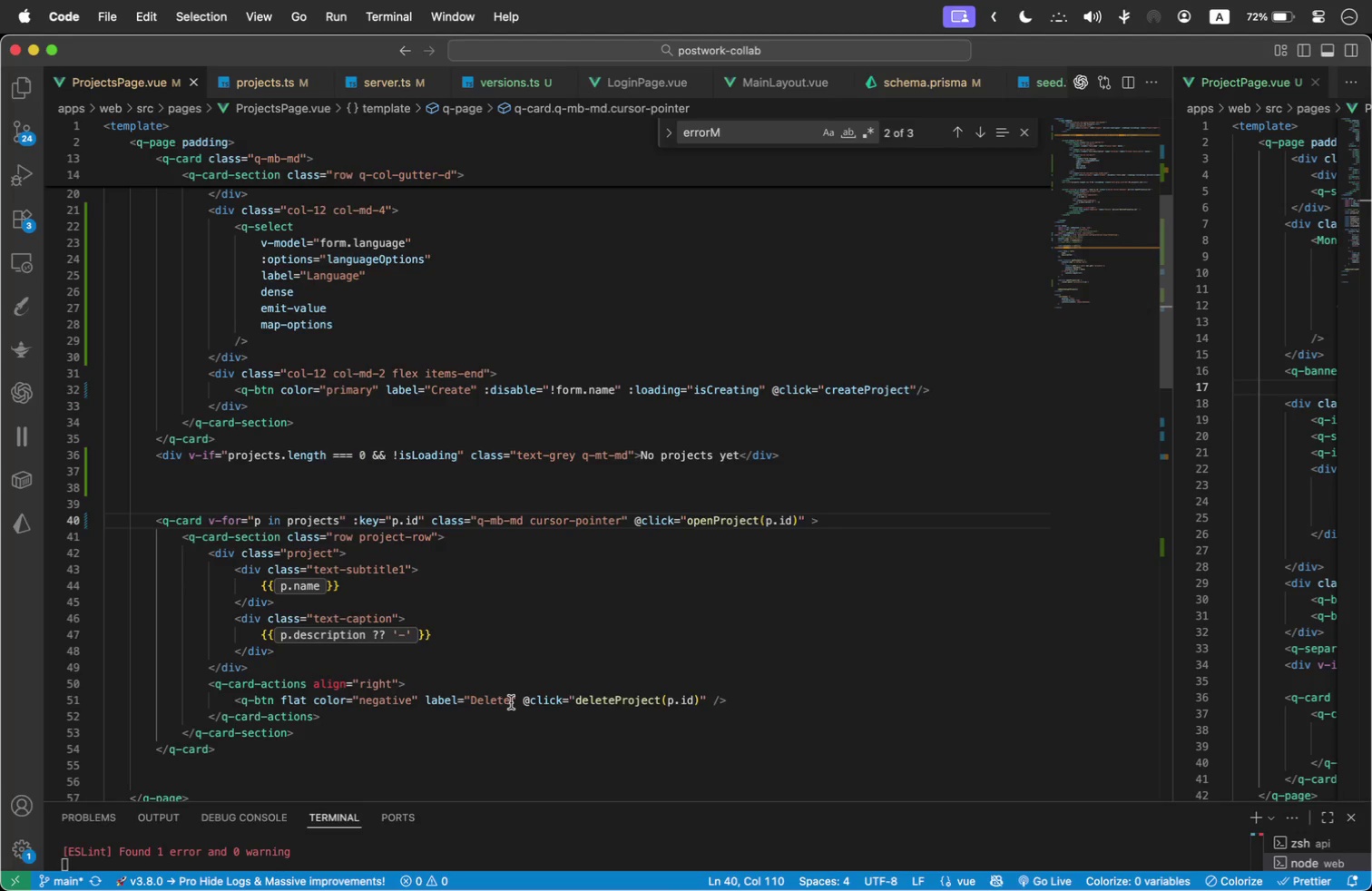 
left_click([524, 701])
 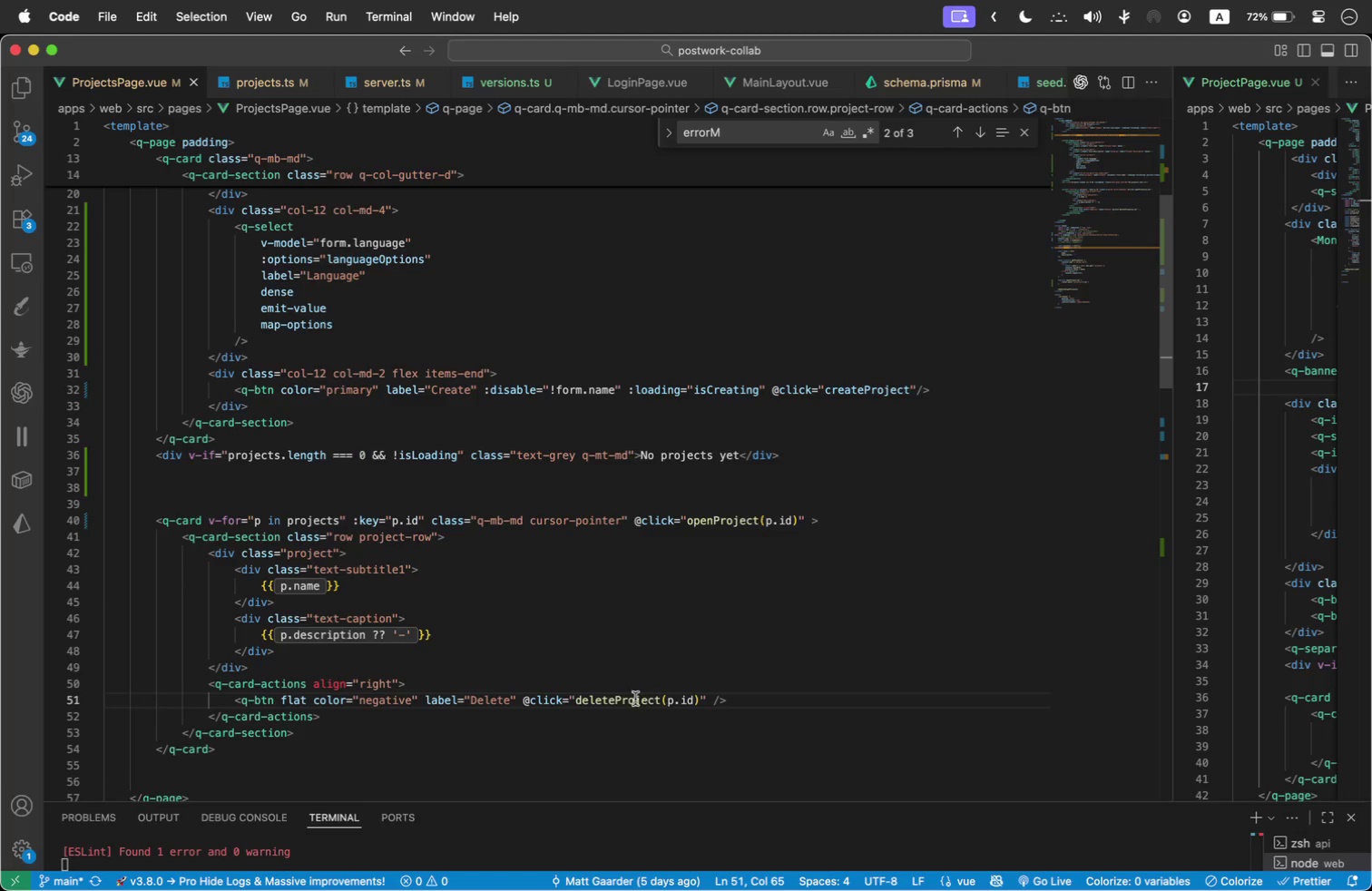 
left_click([559, 694])
 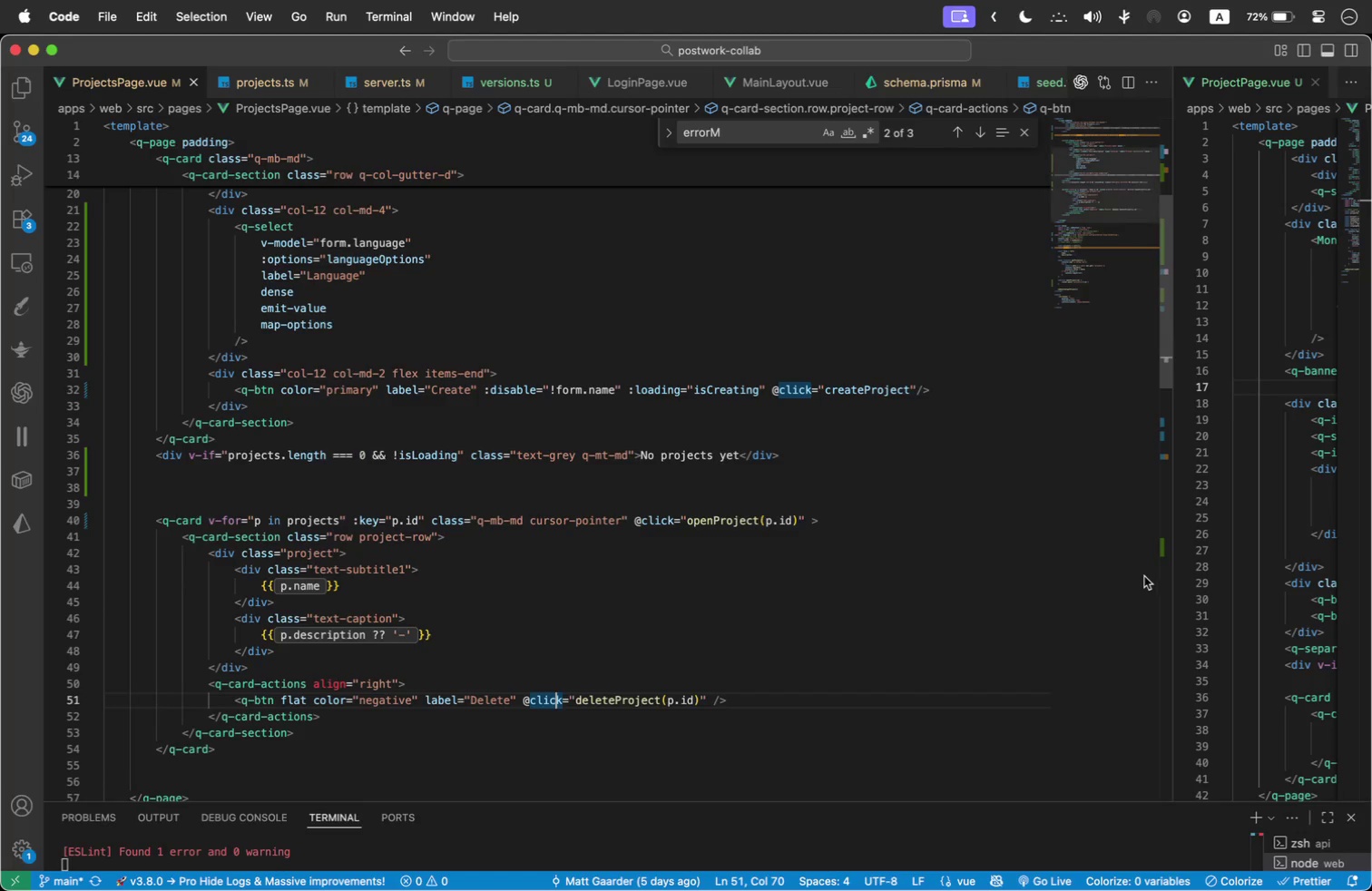 
key(ArrowRight)
 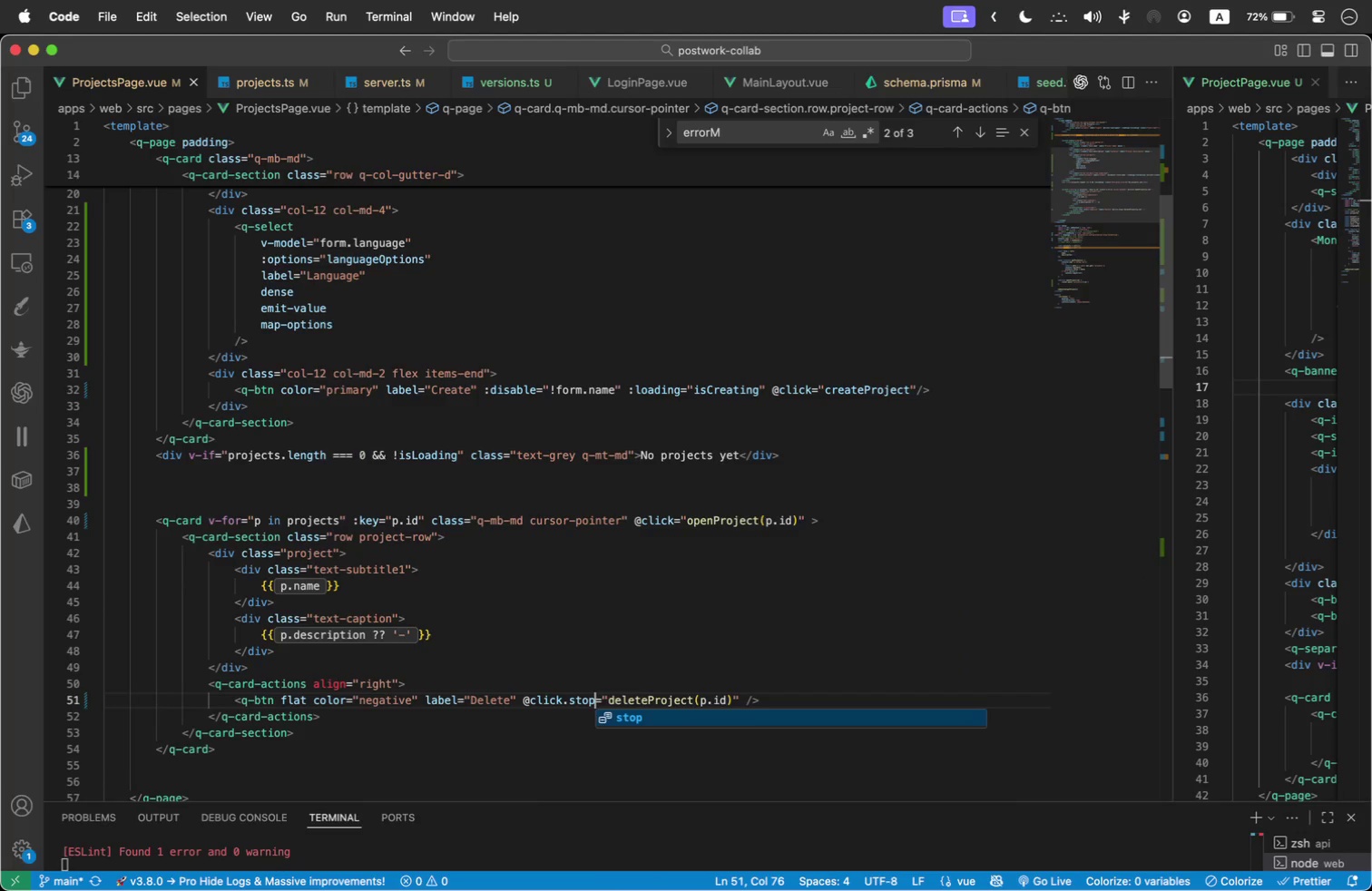 
type(.stop)
 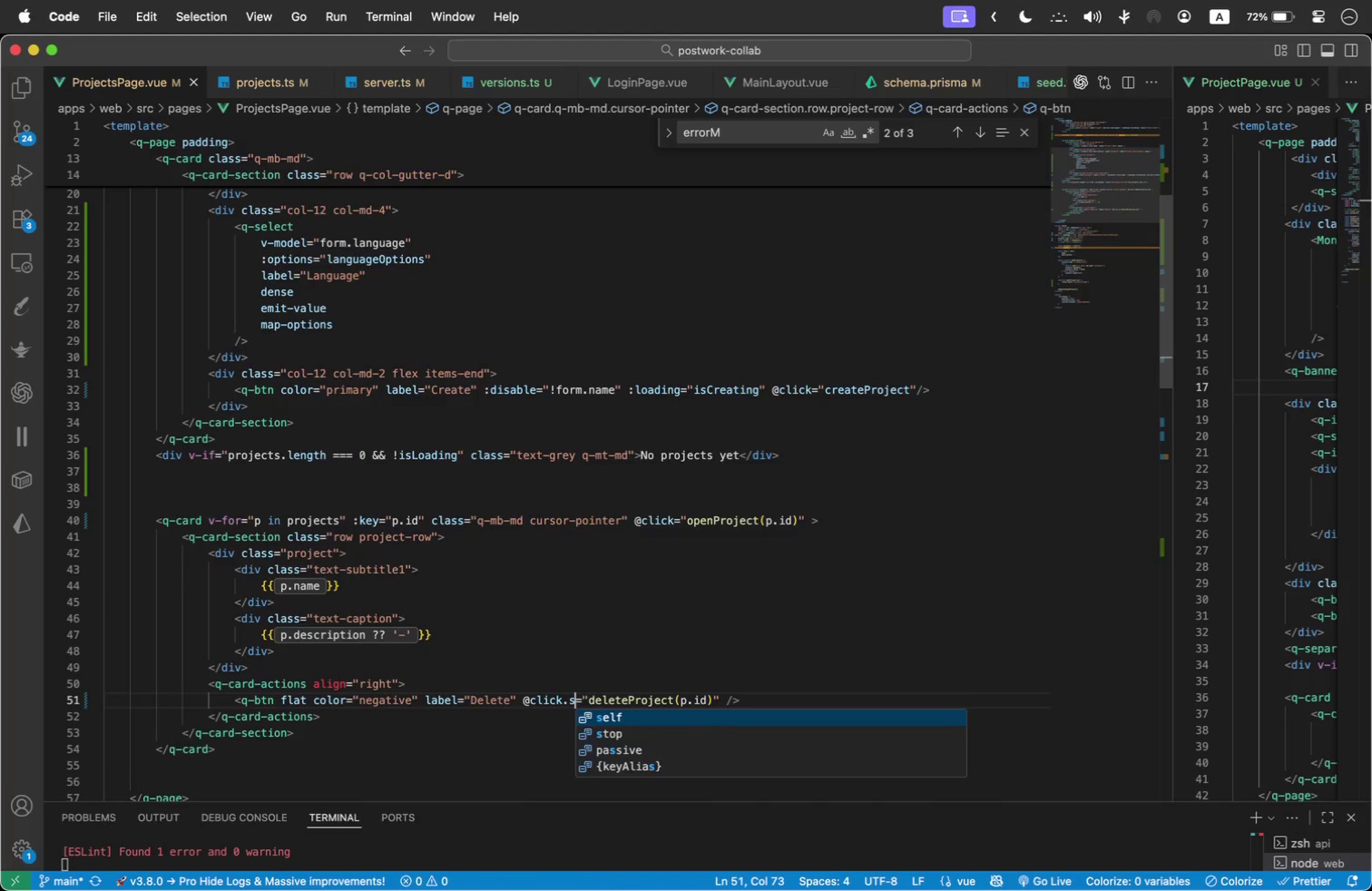 
left_click([812, 533])
 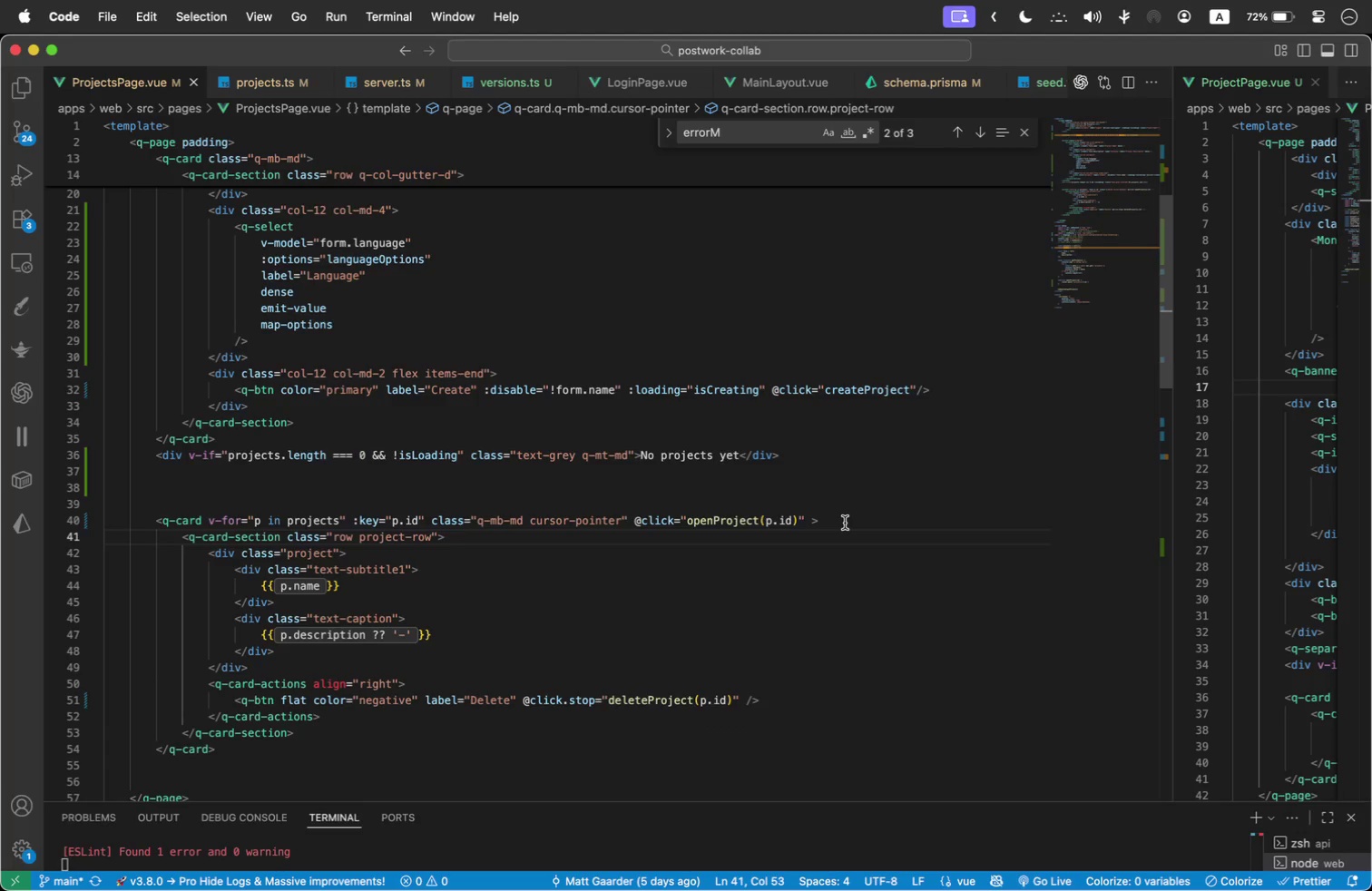 
scroll: coordinate [845, 523], scroll_direction: down, amount: 2.0
 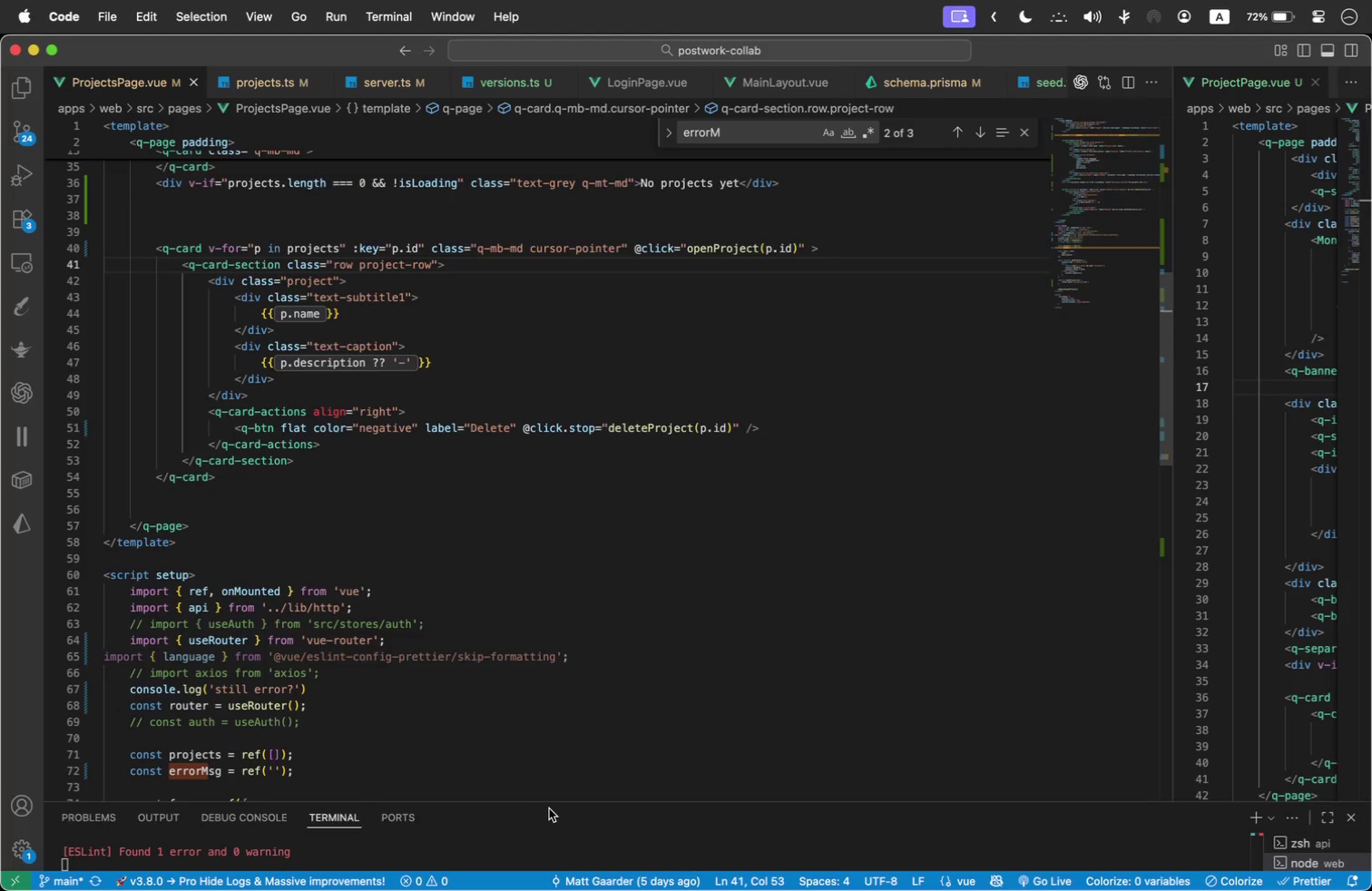 
left_click_drag(start_coordinate=[541, 800], to_coordinate=[538, 696])
 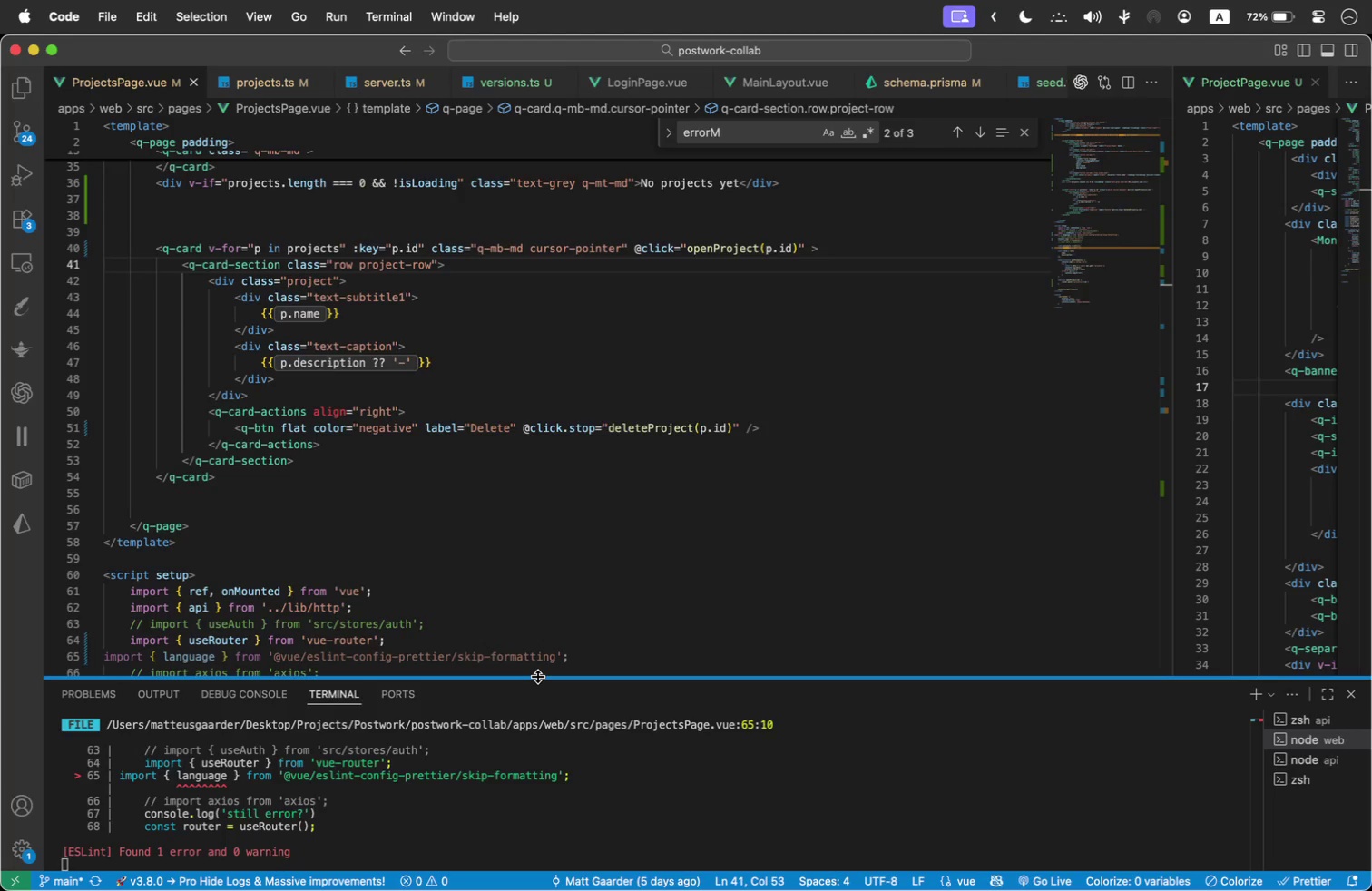 
scroll: coordinate [179, 795], scroll_direction: up, amount: 26.0
 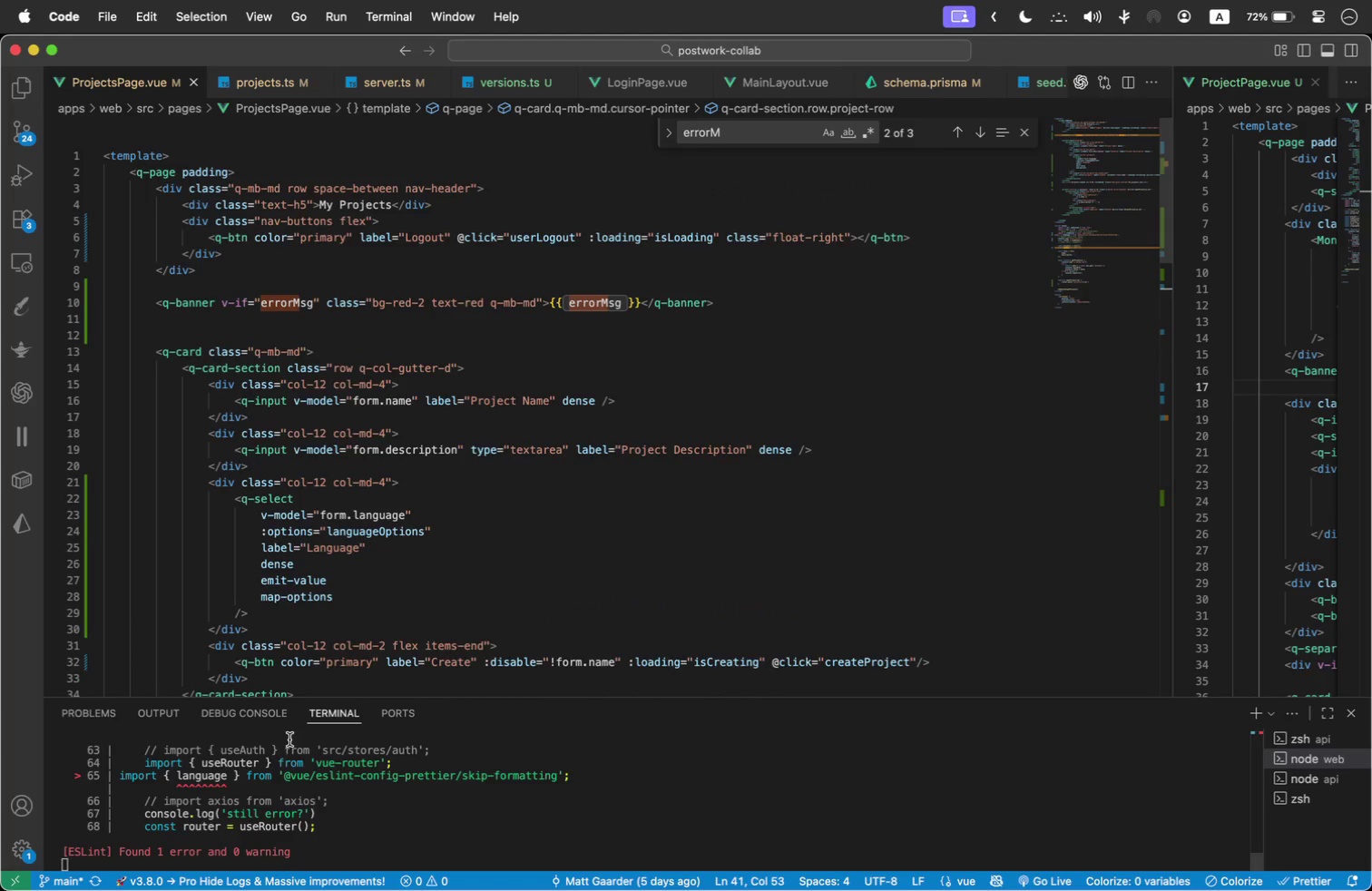 
scroll: coordinate [377, 780], scroll_direction: down, amount: 4.0
 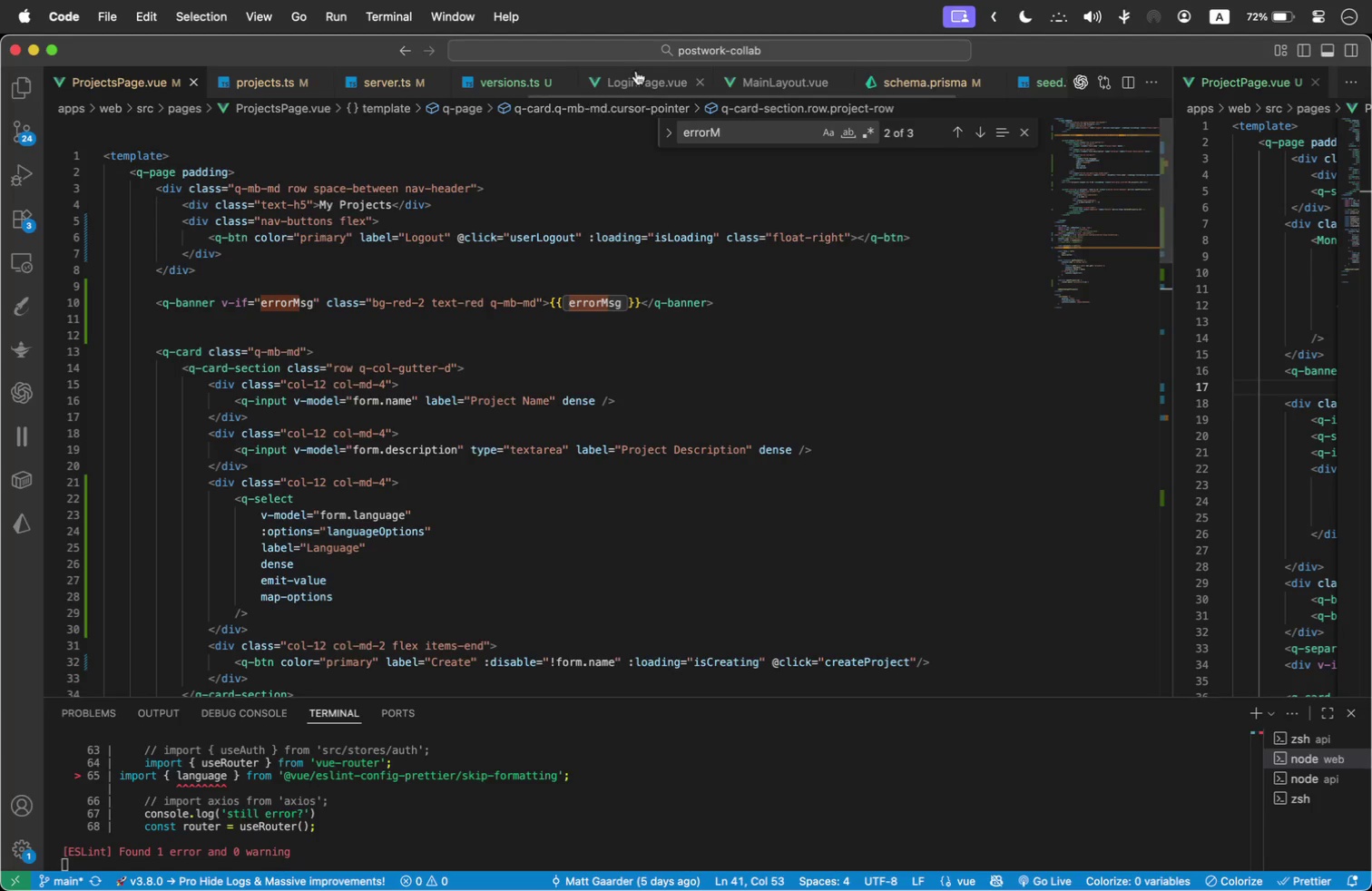 
left_click([21, 90])
 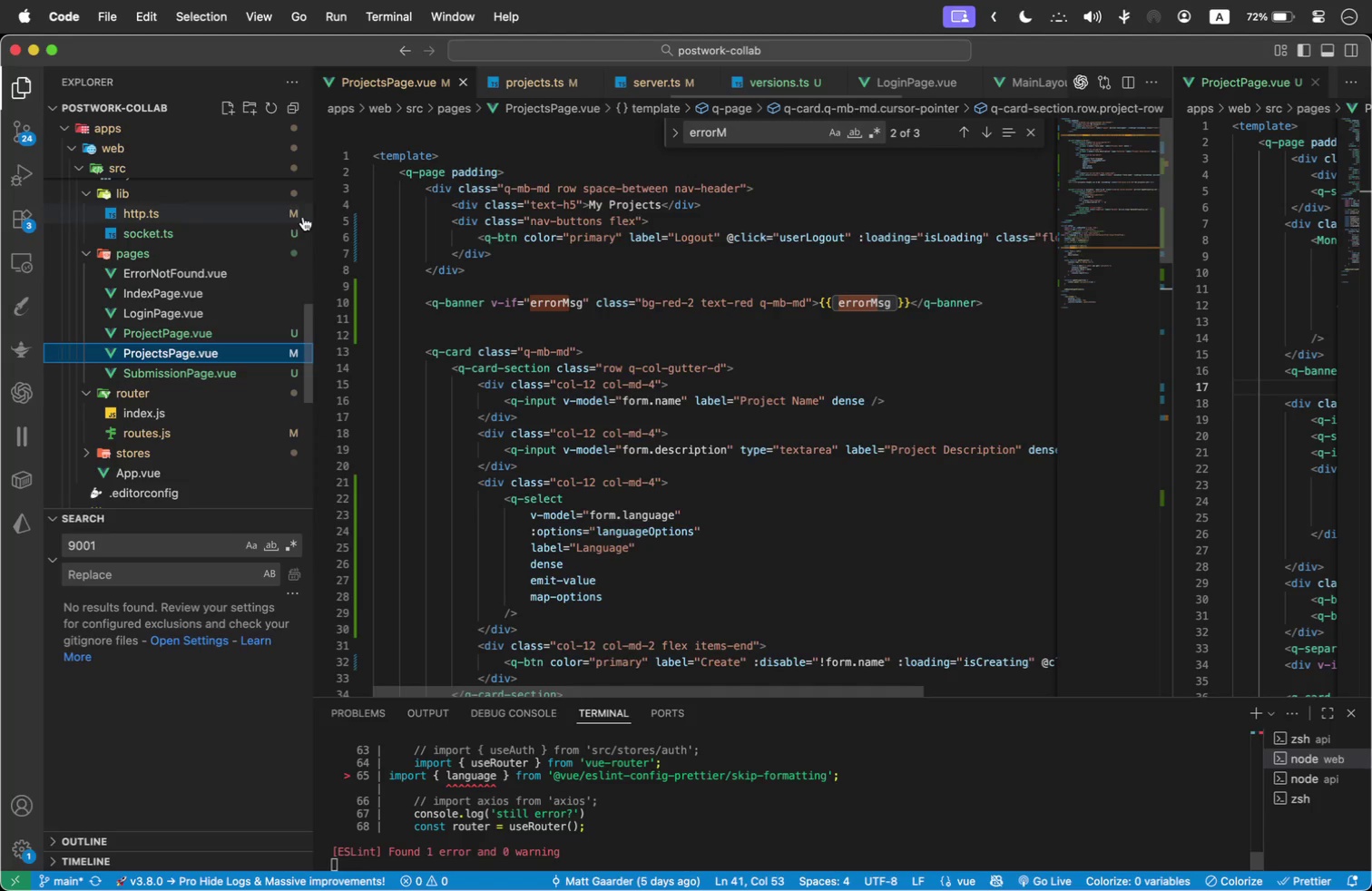 
scroll: coordinate [118, 242], scroll_direction: up, amount: 34.0
 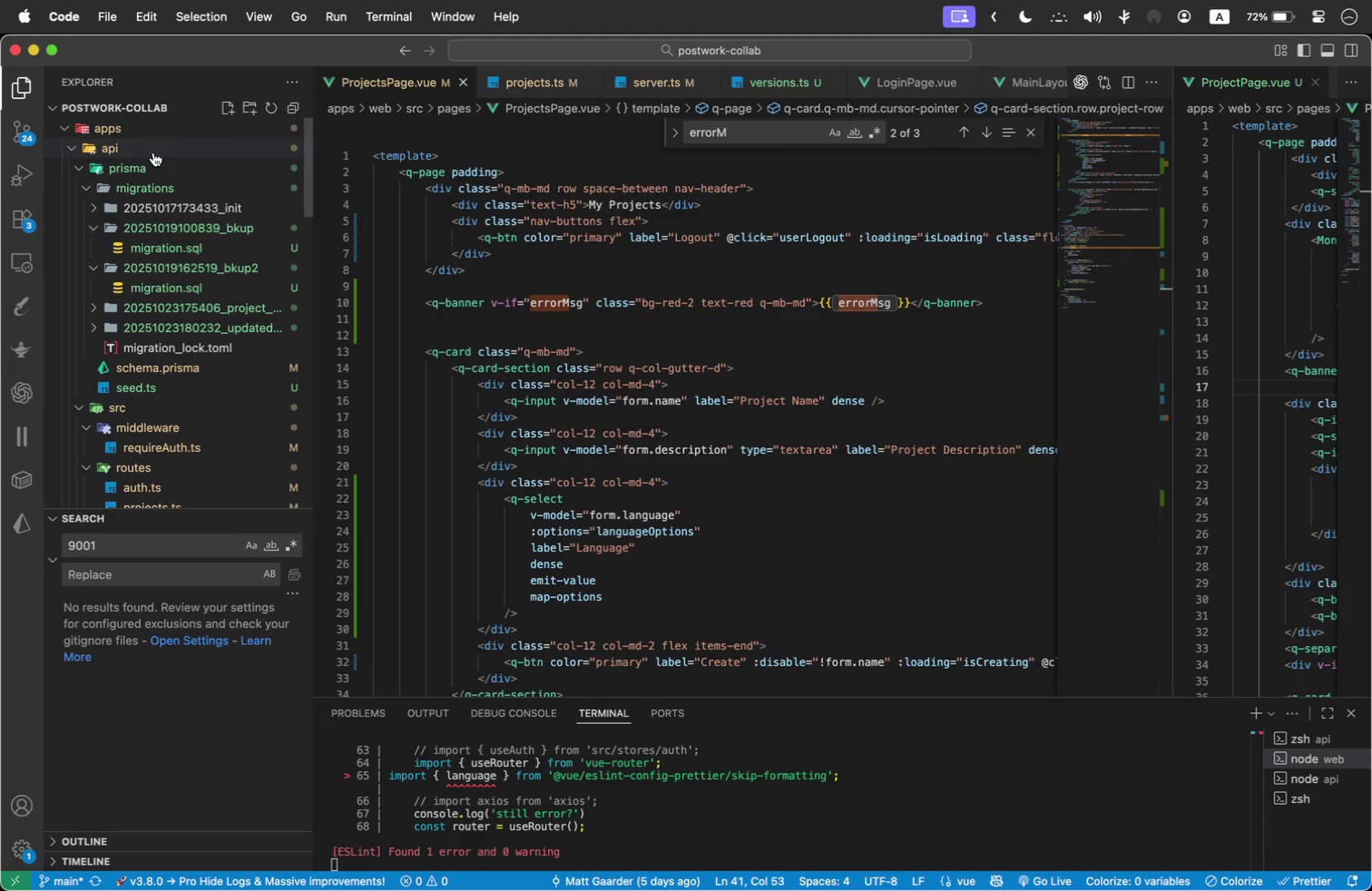 
scroll: coordinate [164, 446], scroll_direction: down, amount: 1.0
 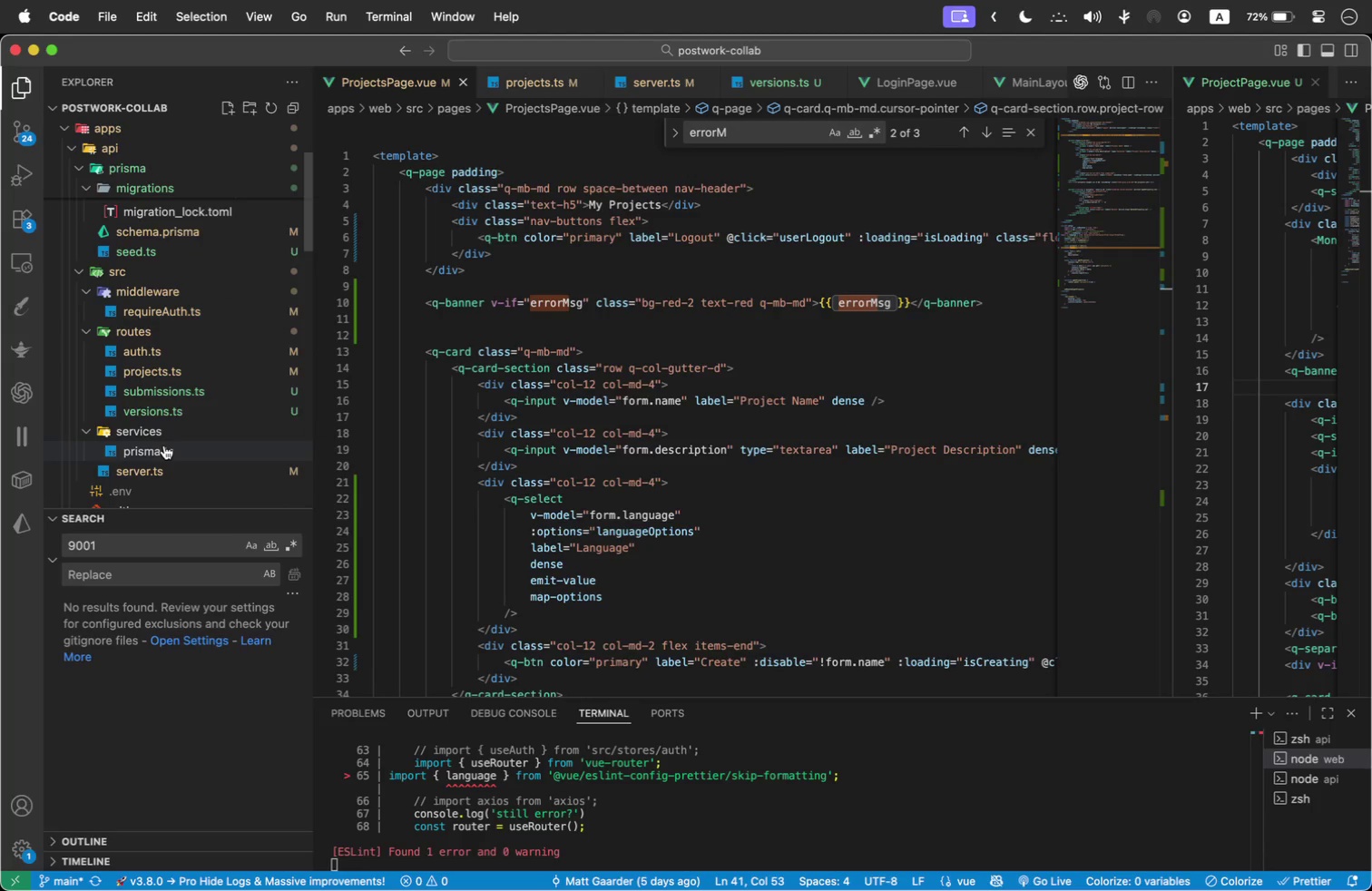 
left_click([148, 351])
 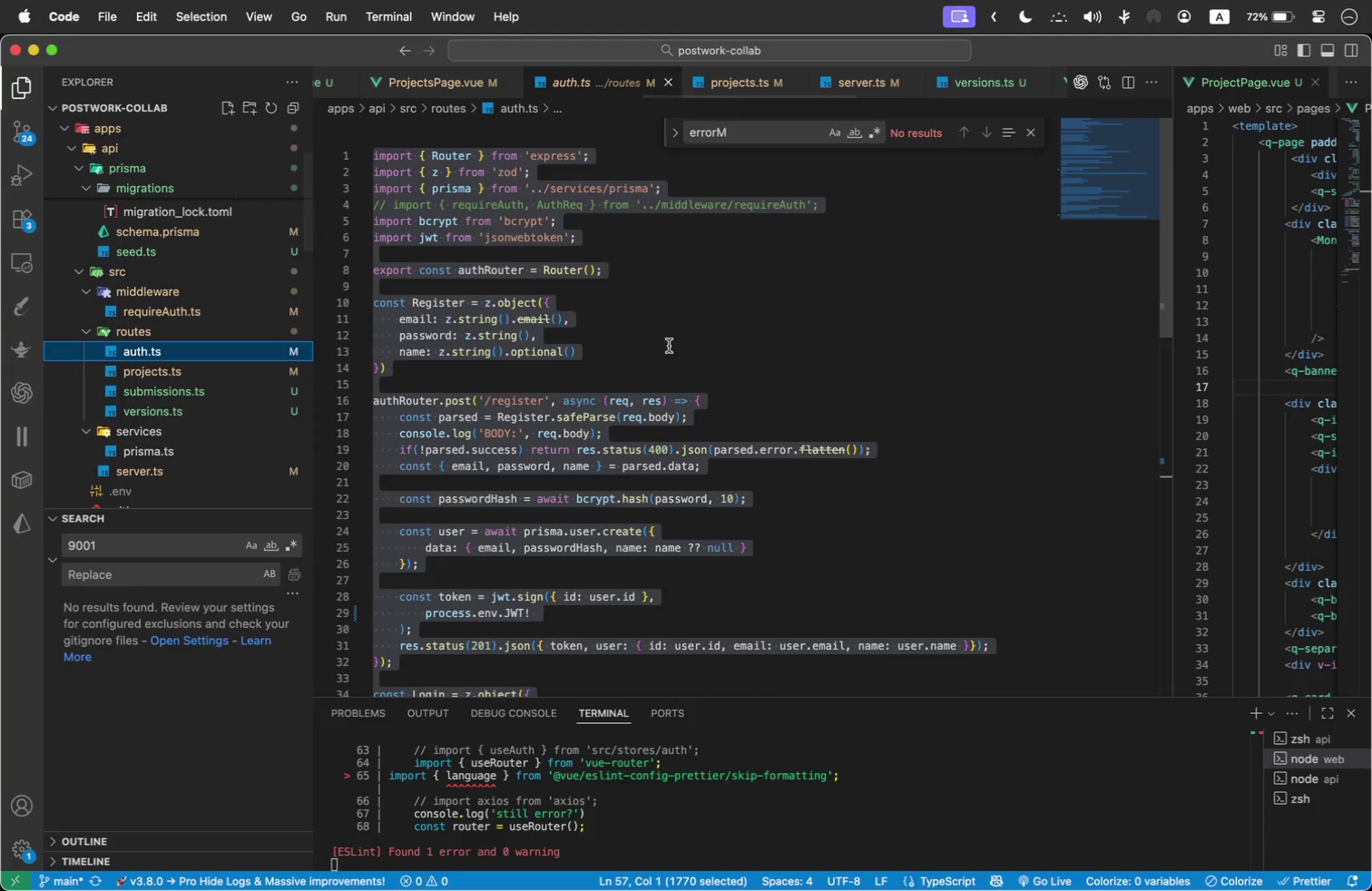 
scroll: coordinate [669, 346], scroll_direction: up, amount: 35.0
 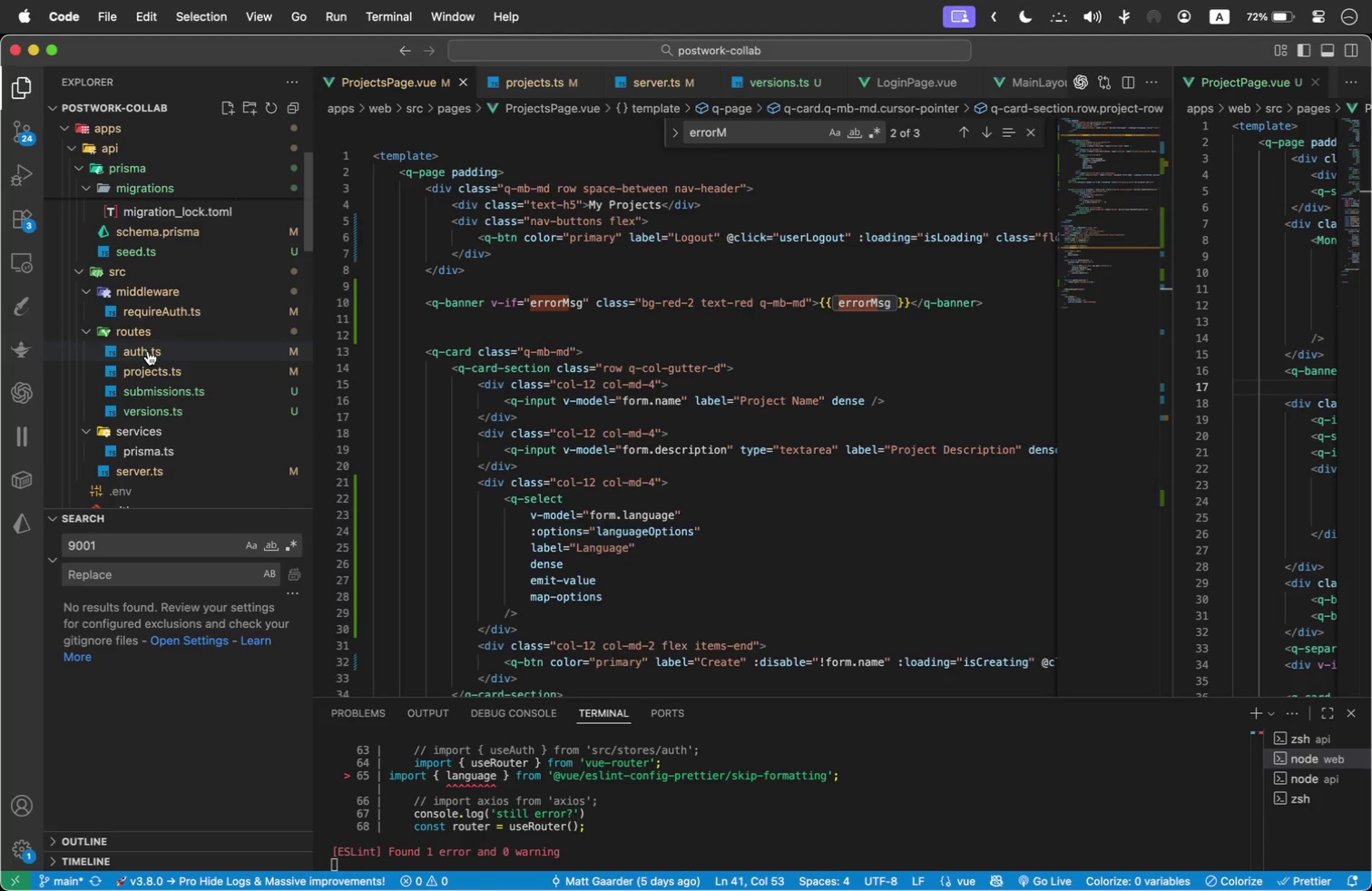 
left_click([674, 343])
 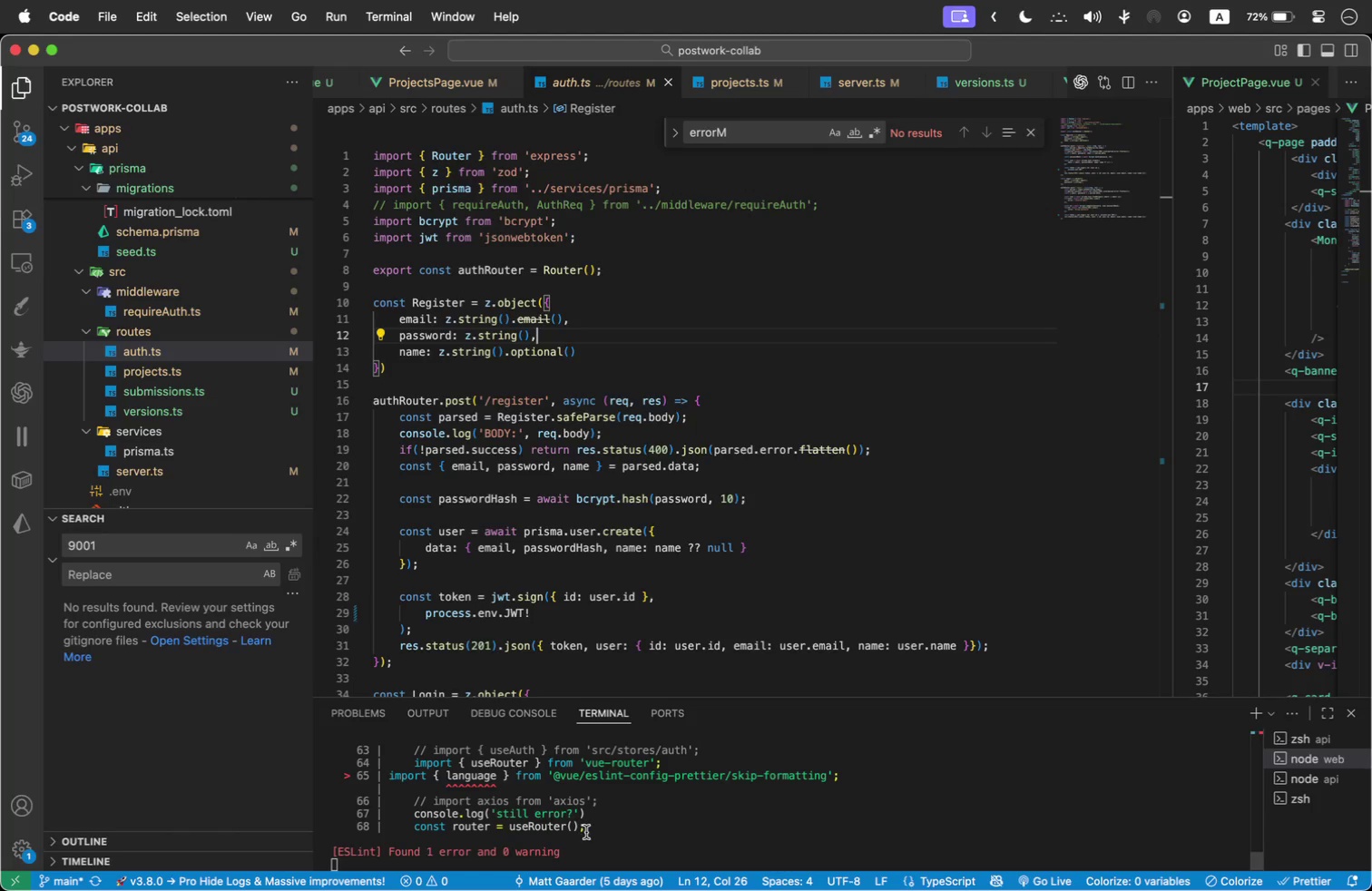 
wait(6.36)
 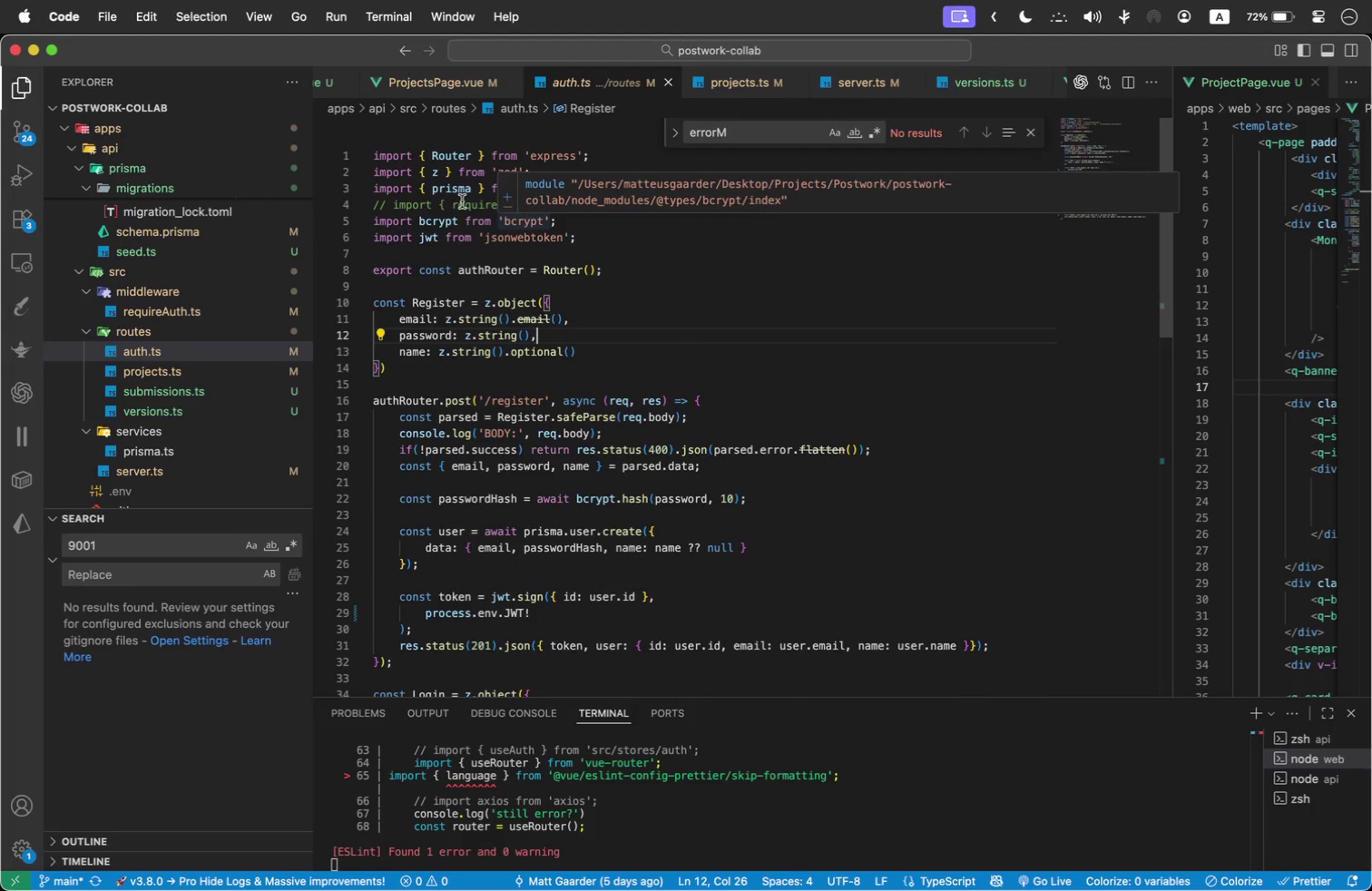 
left_click_drag(start_coordinate=[575, 778], to_coordinate=[790, 770])
 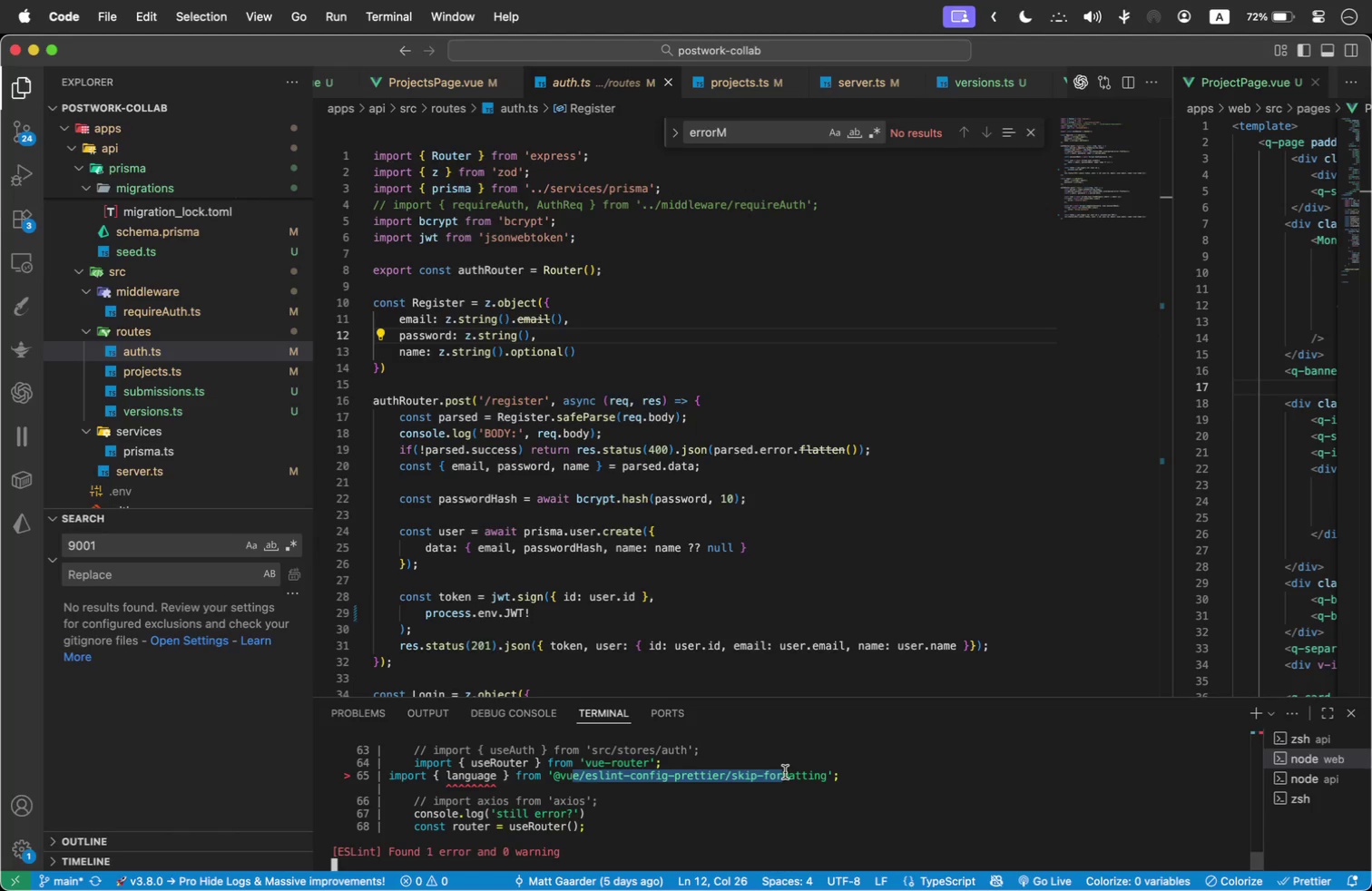 
key(Meta+C)
 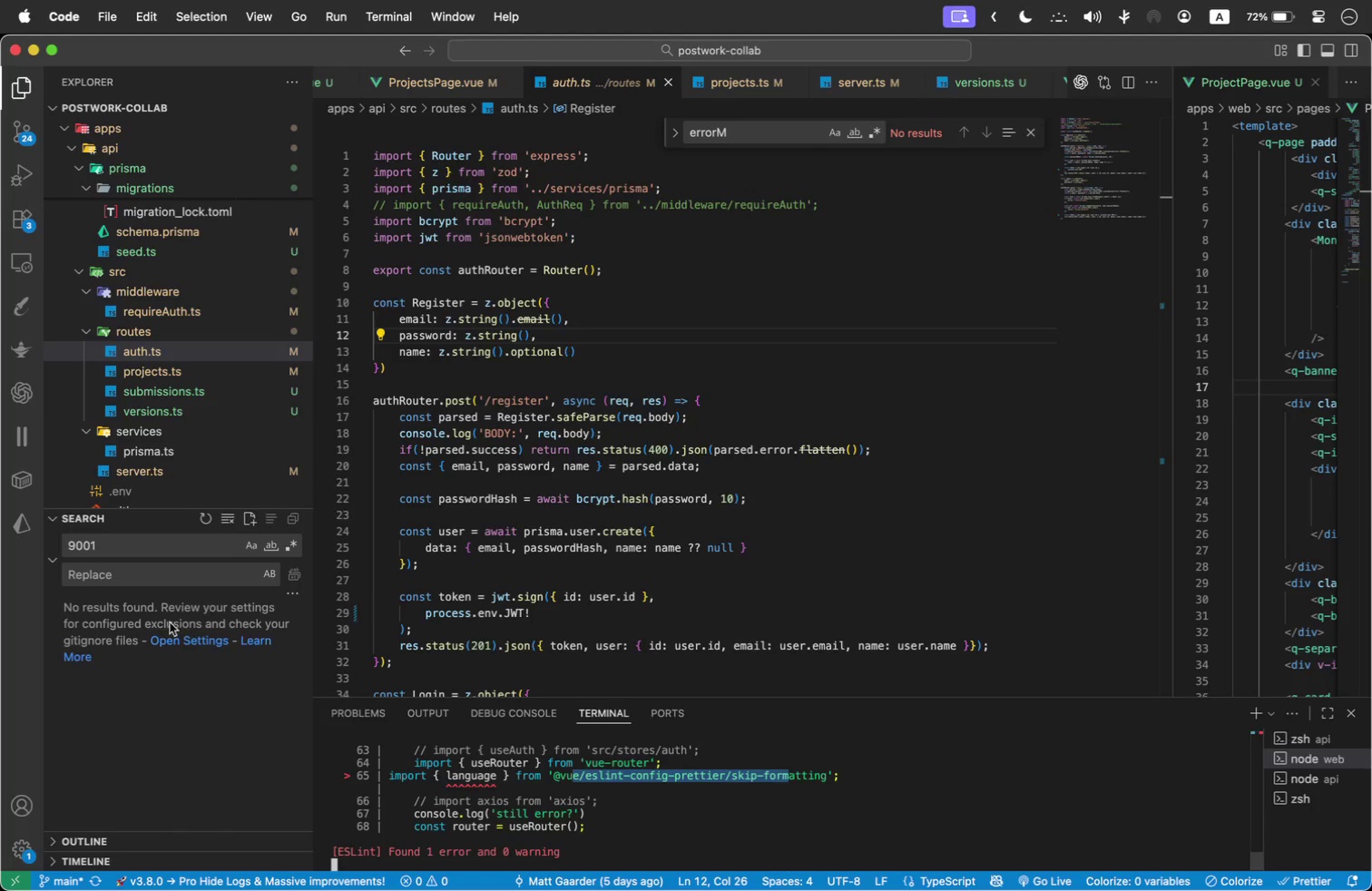 
key(Meta+V)
 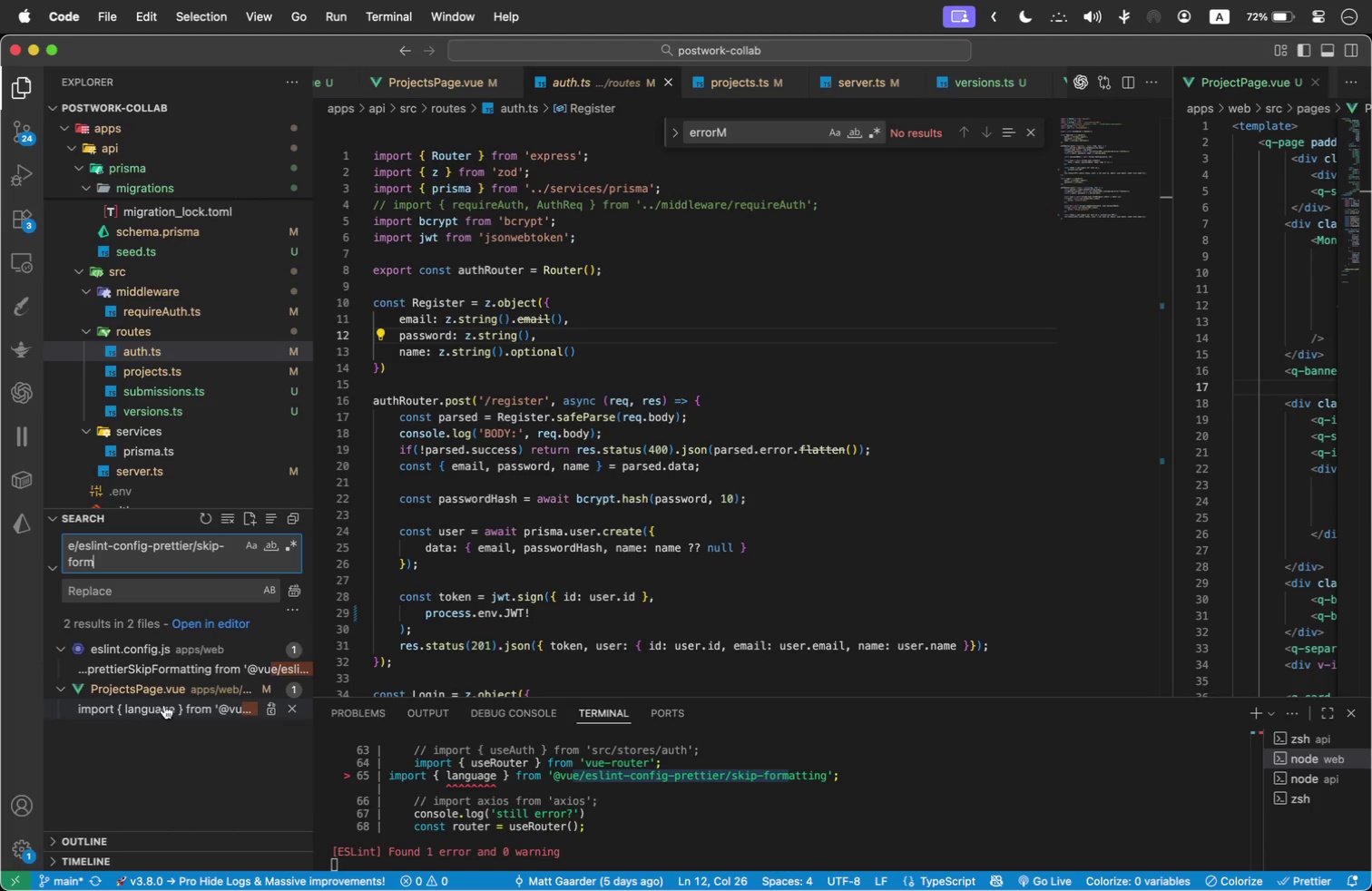 
left_click([164, 705])
 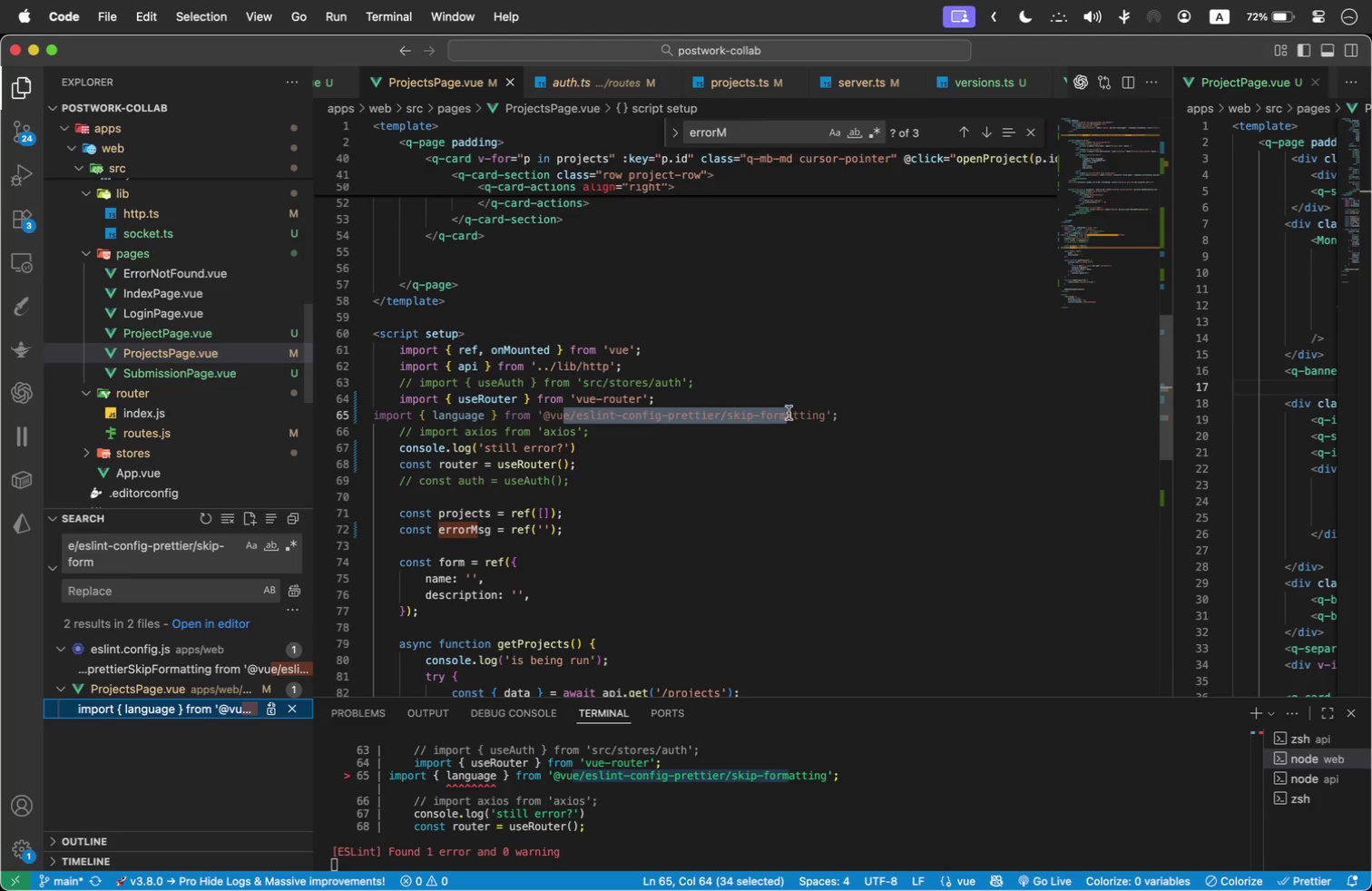 
left_click([845, 405])
 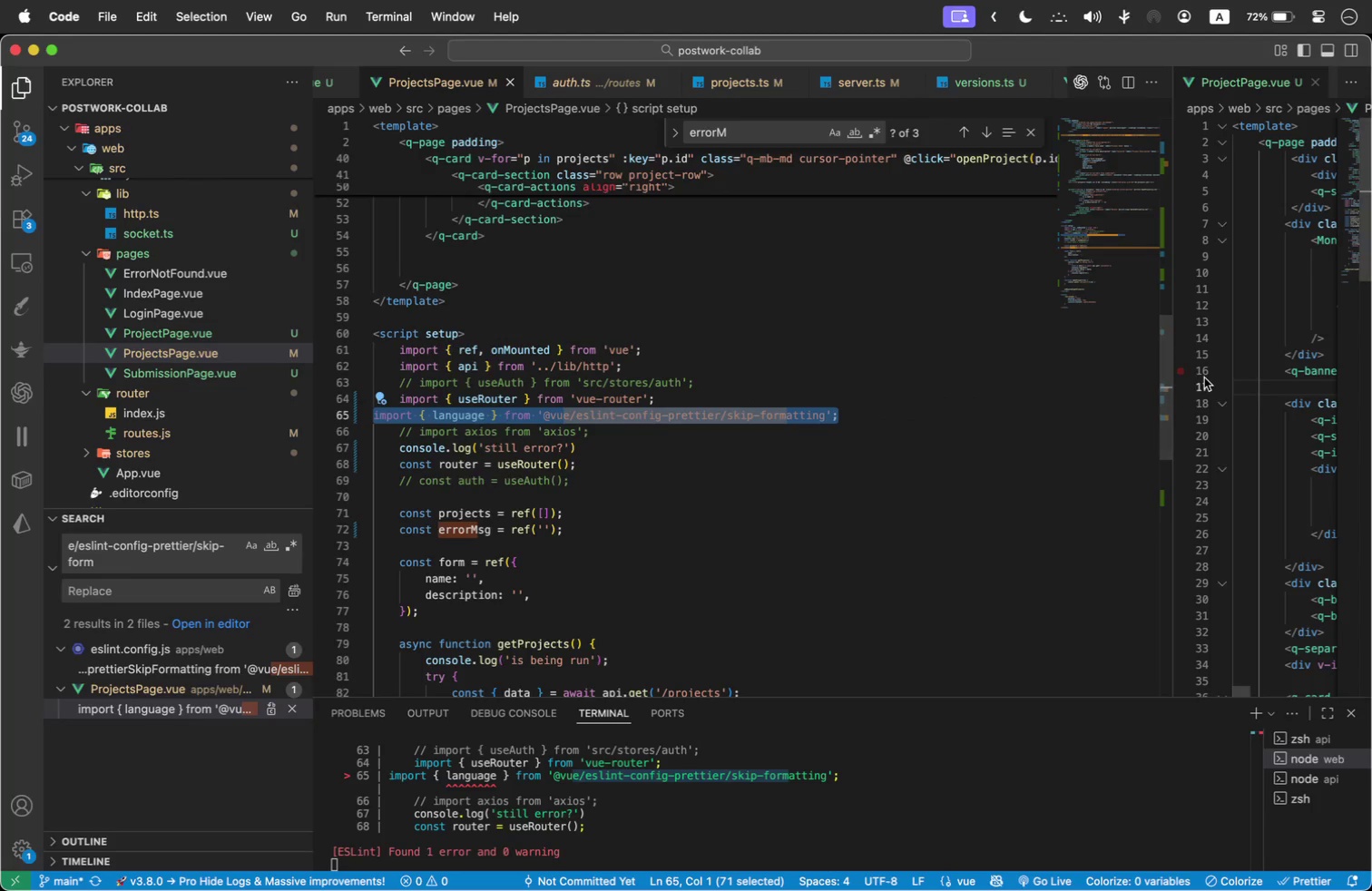 
left_click_drag(start_coordinate=[869, 416], to_coordinate=[323, 416])
 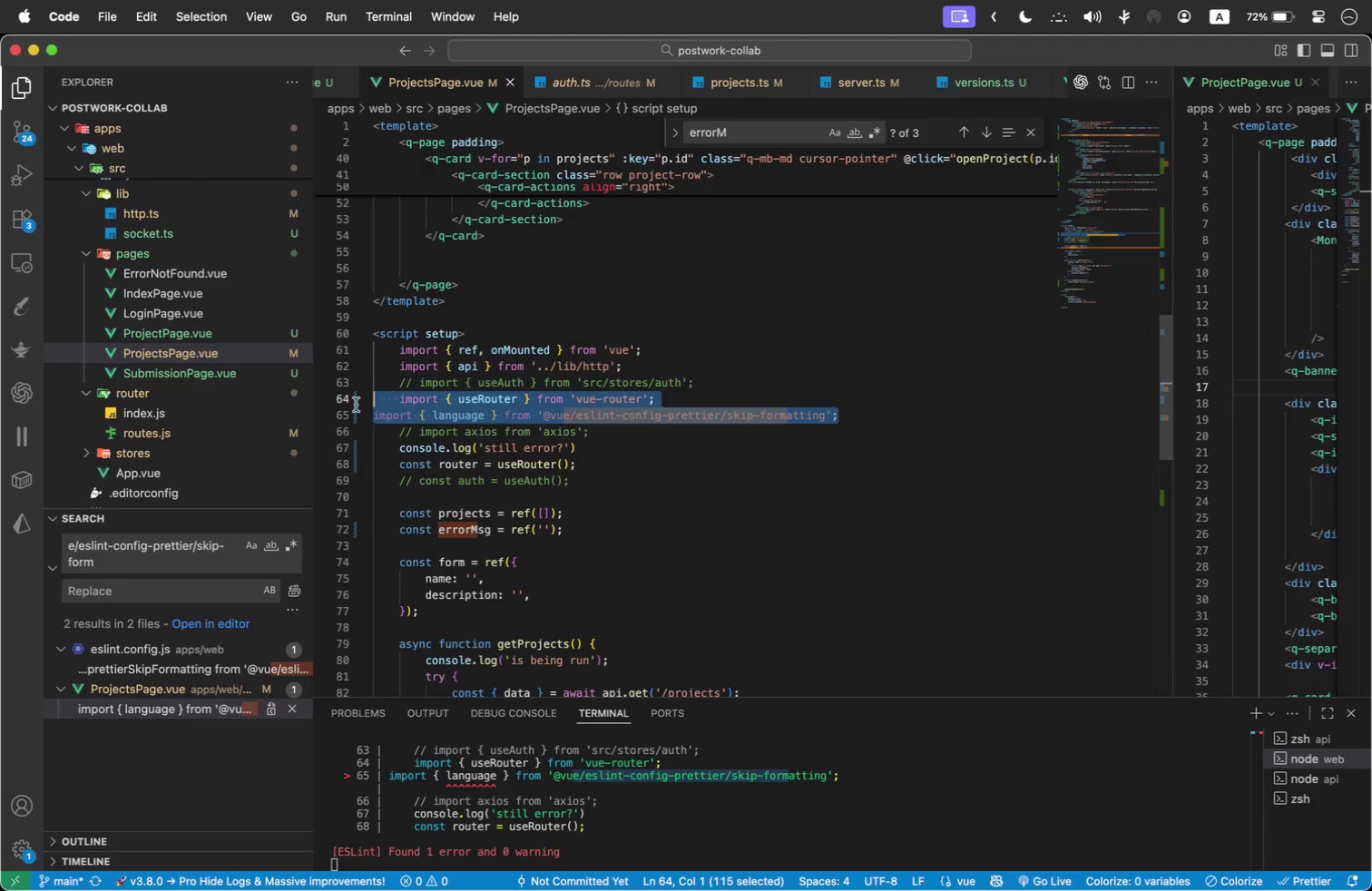 
key(Backspace)
 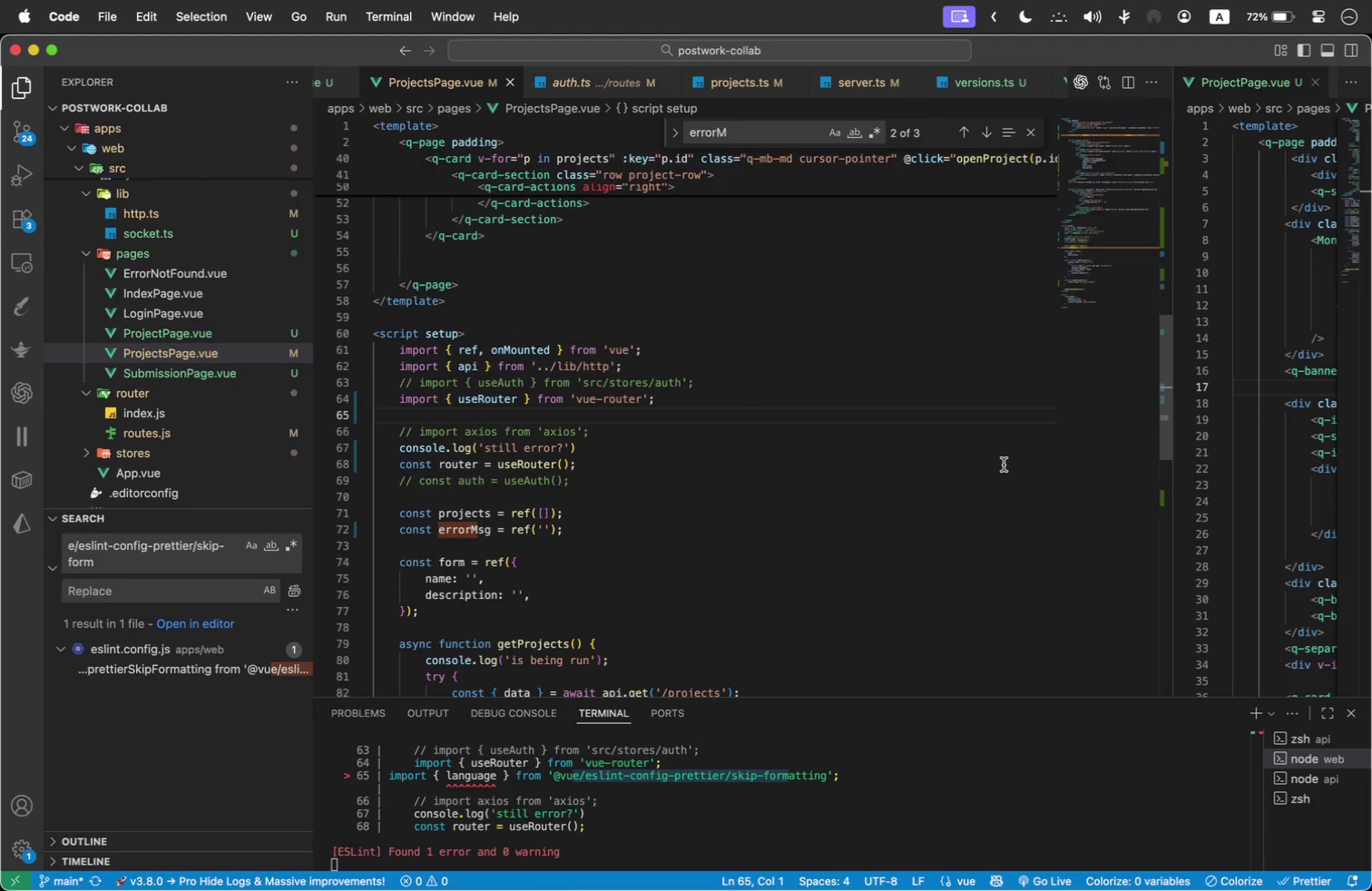 
wait(8.75)
 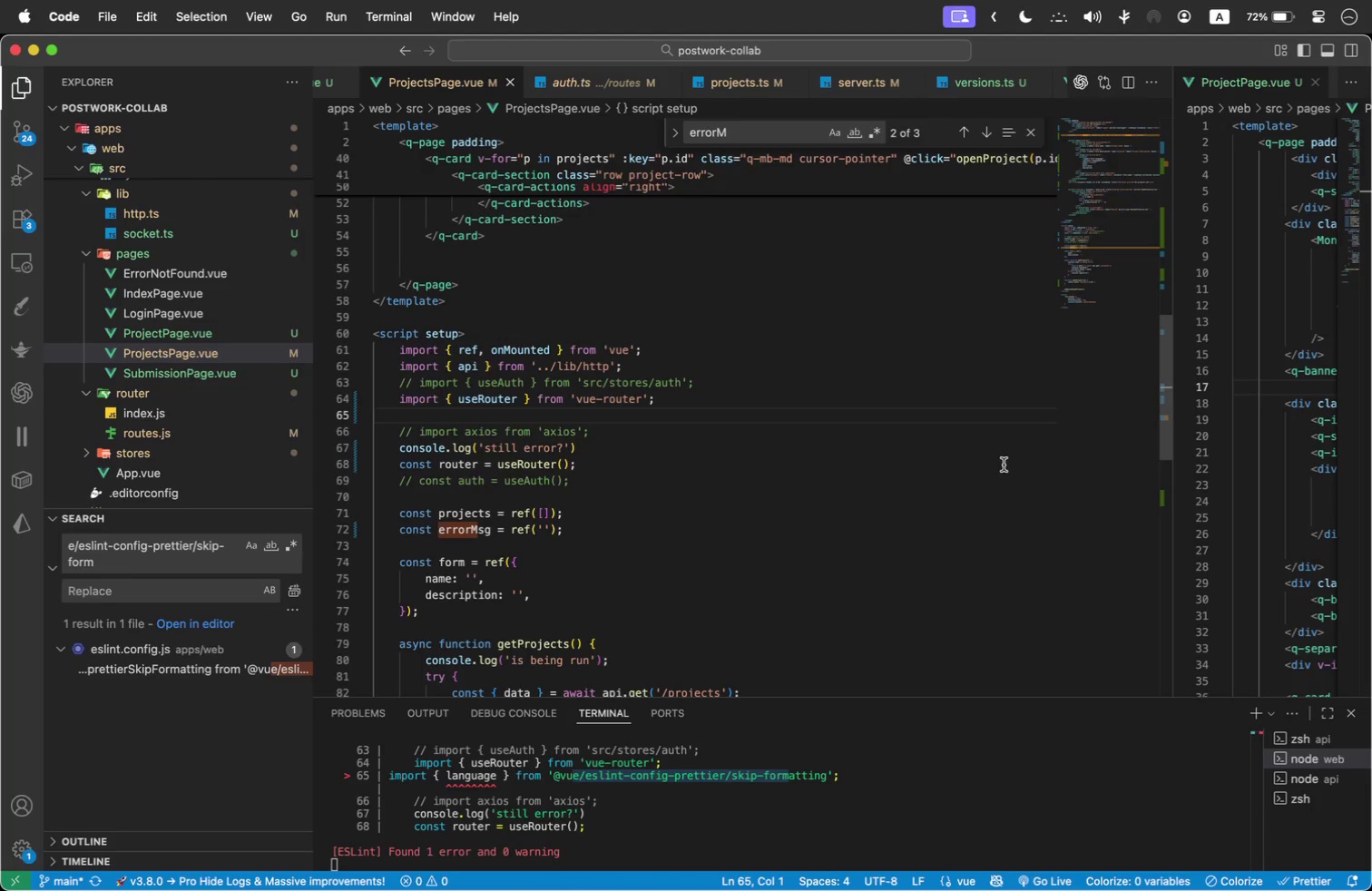 
left_click([616, 536])
 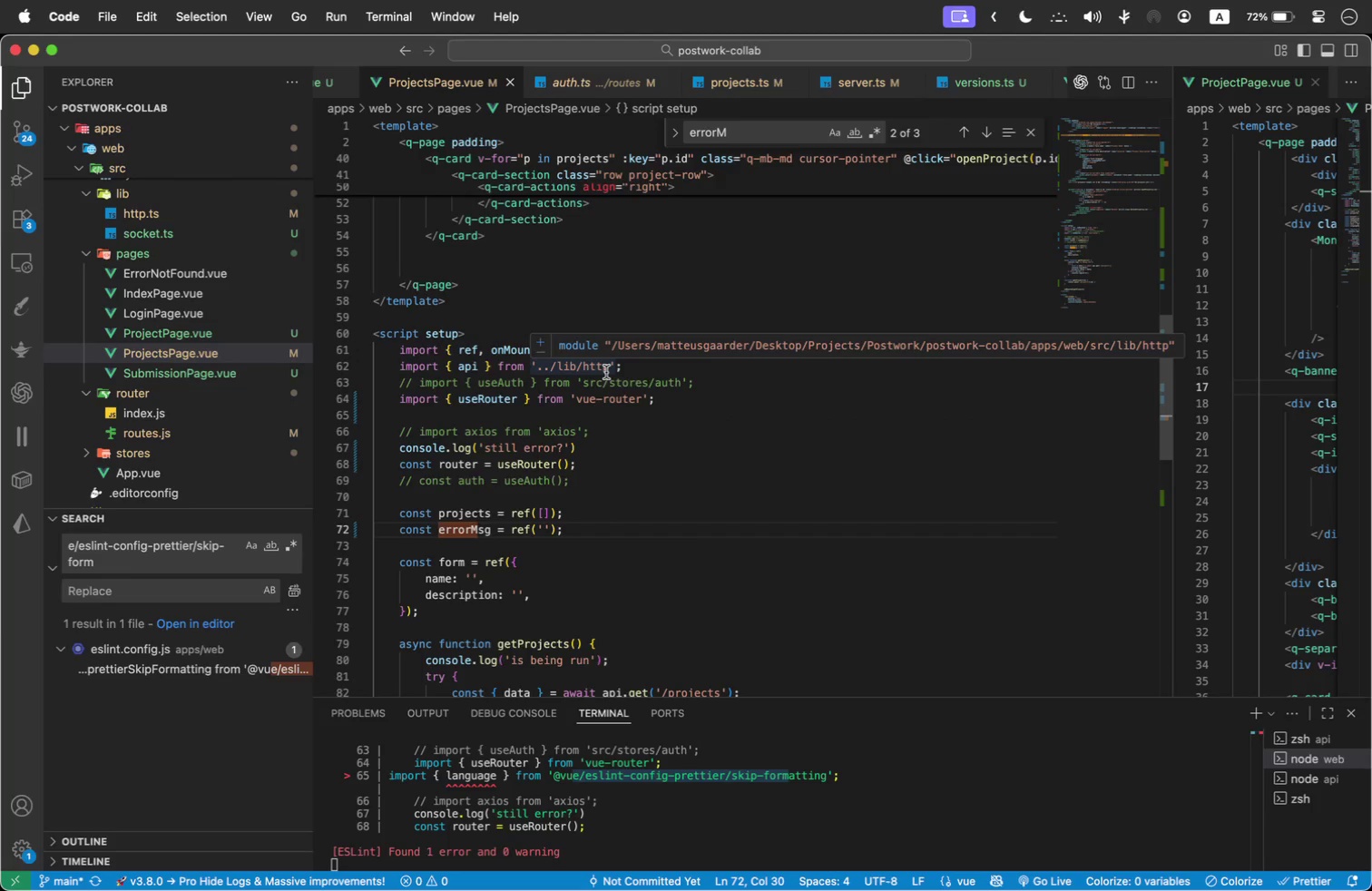 
wait(13.49)
 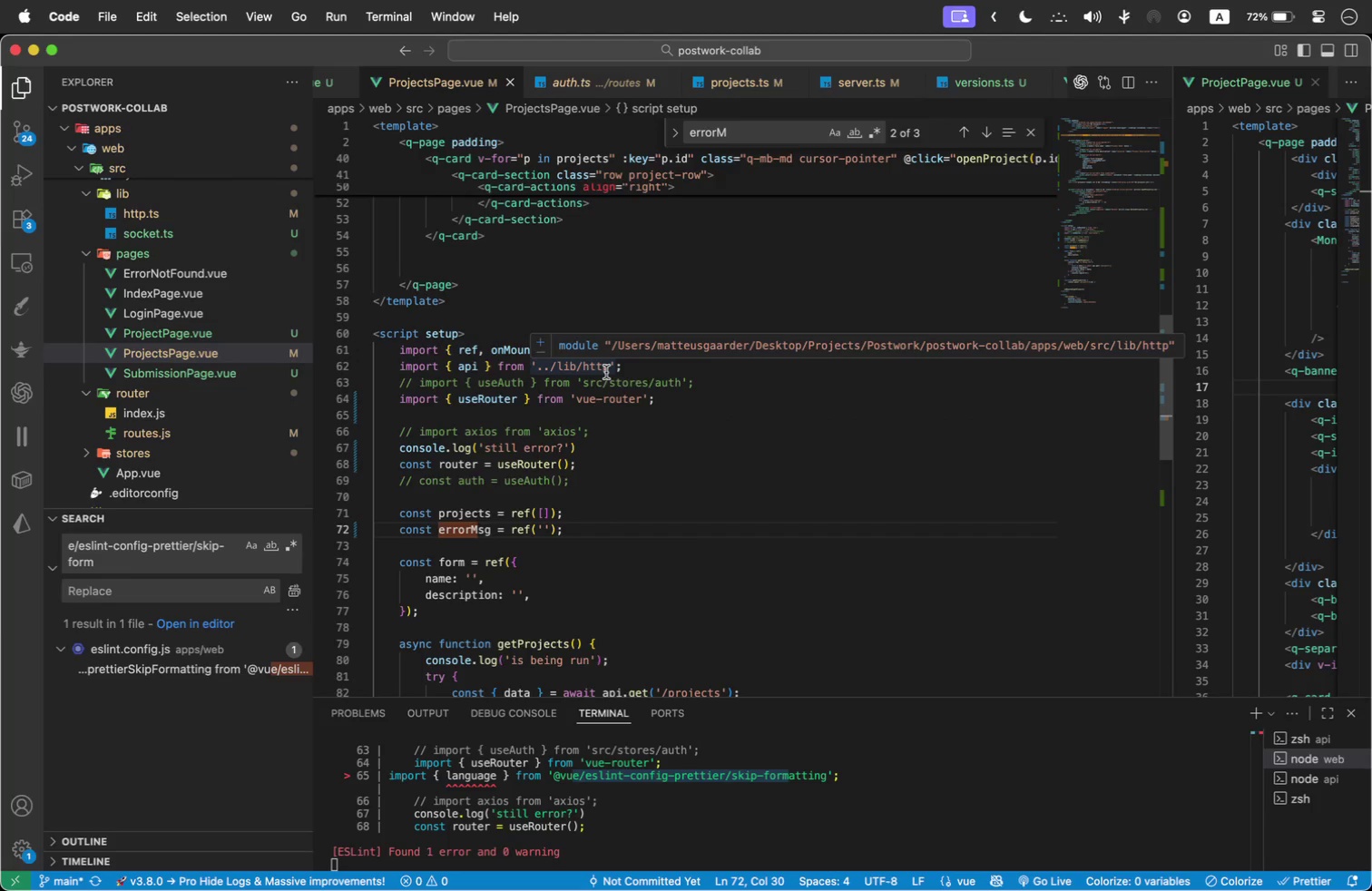 
scroll: coordinate [669, 394], scroll_direction: down, amount: 3.0
 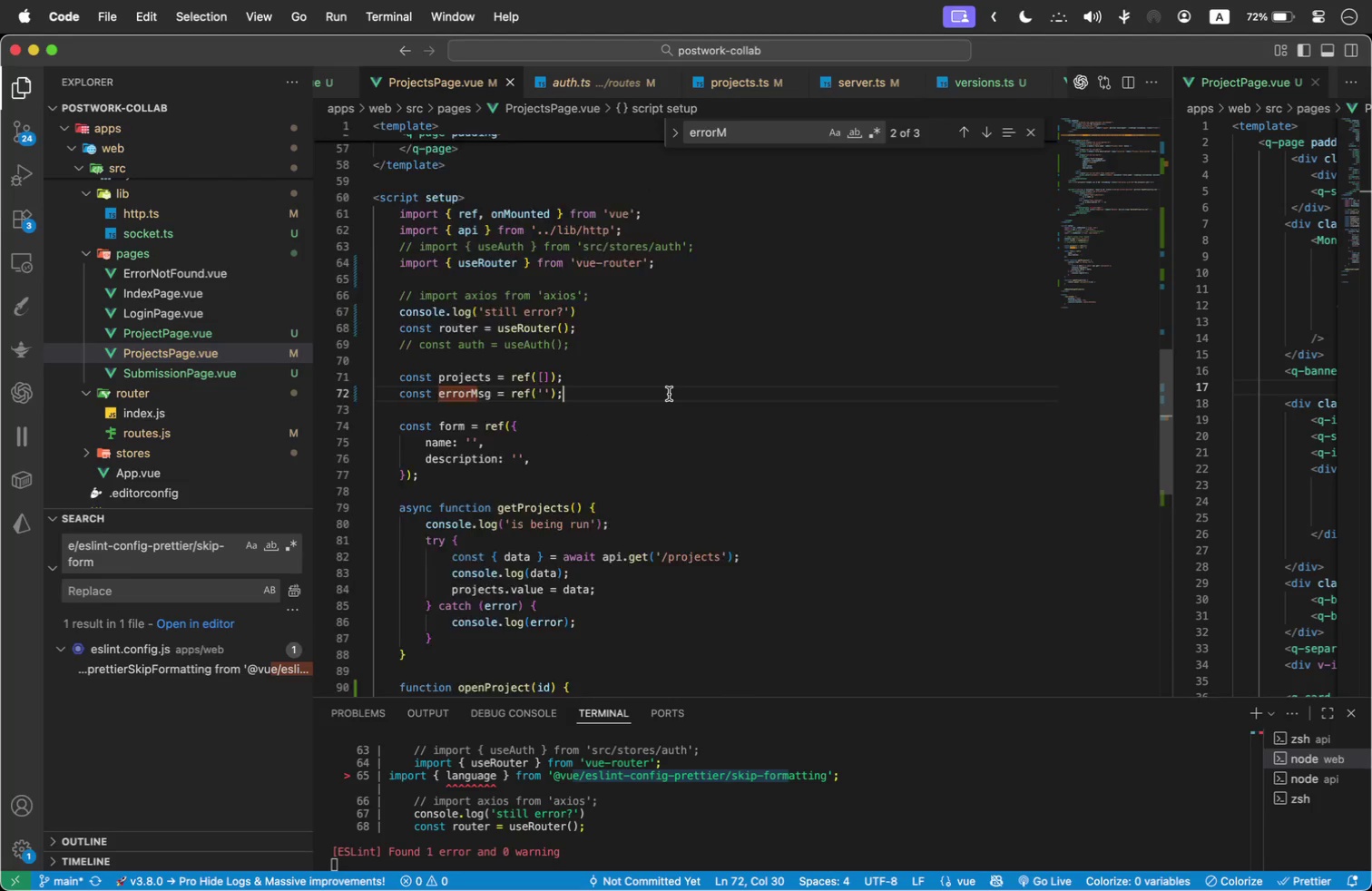 
scroll: coordinate [669, 394], scroll_direction: up, amount: 2.0
 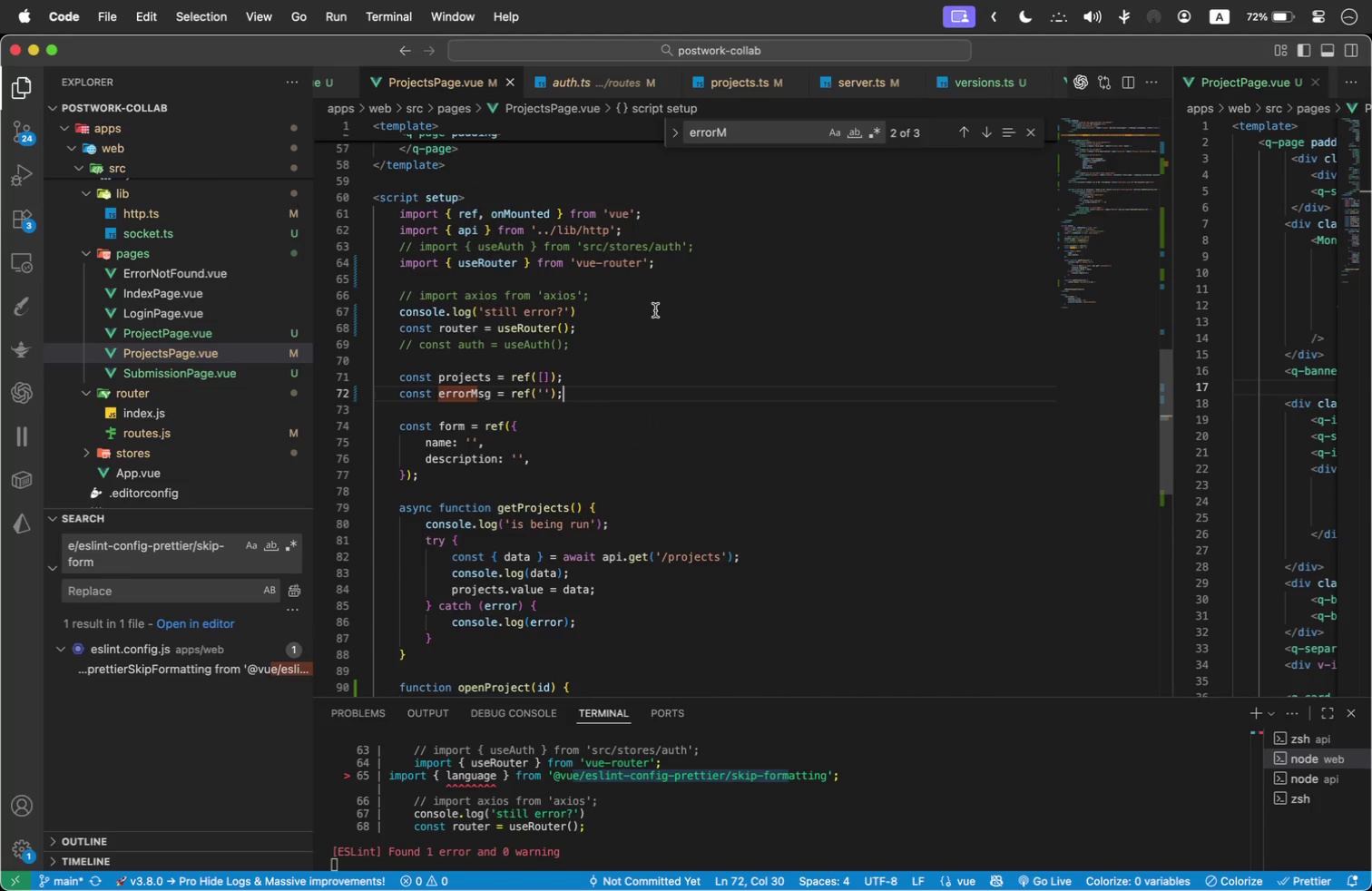 
left_click([679, 260])
 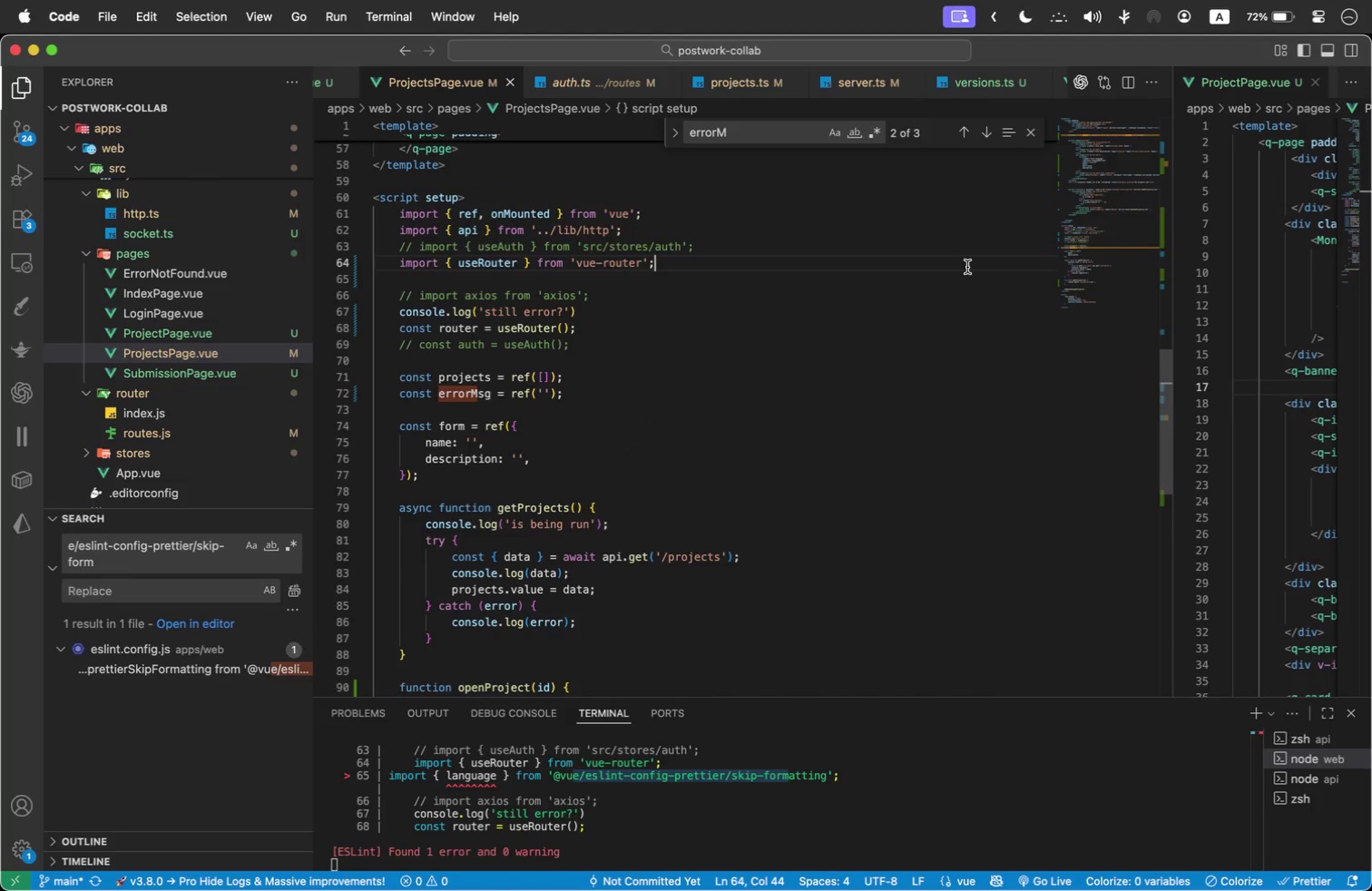 
key(Enter)
 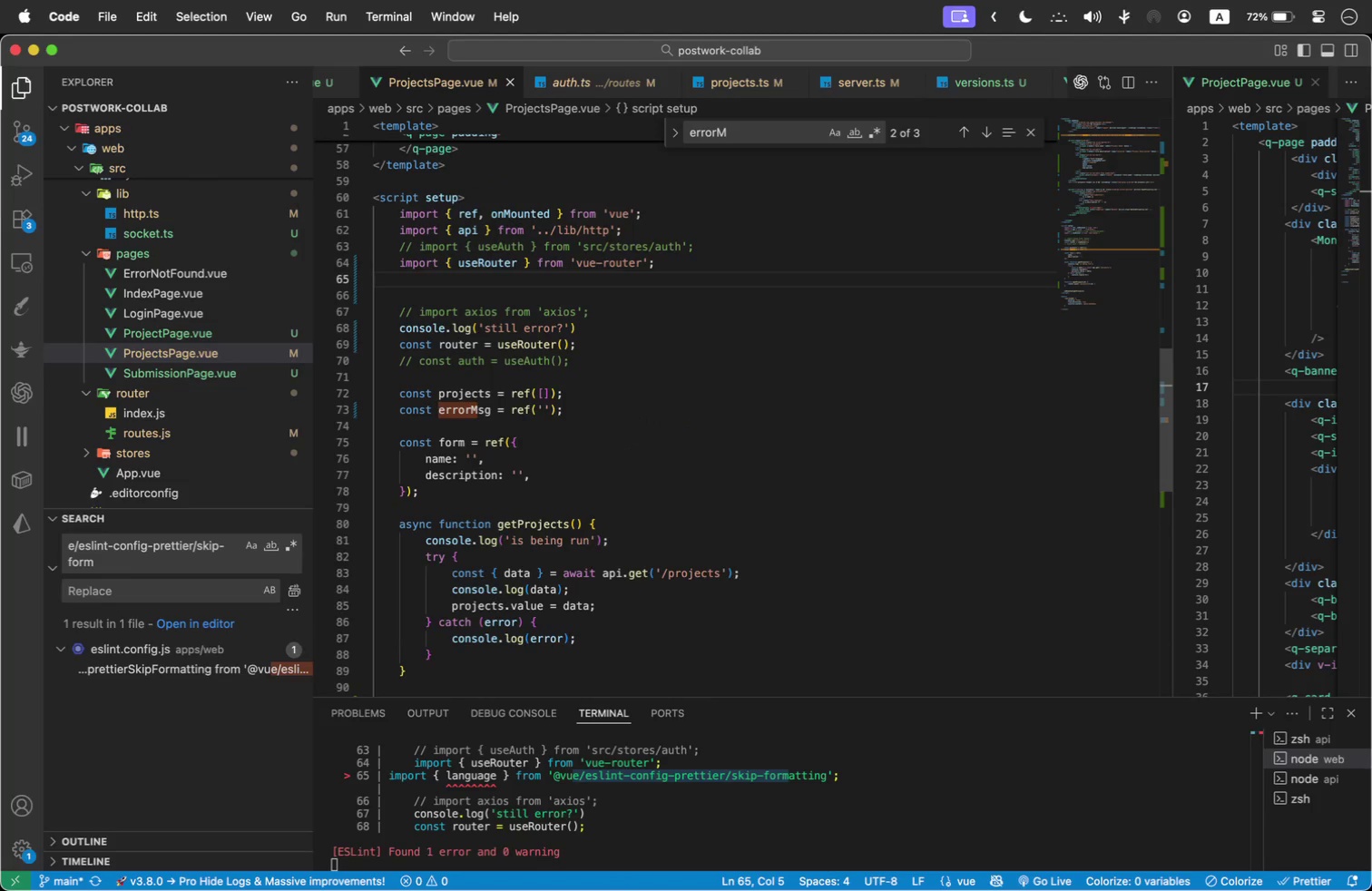 
type(impo)
 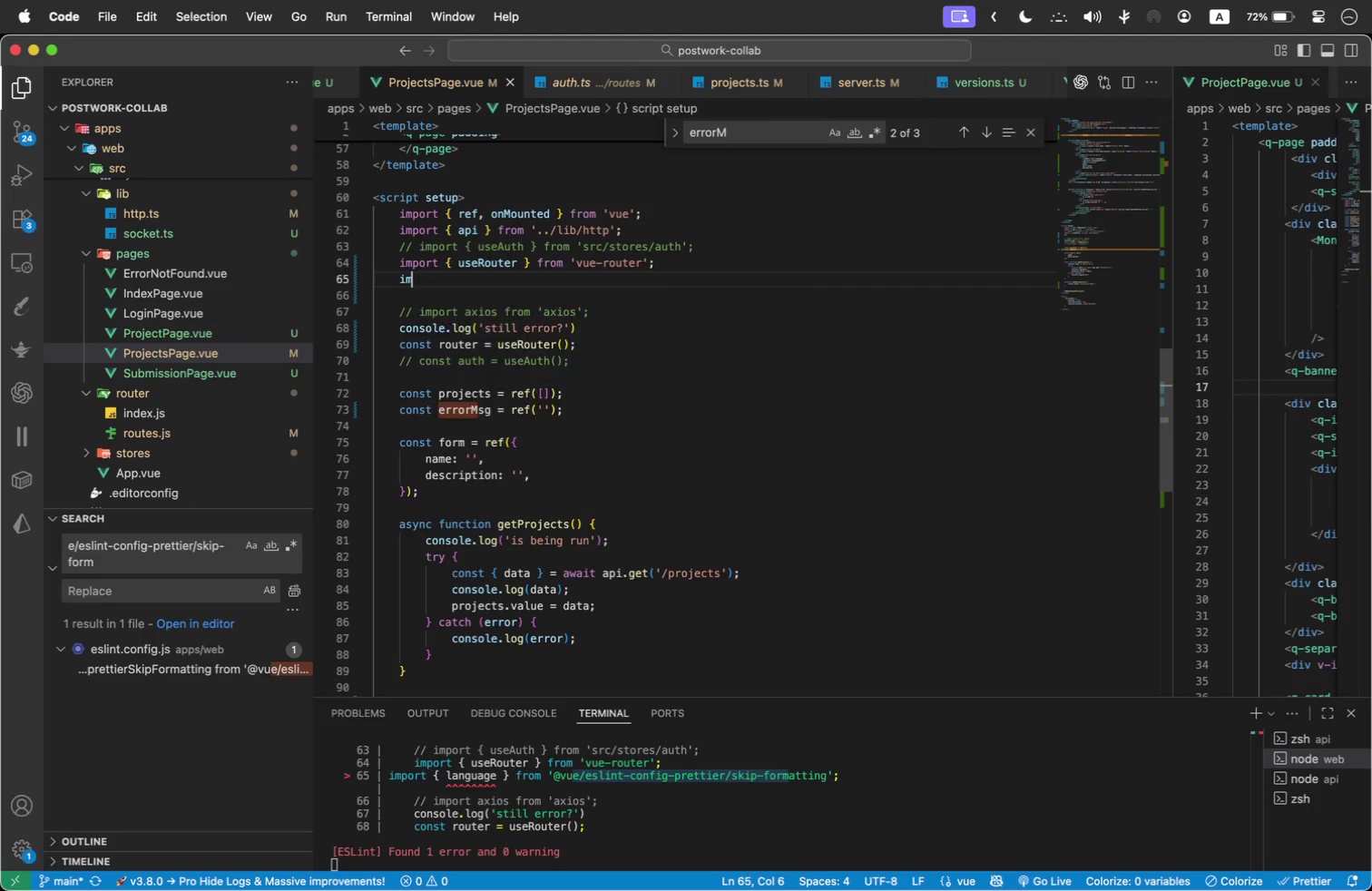 
key(Enter)
 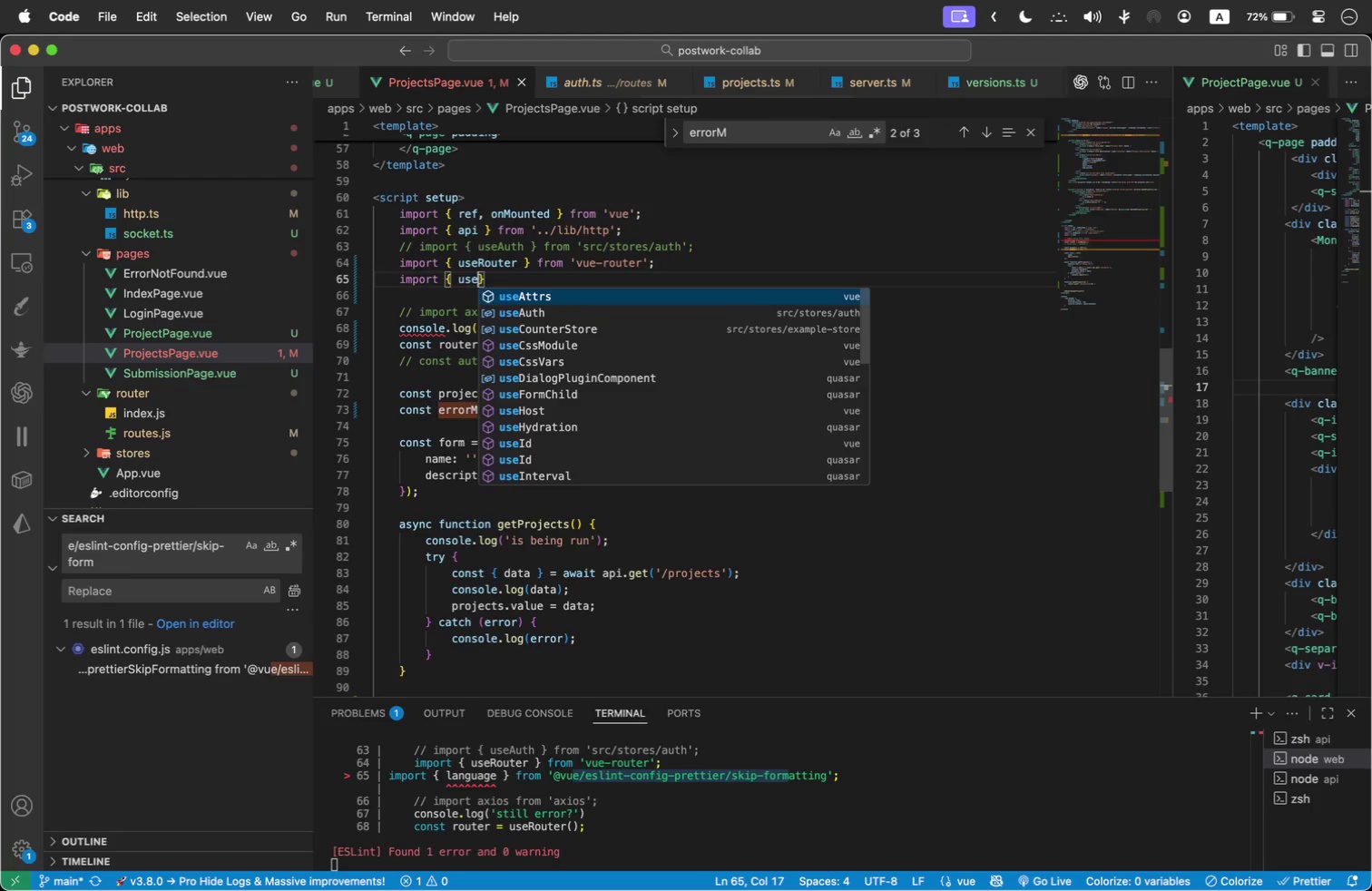 
type( { use)
 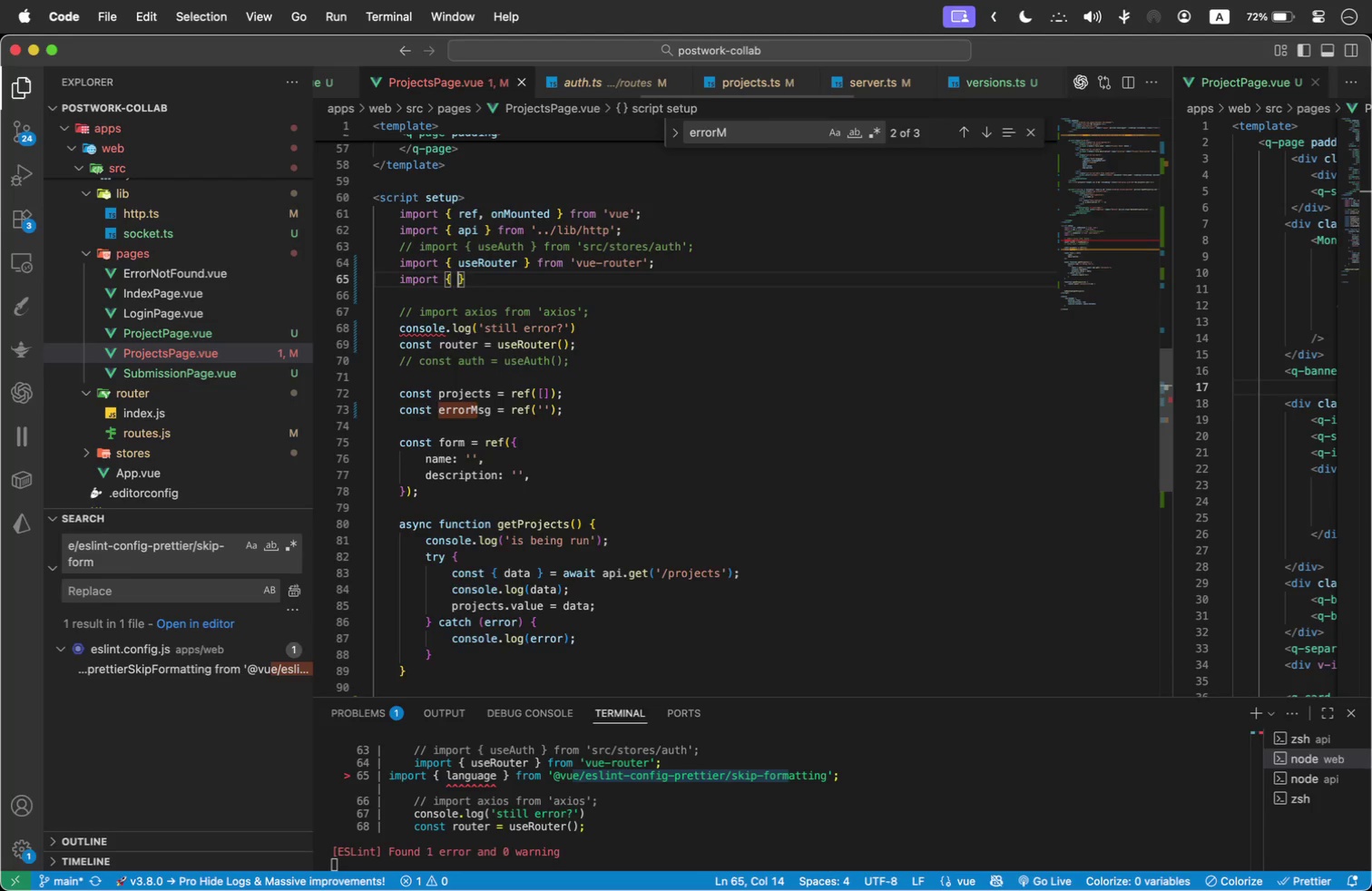 
key(ArrowDown)
 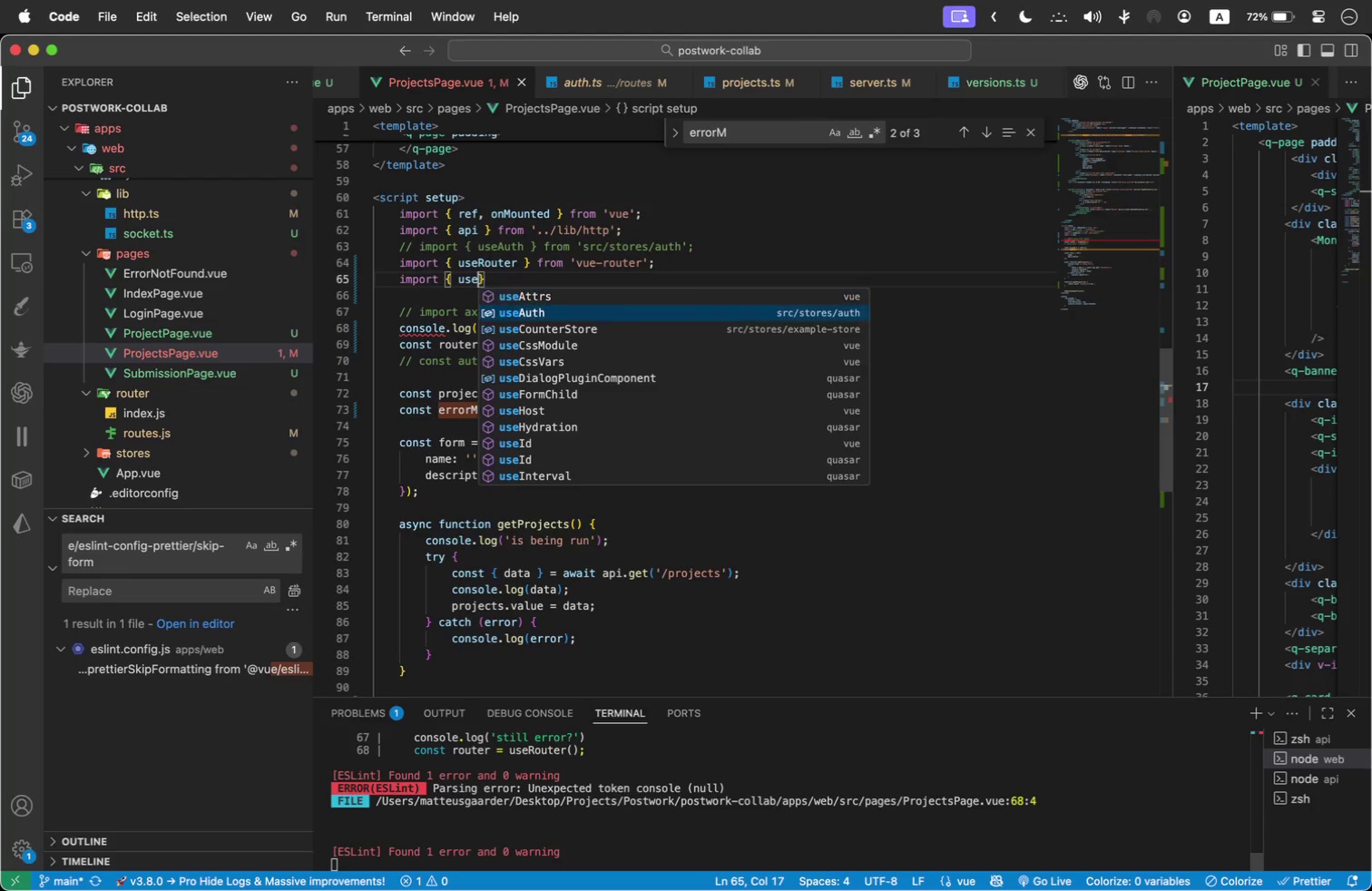 
key(Enter)
 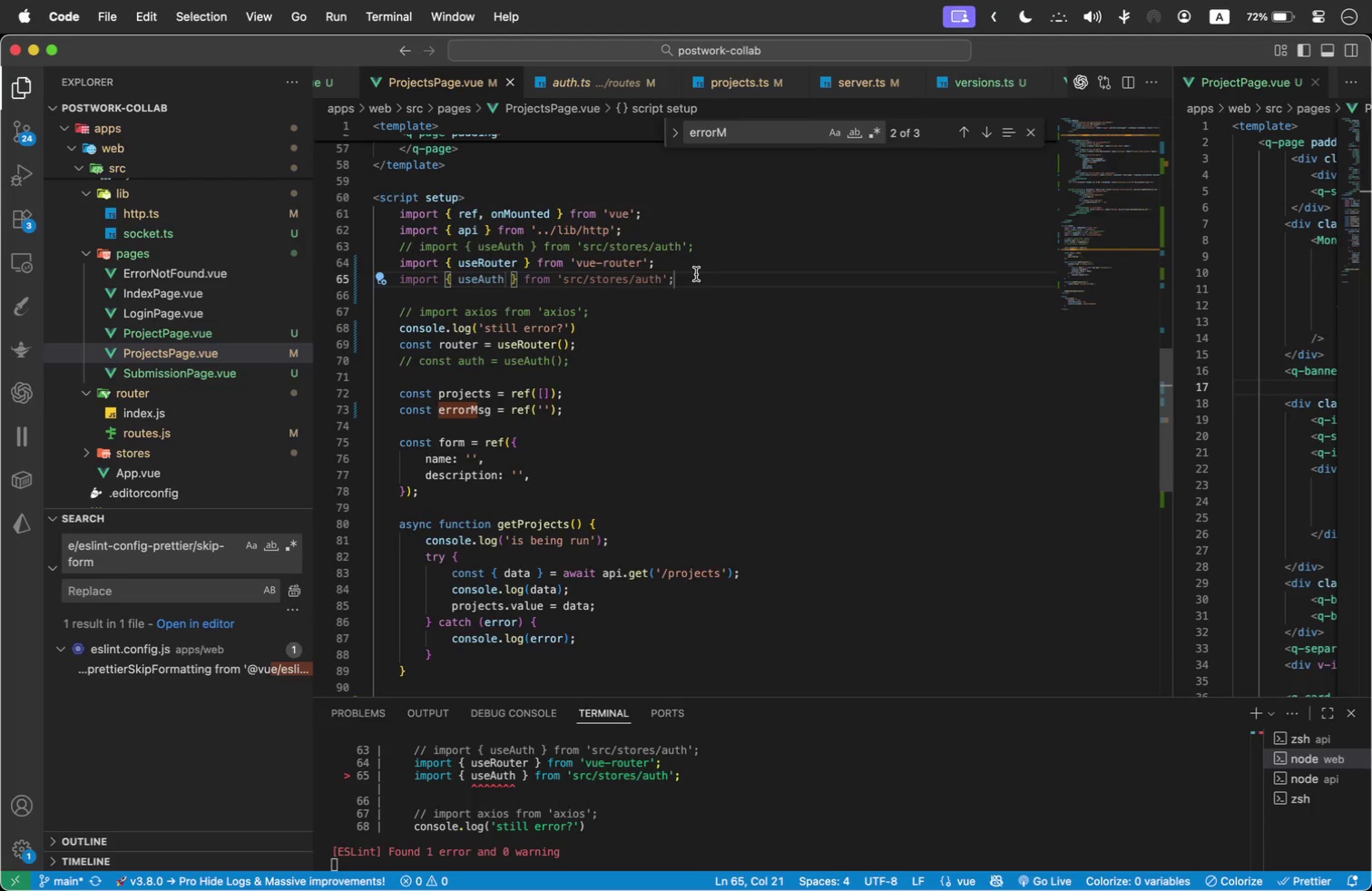 
left_click([699, 275])
 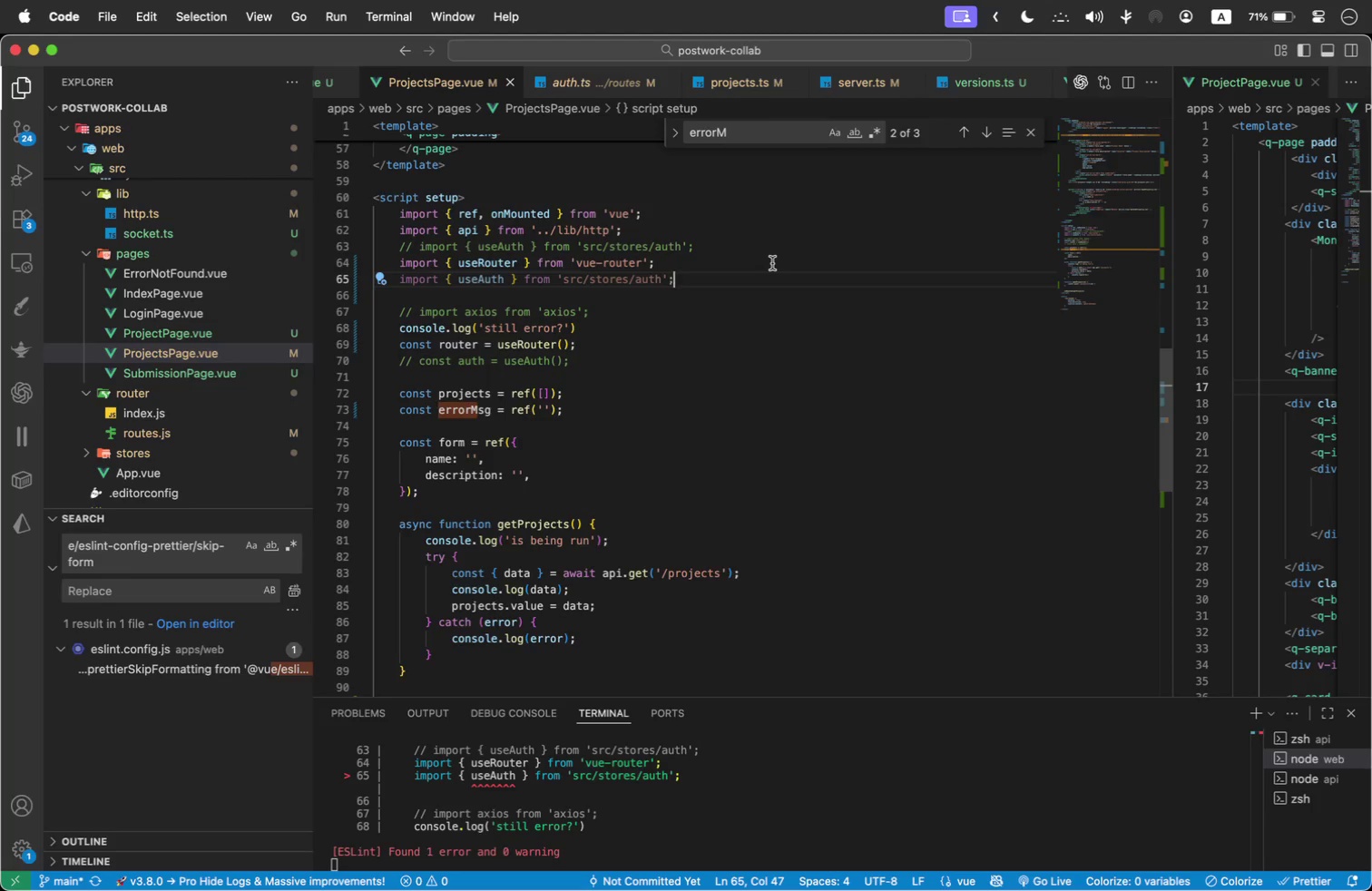 
key(Enter)
 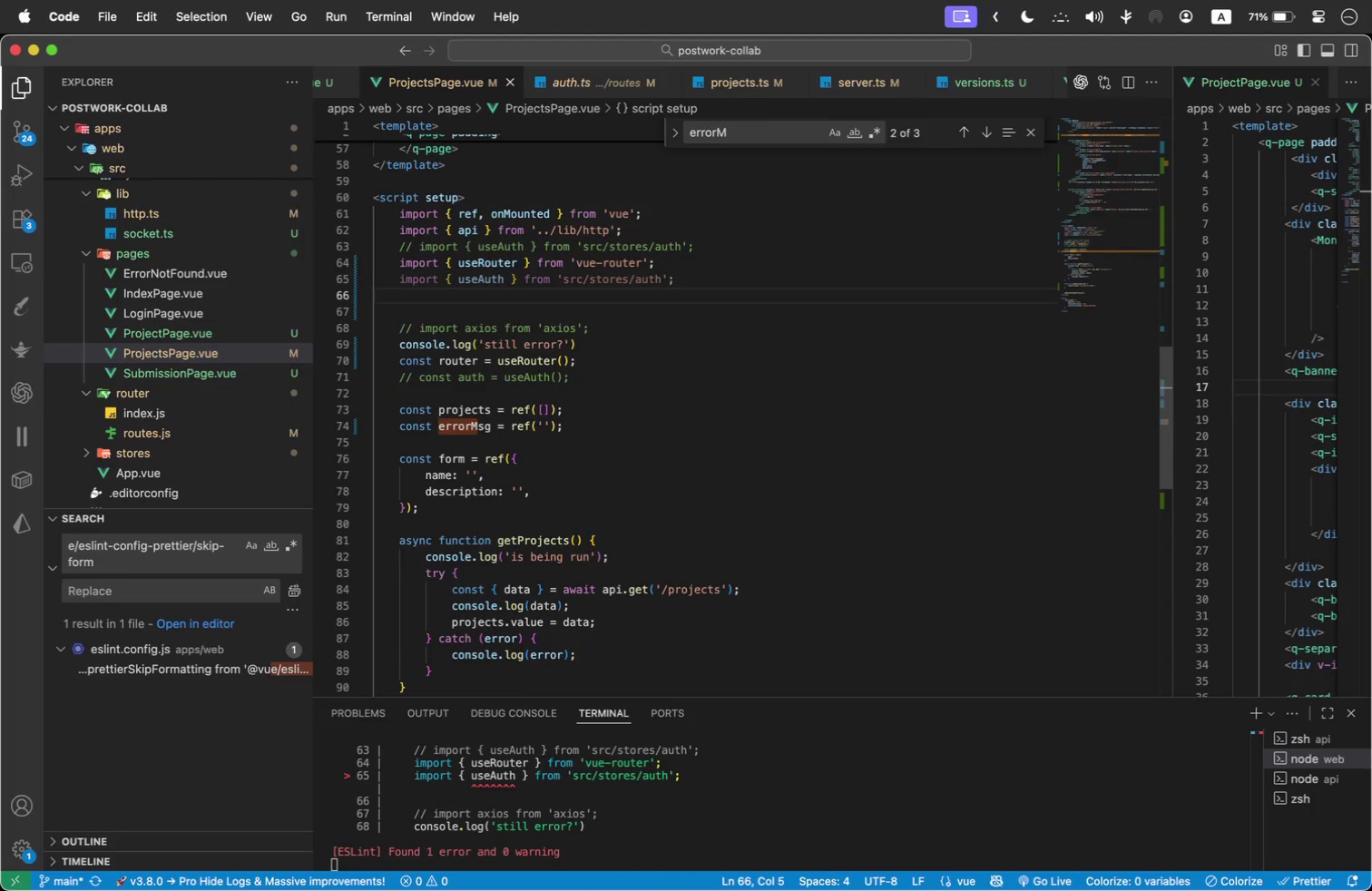 
key(Enter)
 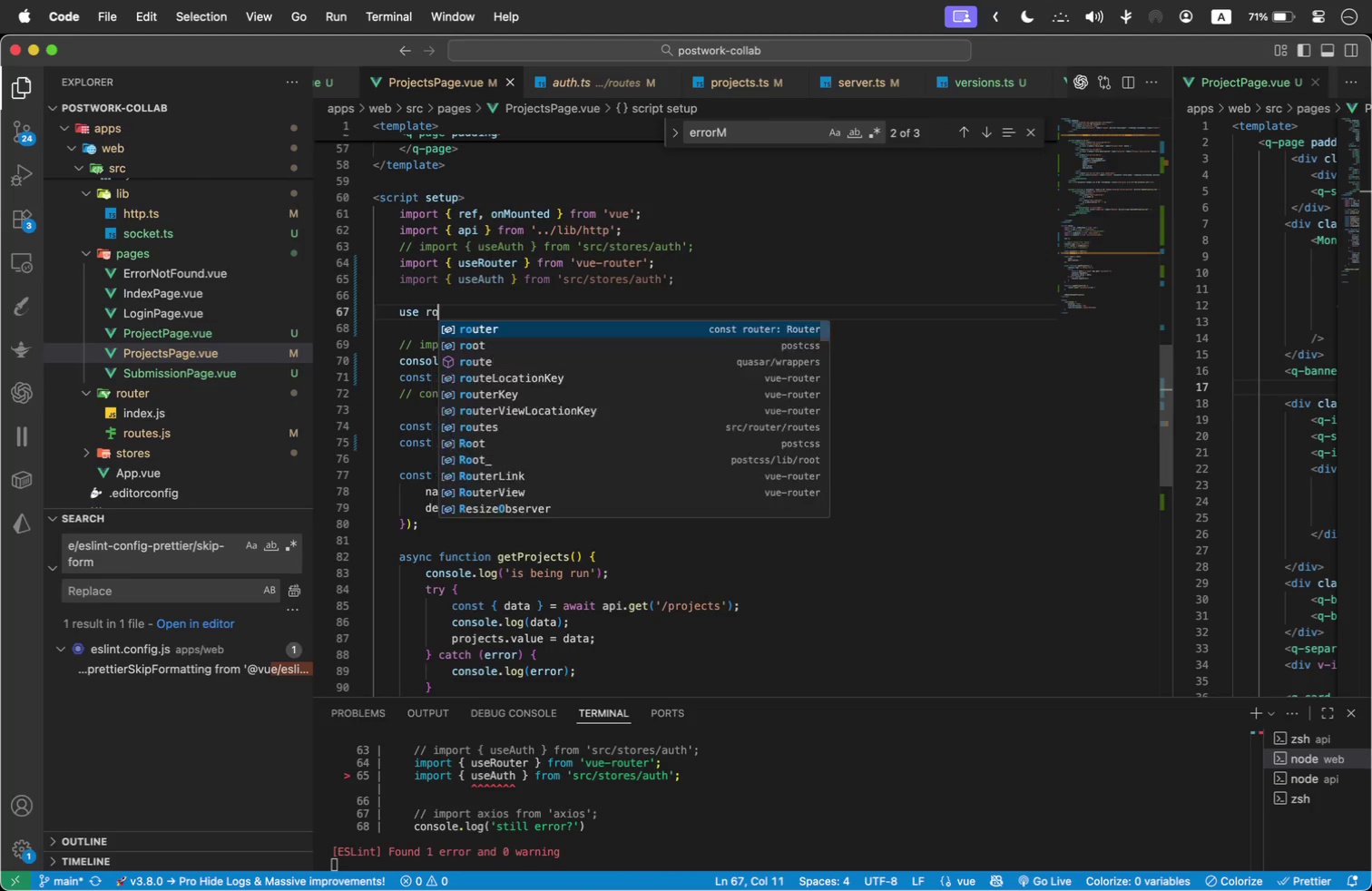 
type(use router)
 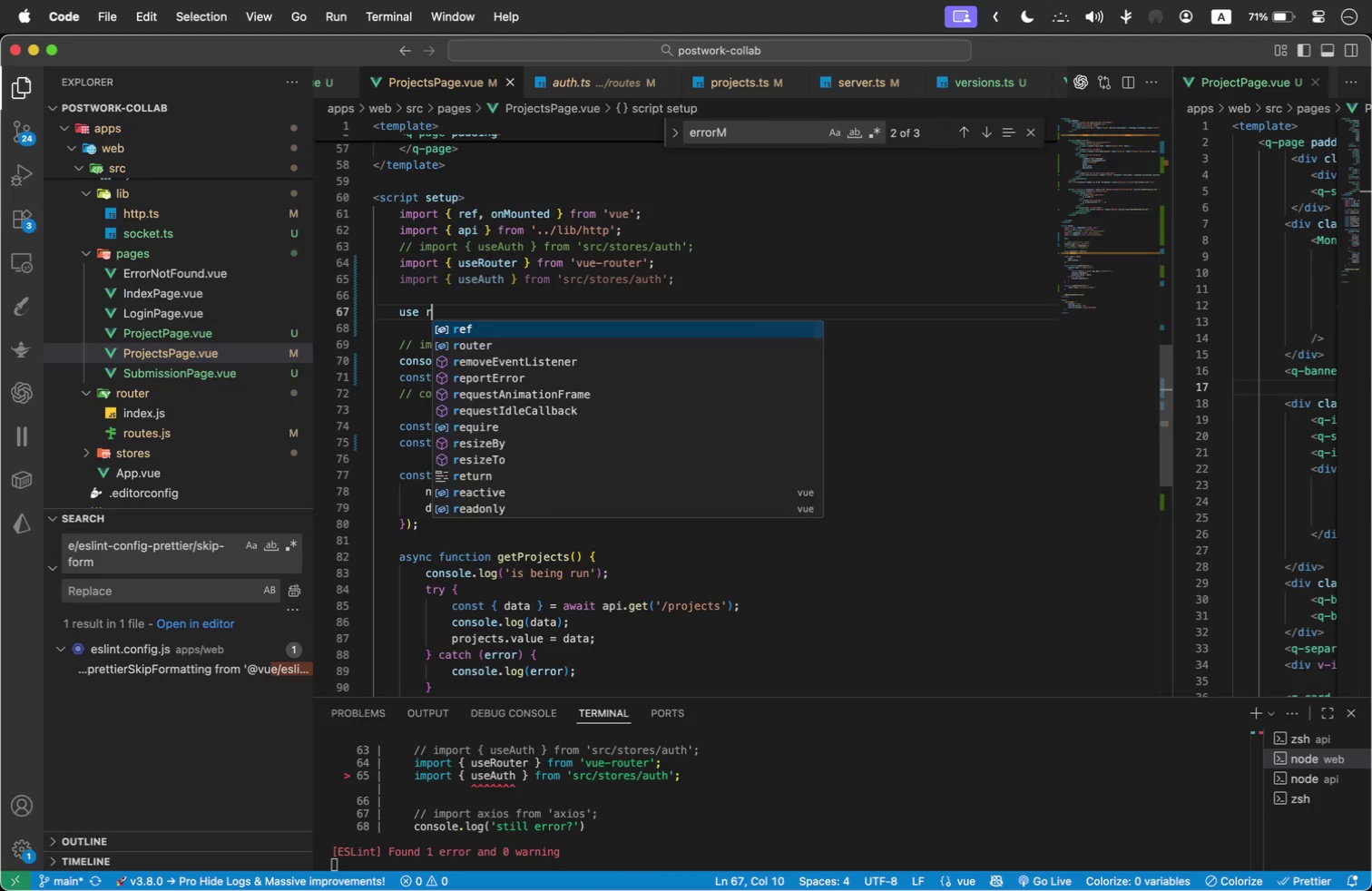 
key(Enter)
 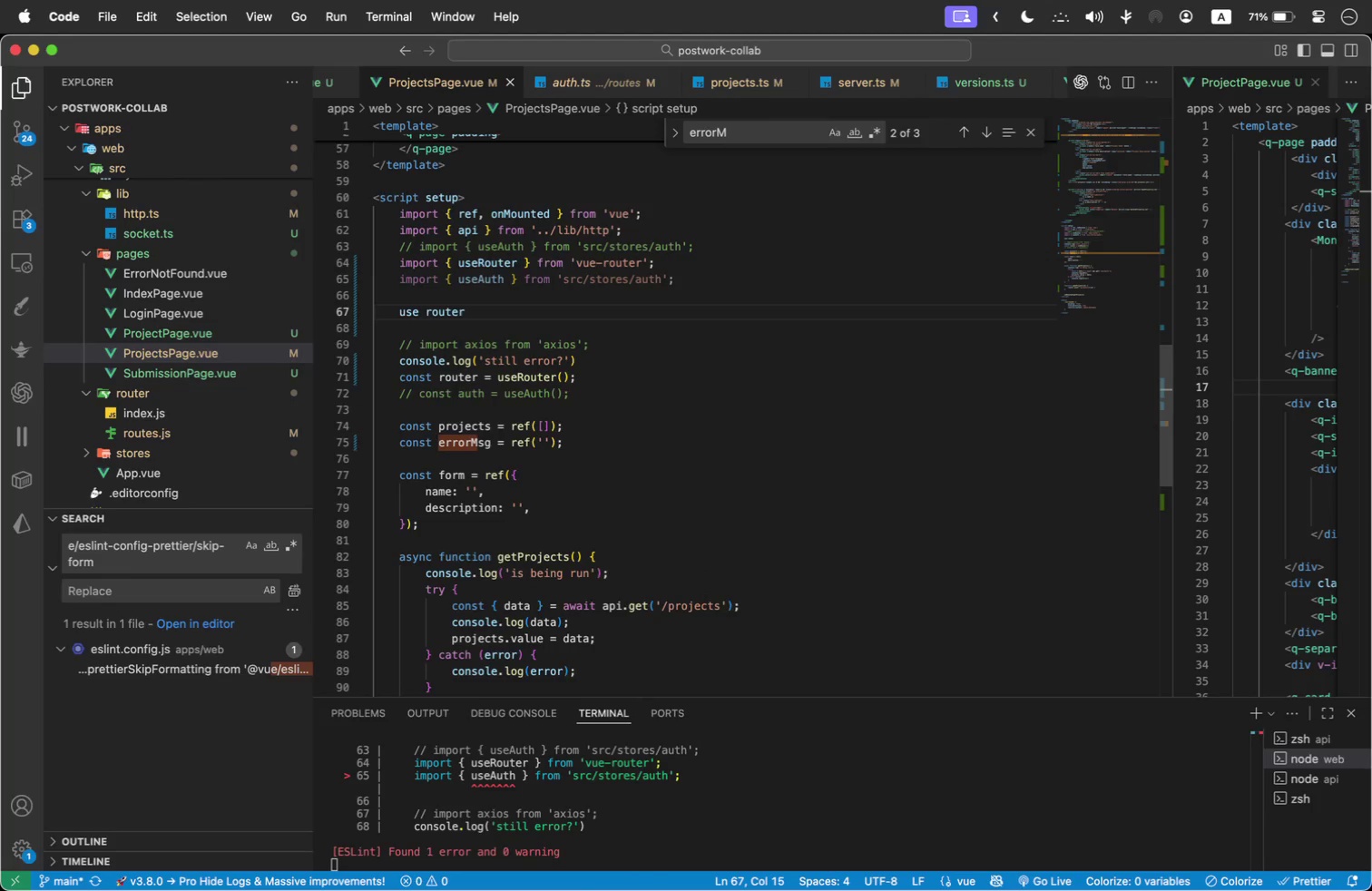 
type( )
key(Backspace)
key(Backspace)
type(const router = use)
 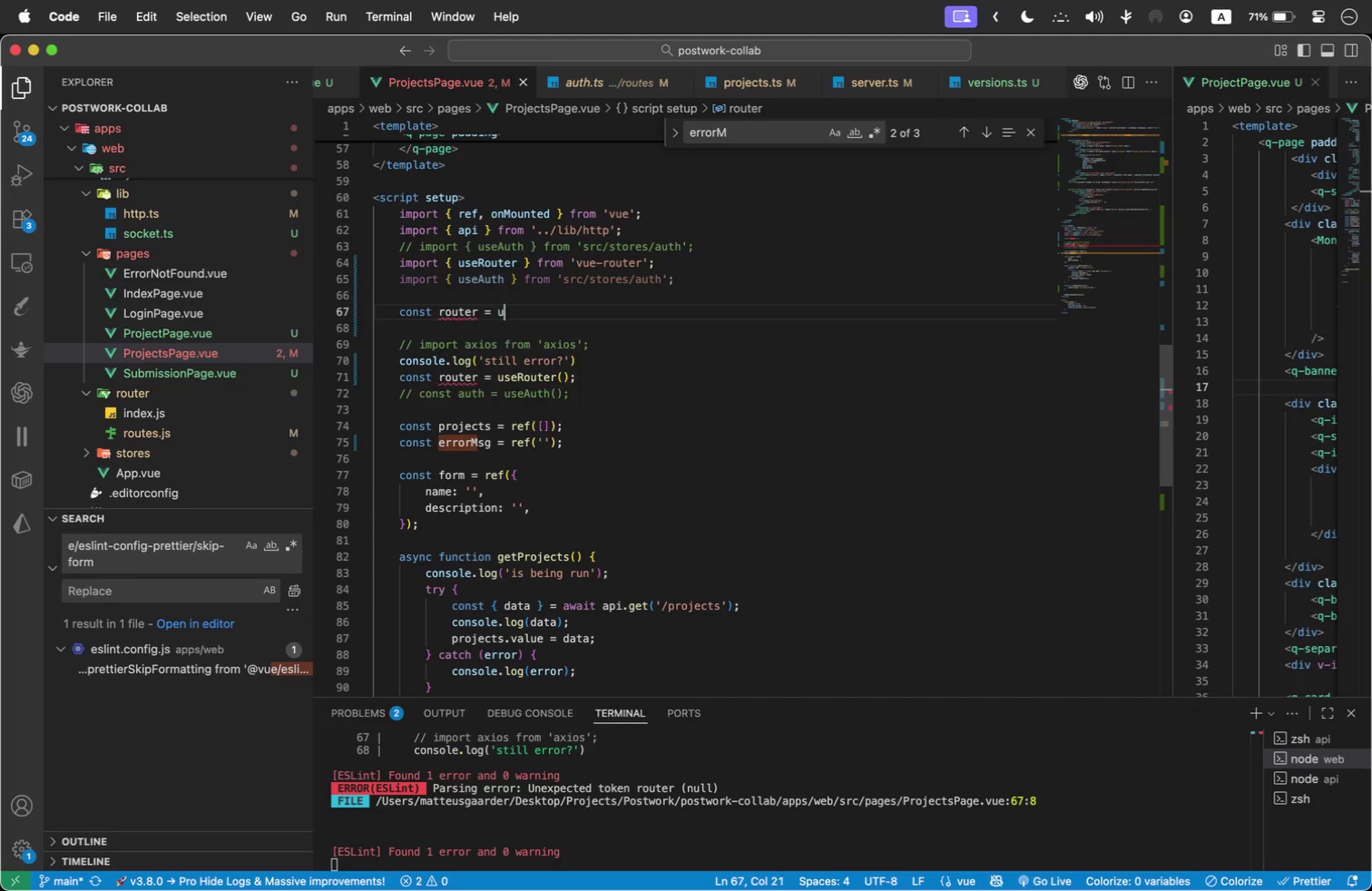 
key(ArrowDown)
 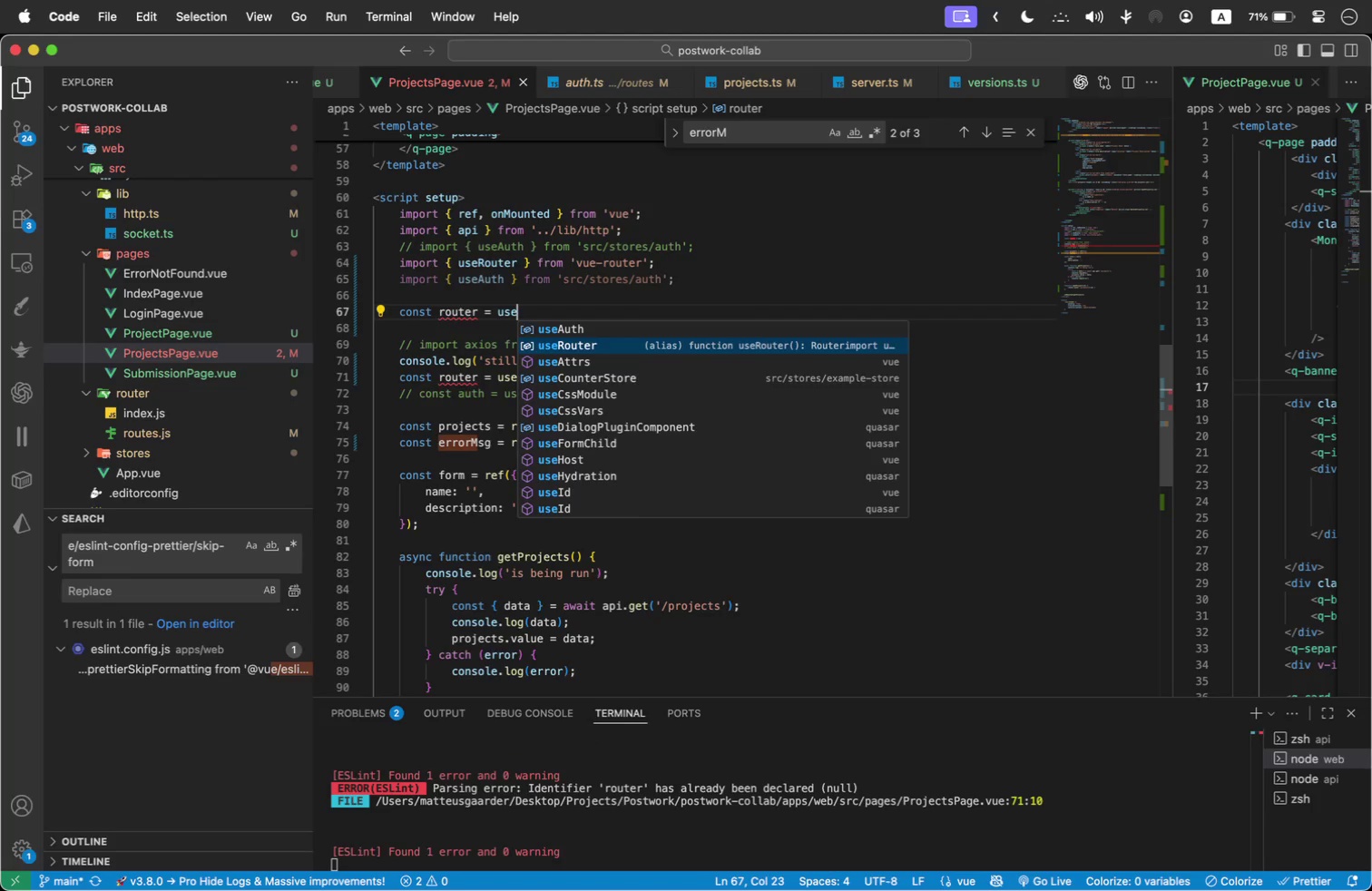 
key(Enter)
 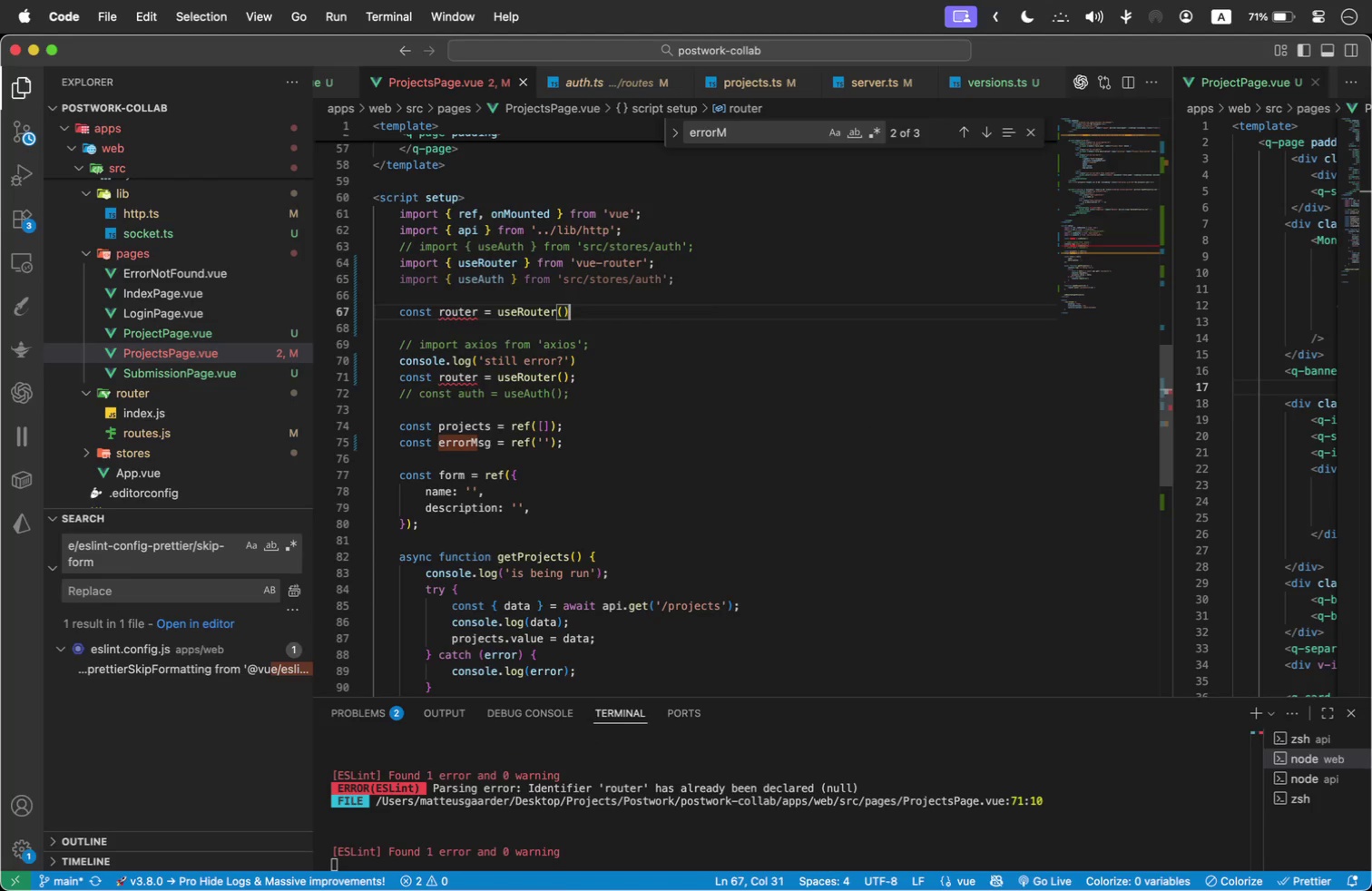 
type(();)
 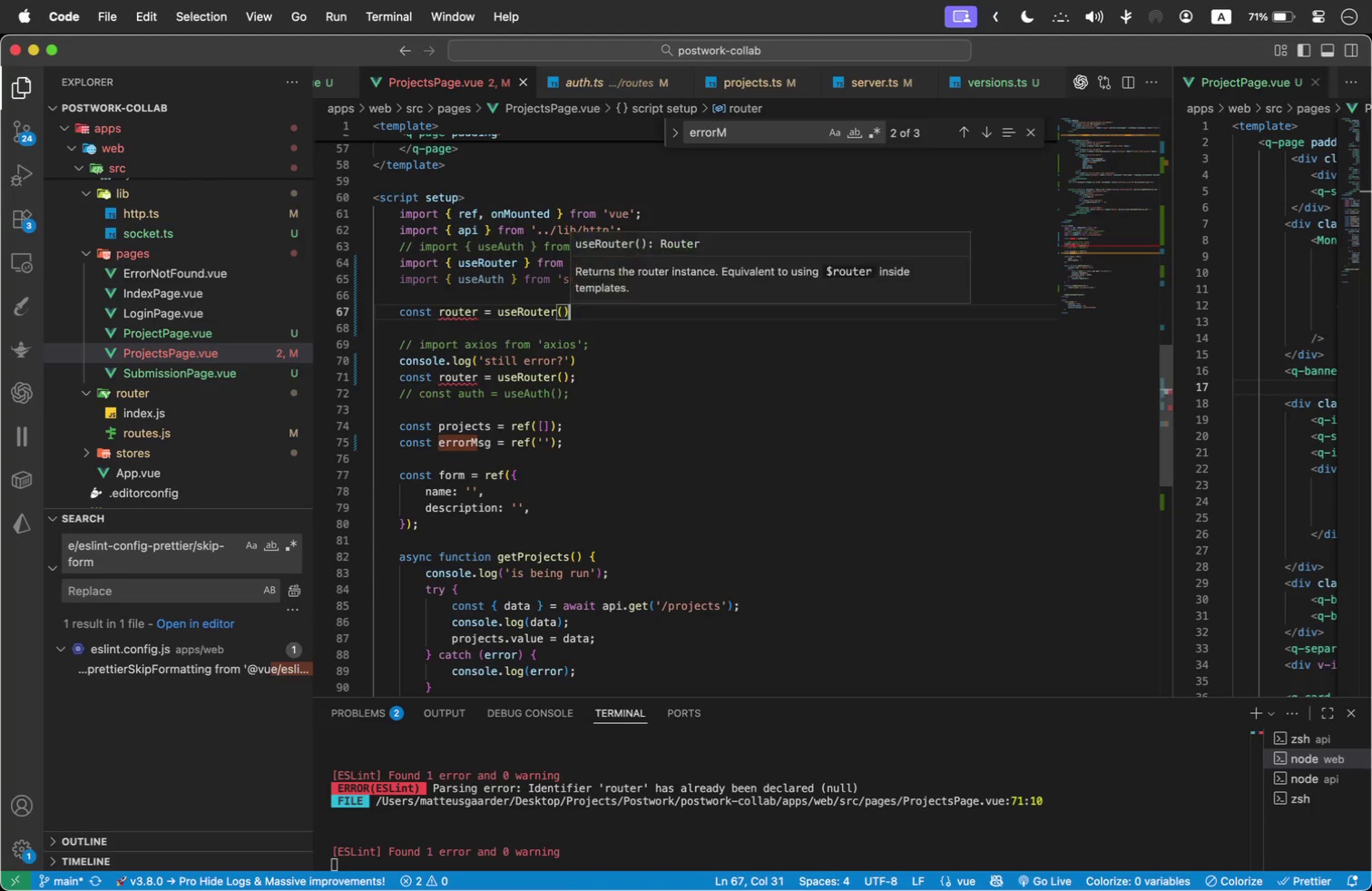 
key(Enter)
 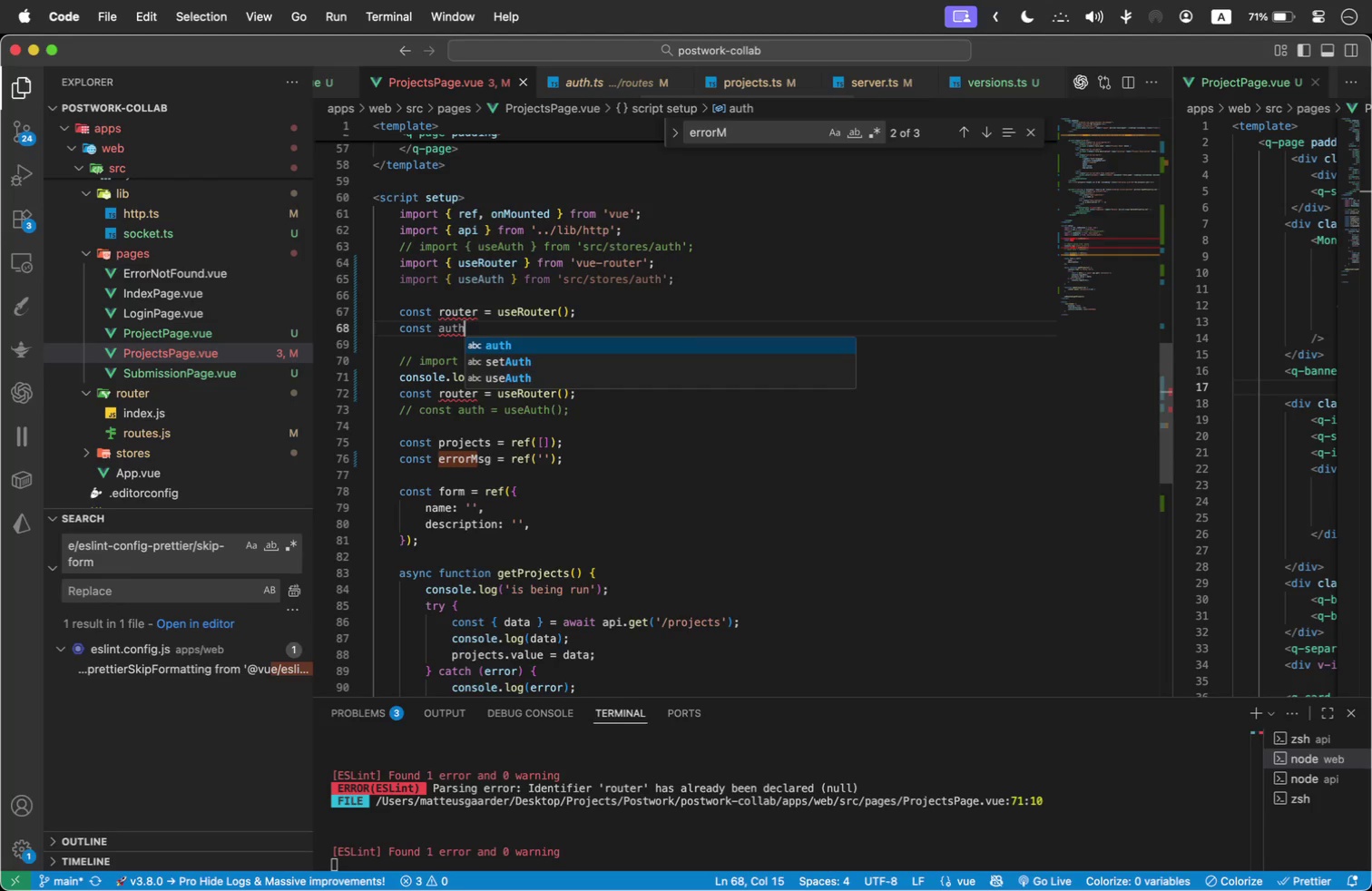 
type(const auth = use)
 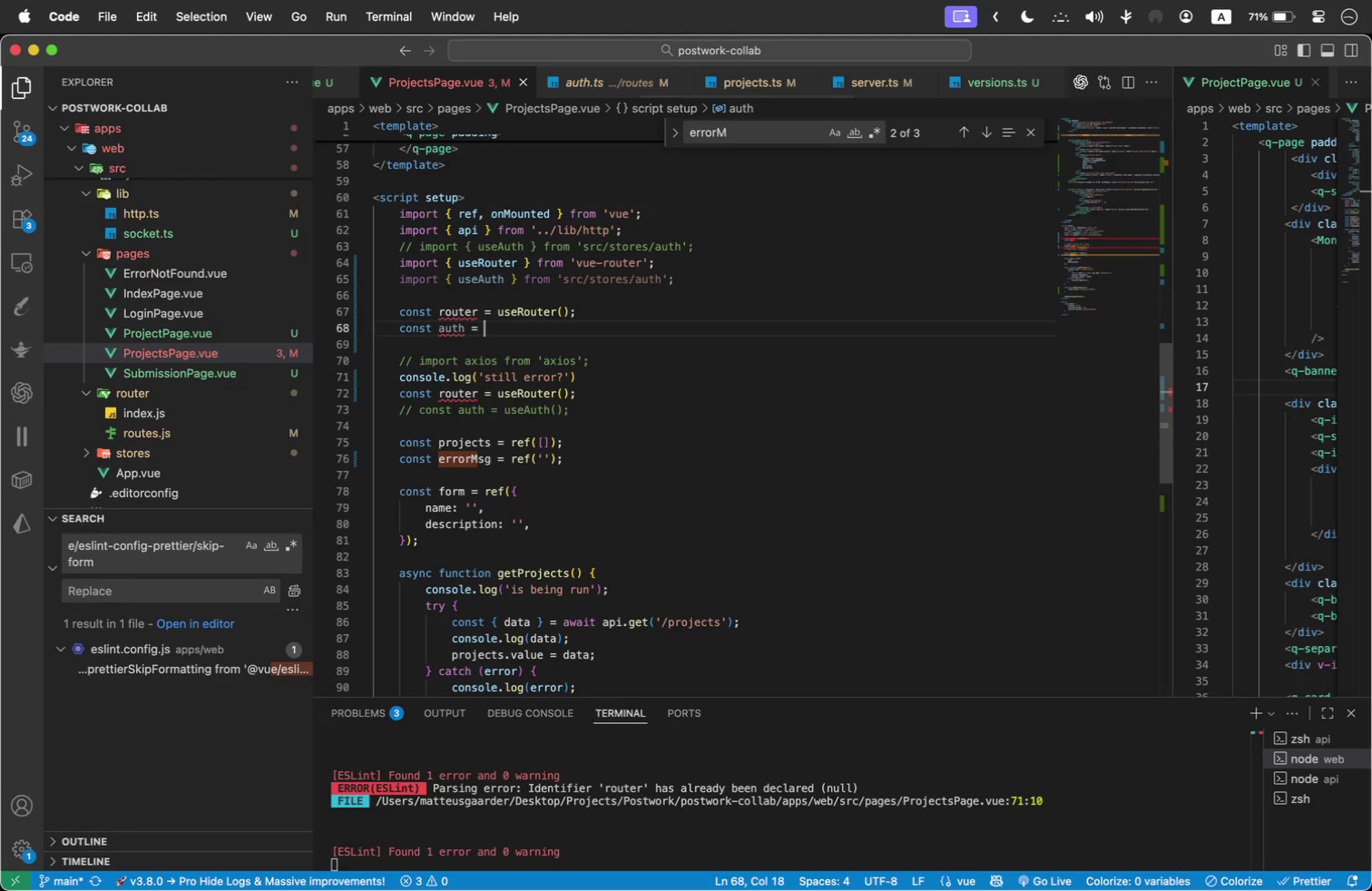 
key(Enter)
 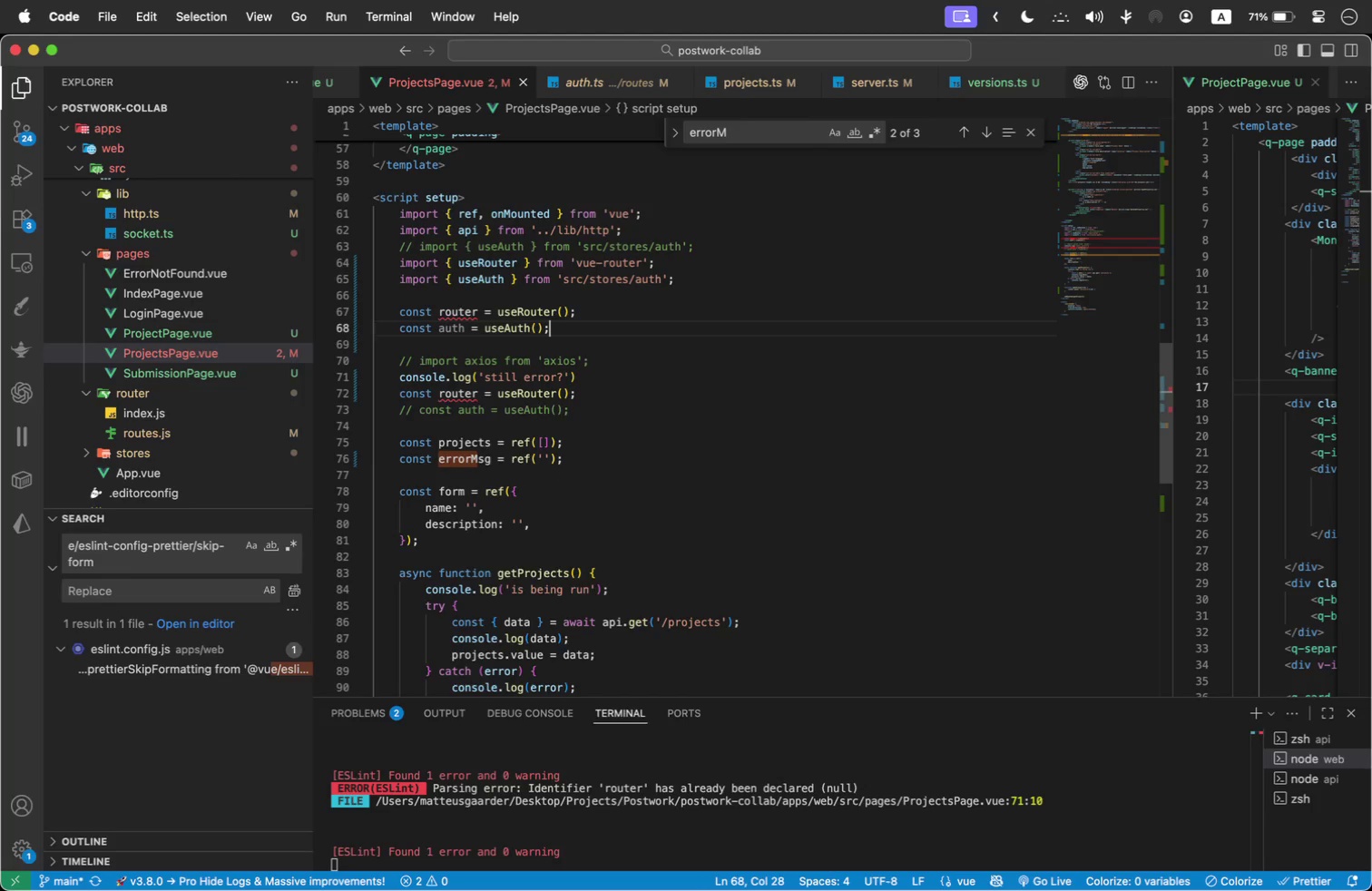 
type(();)
 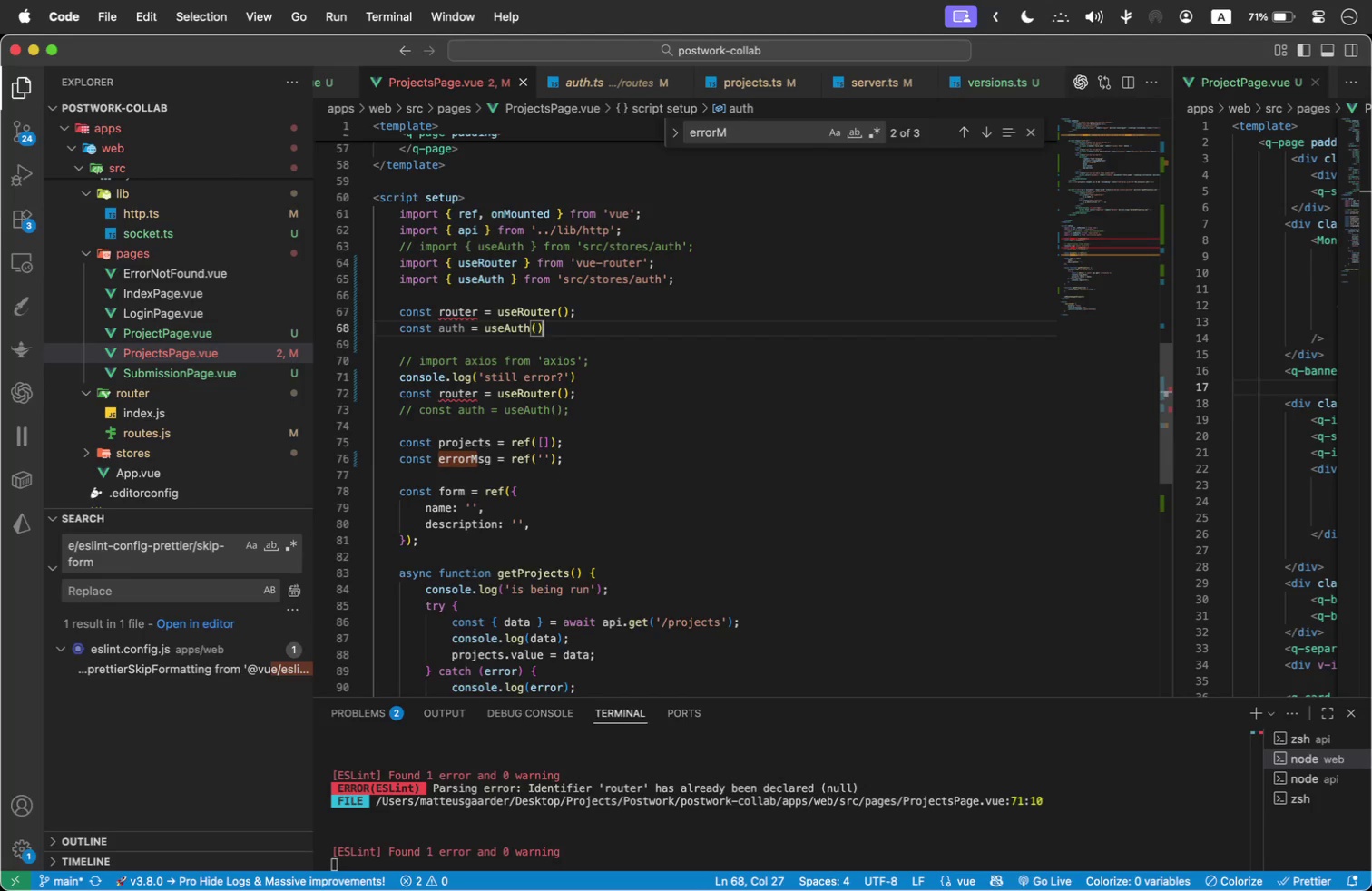 
key(Enter)
 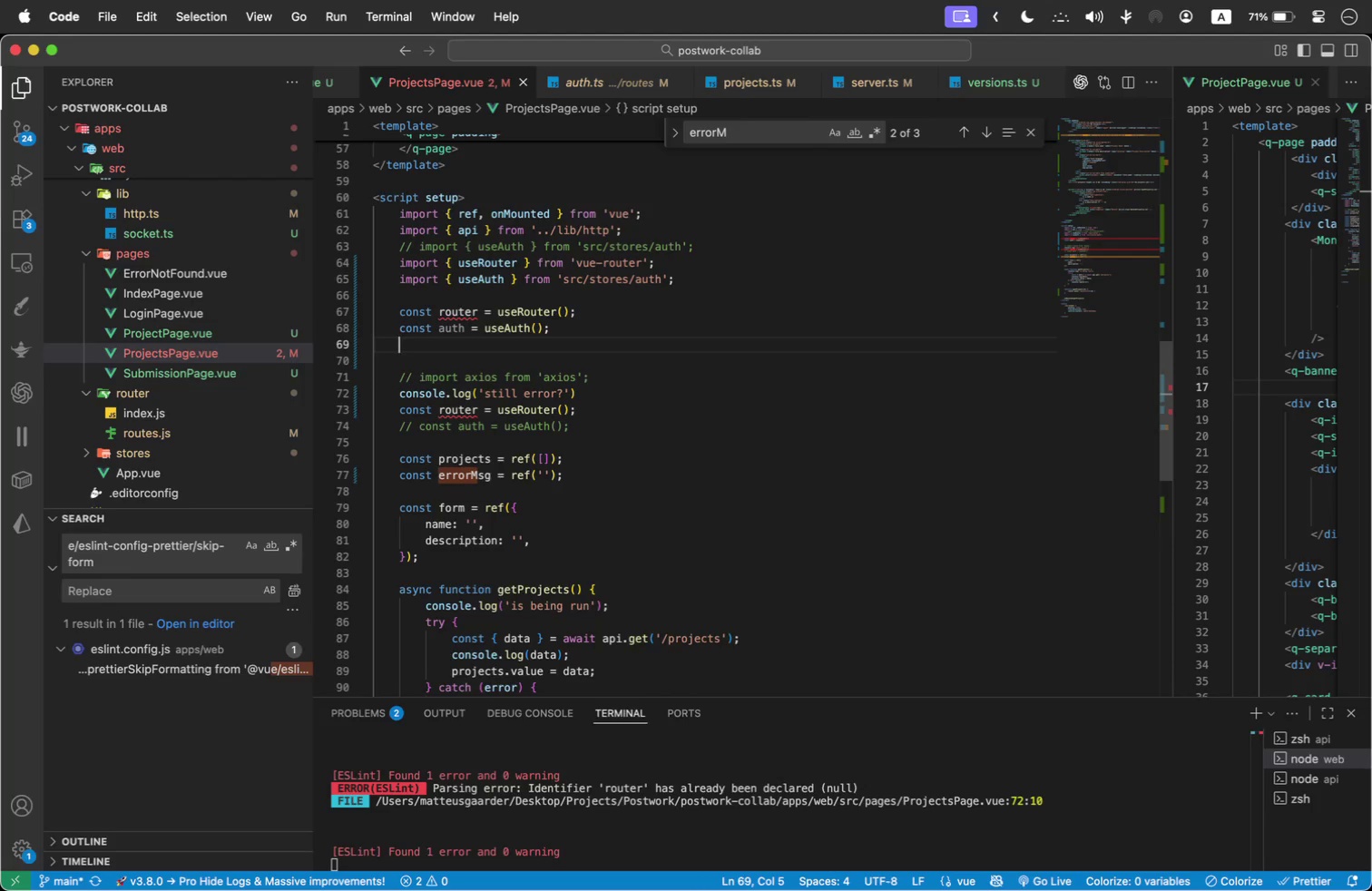 
key(Enter)
 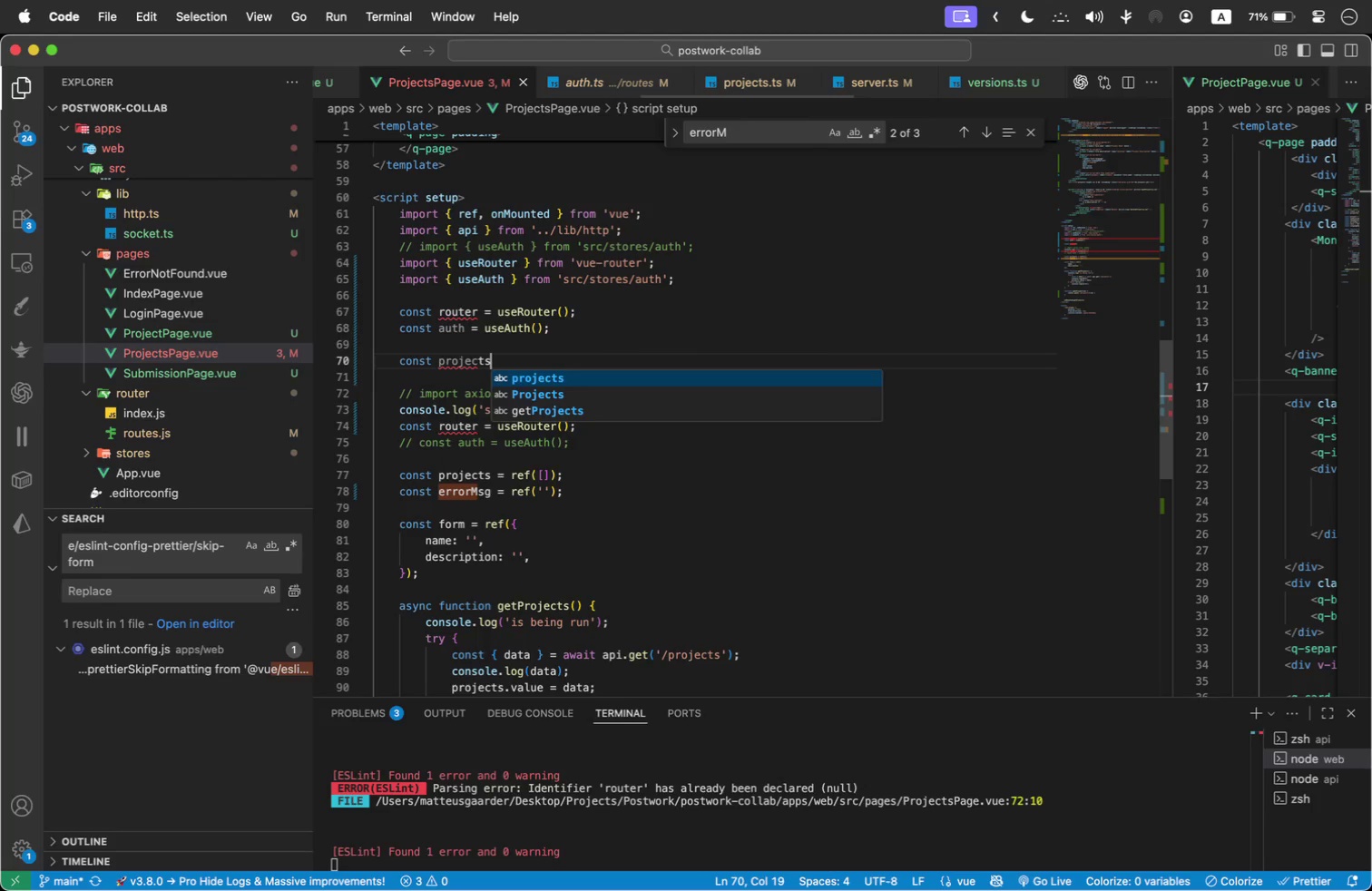 
type(const projects = ref([)
 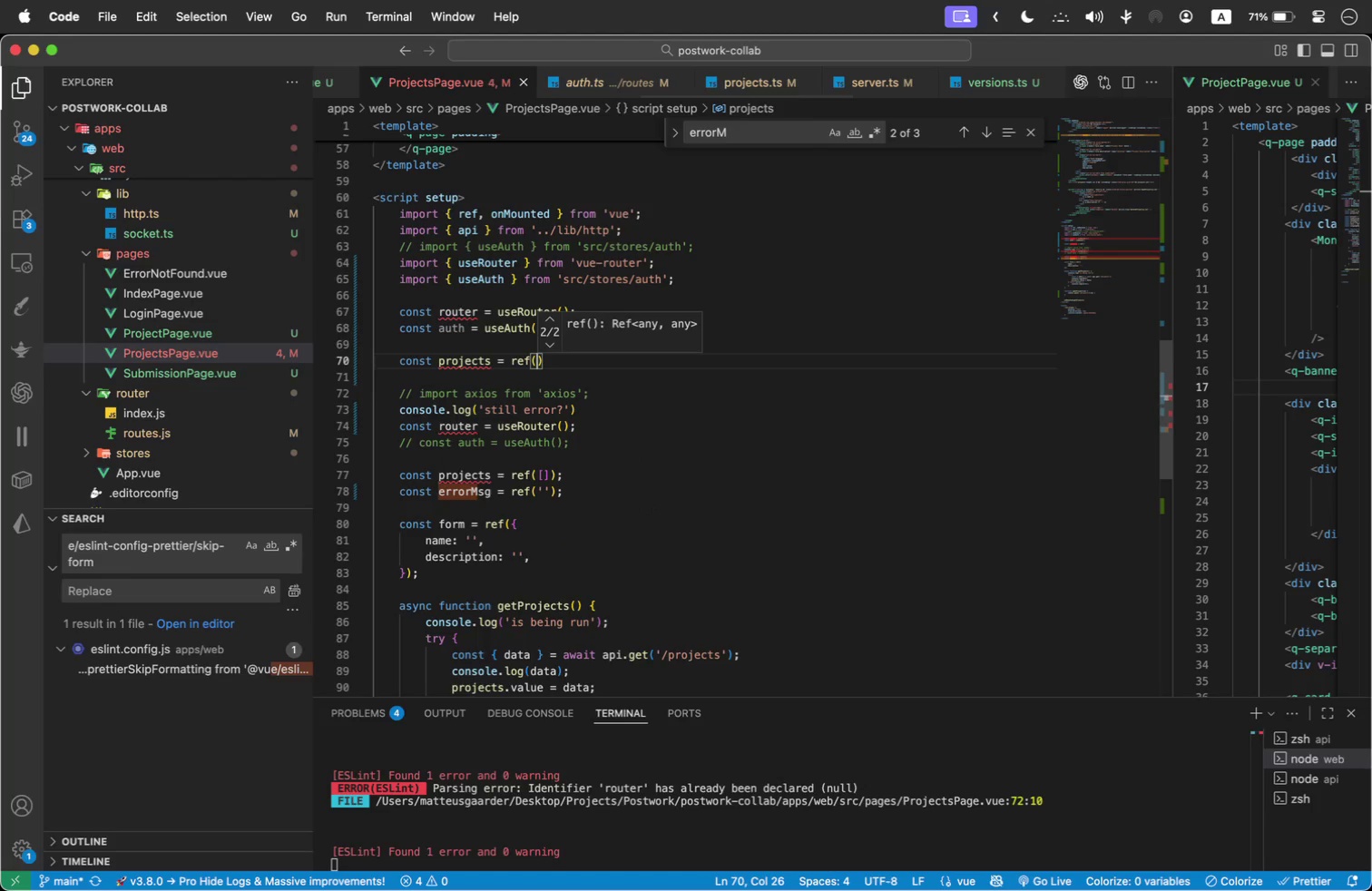 
 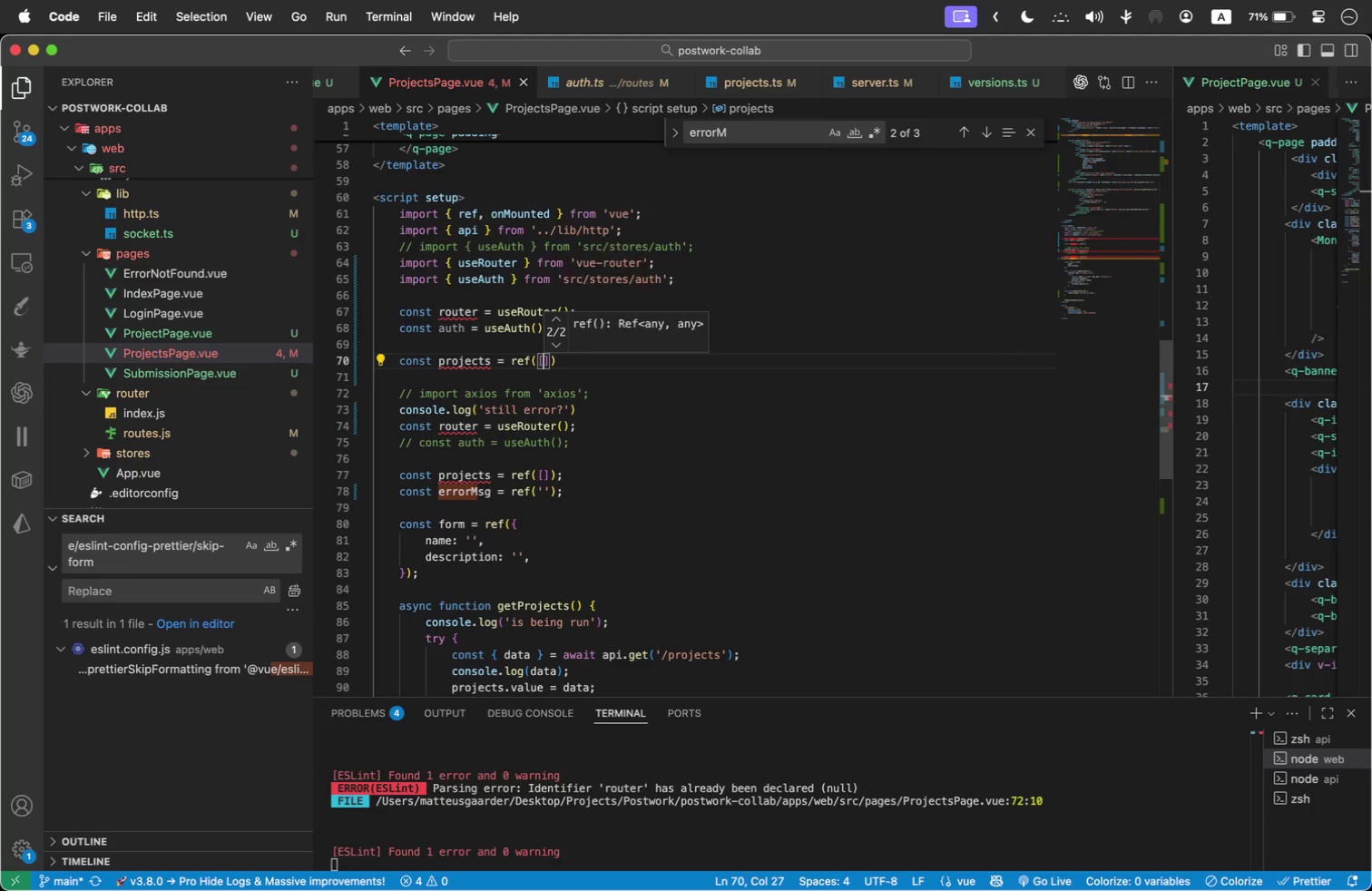 
key(ArrowRight)
 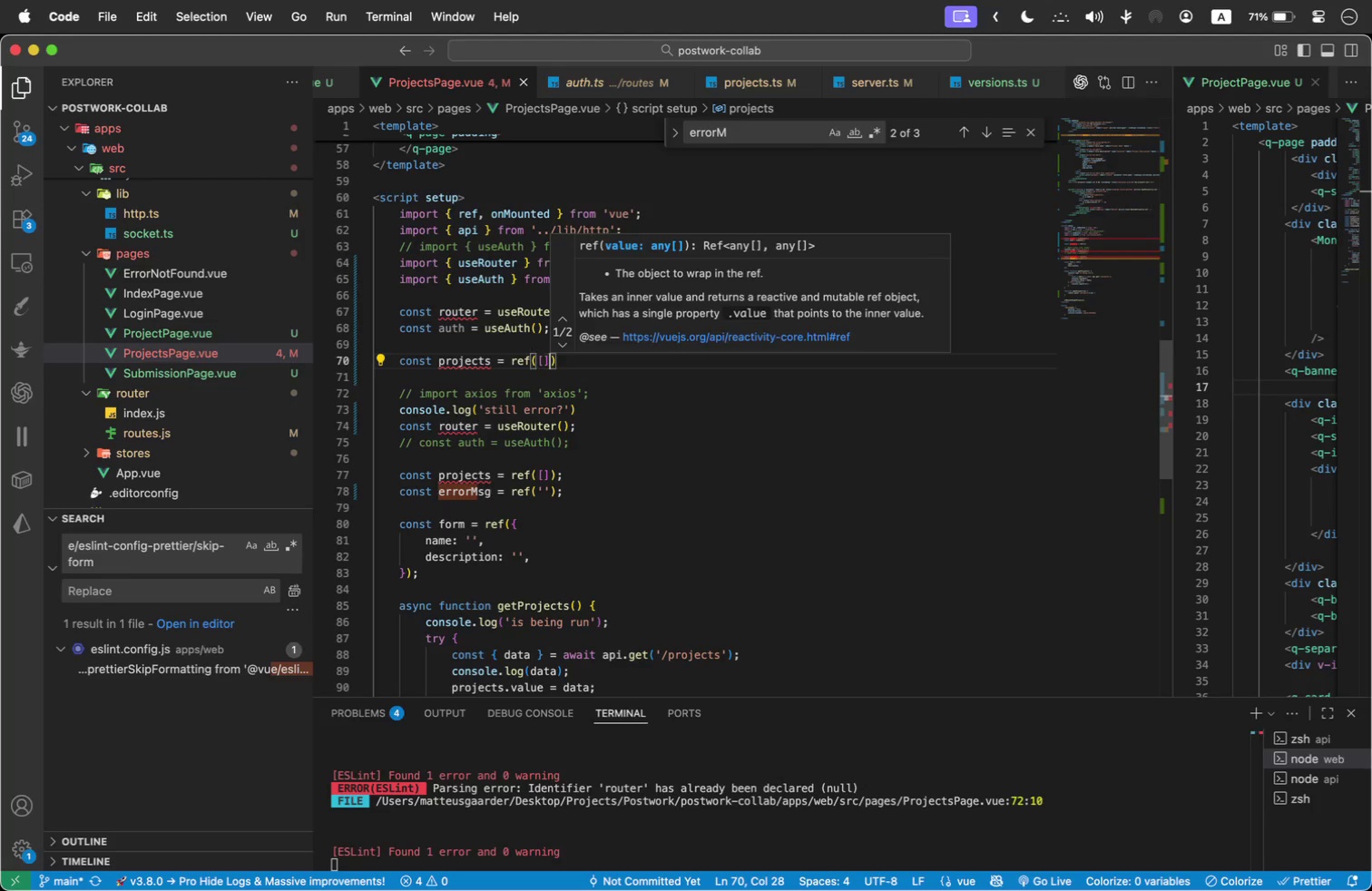 
key(ArrowRight)
 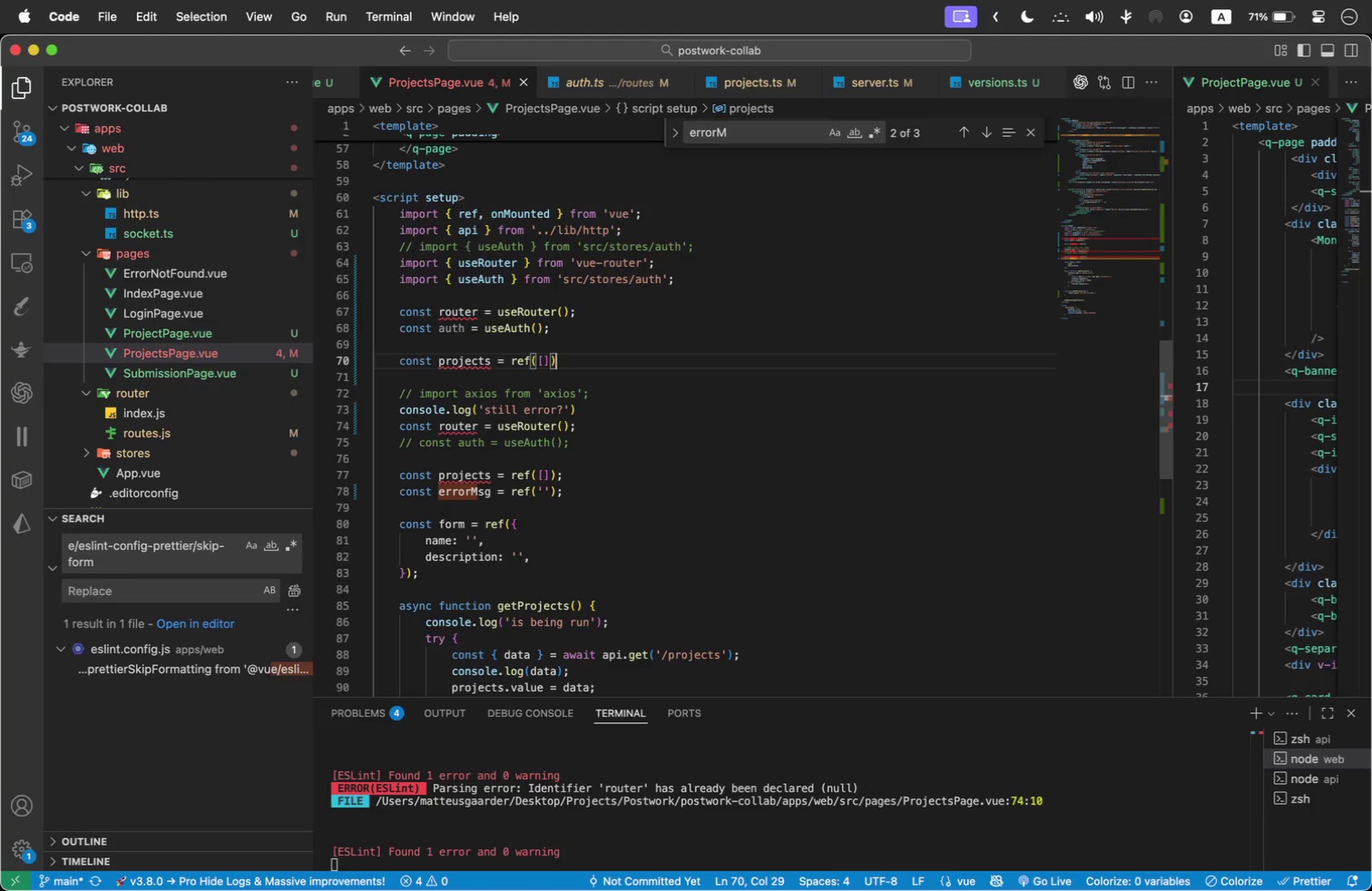 
key(Semicolon)
 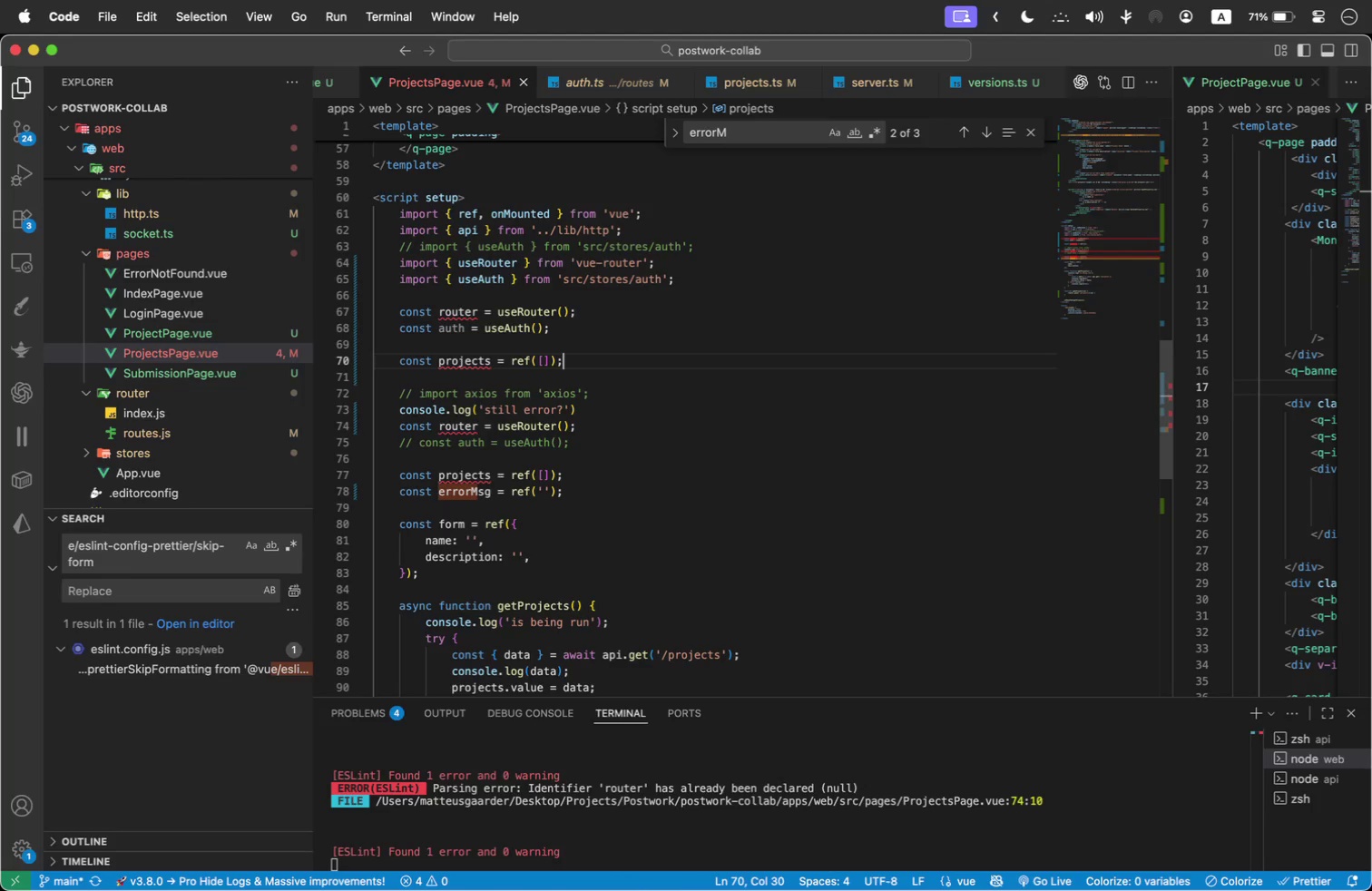 
key(Enter)
 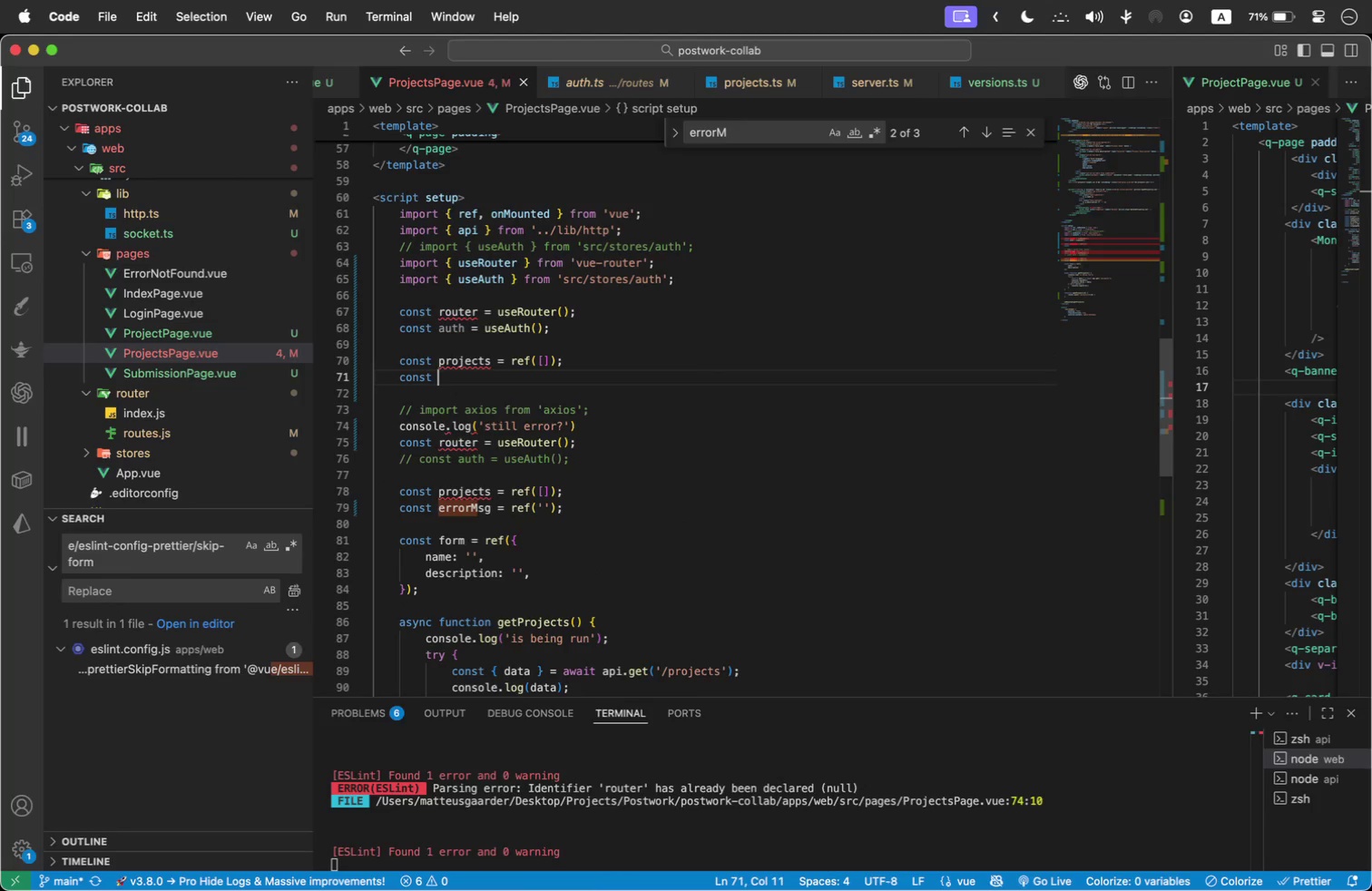 
type(const isLoad)
 